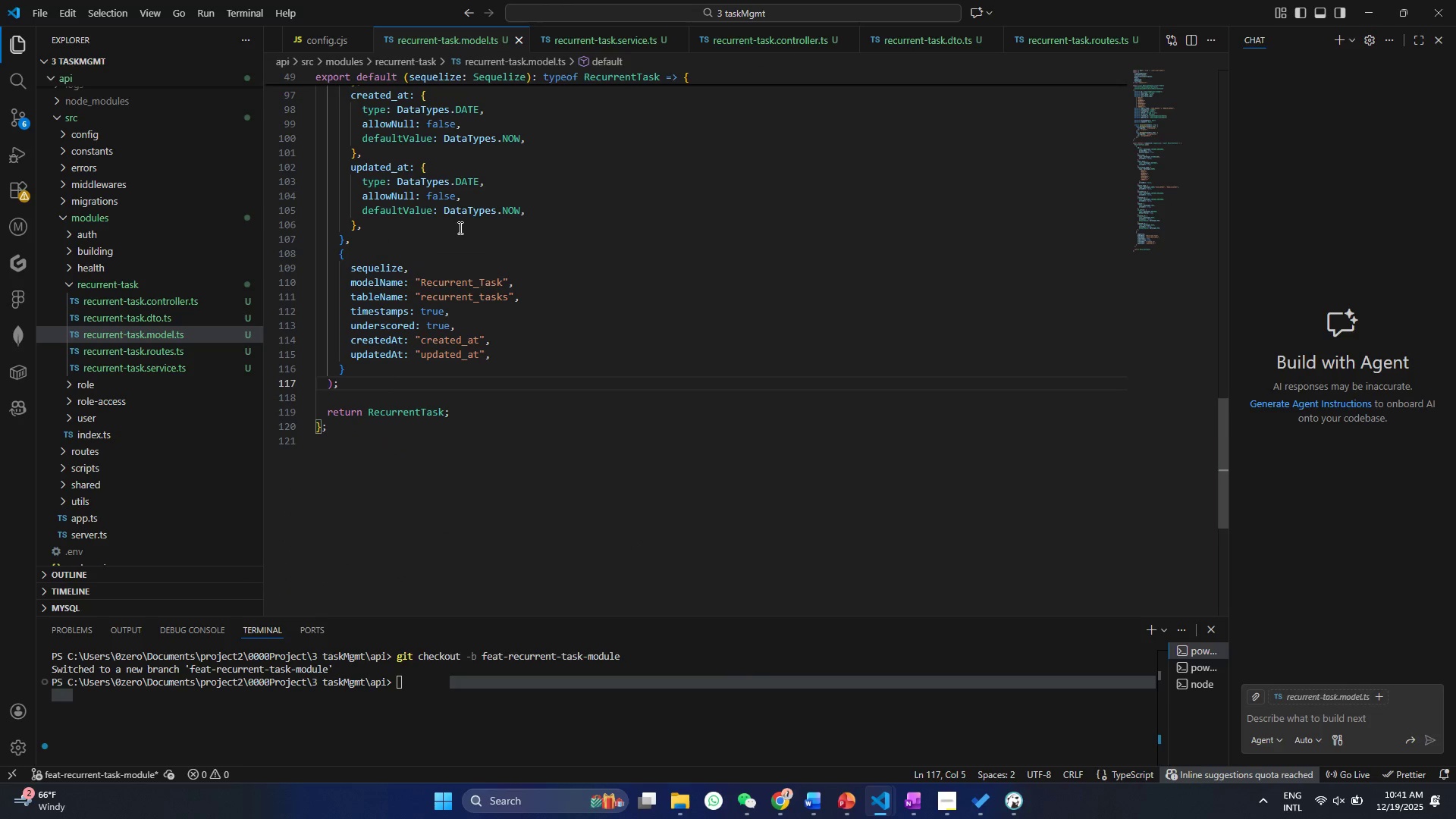 
scroll: coordinate [391, 384], scroll_direction: down, amount: 14.0
 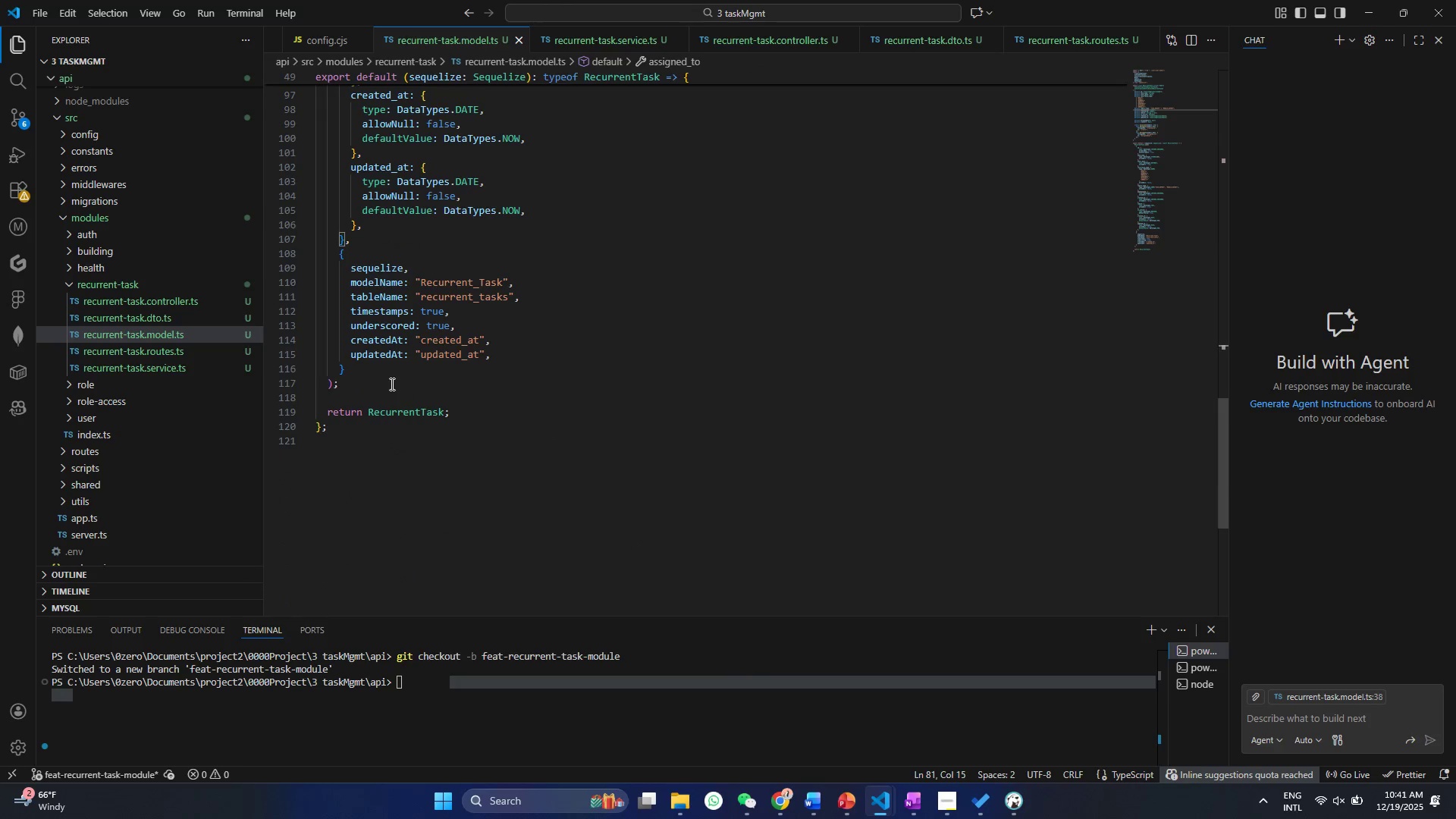 
left_click([447, 236])
 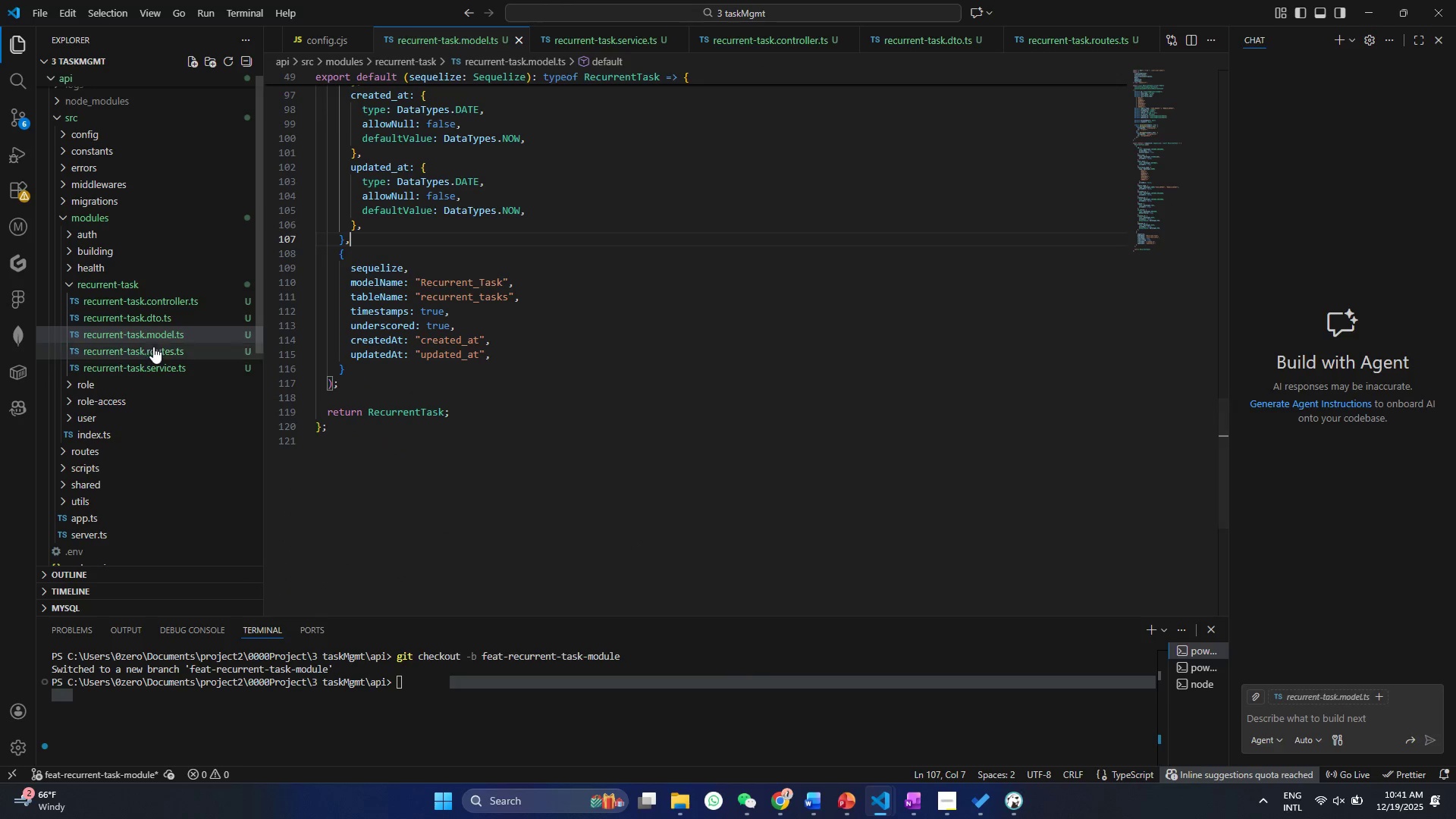 
left_click([157, 321])
 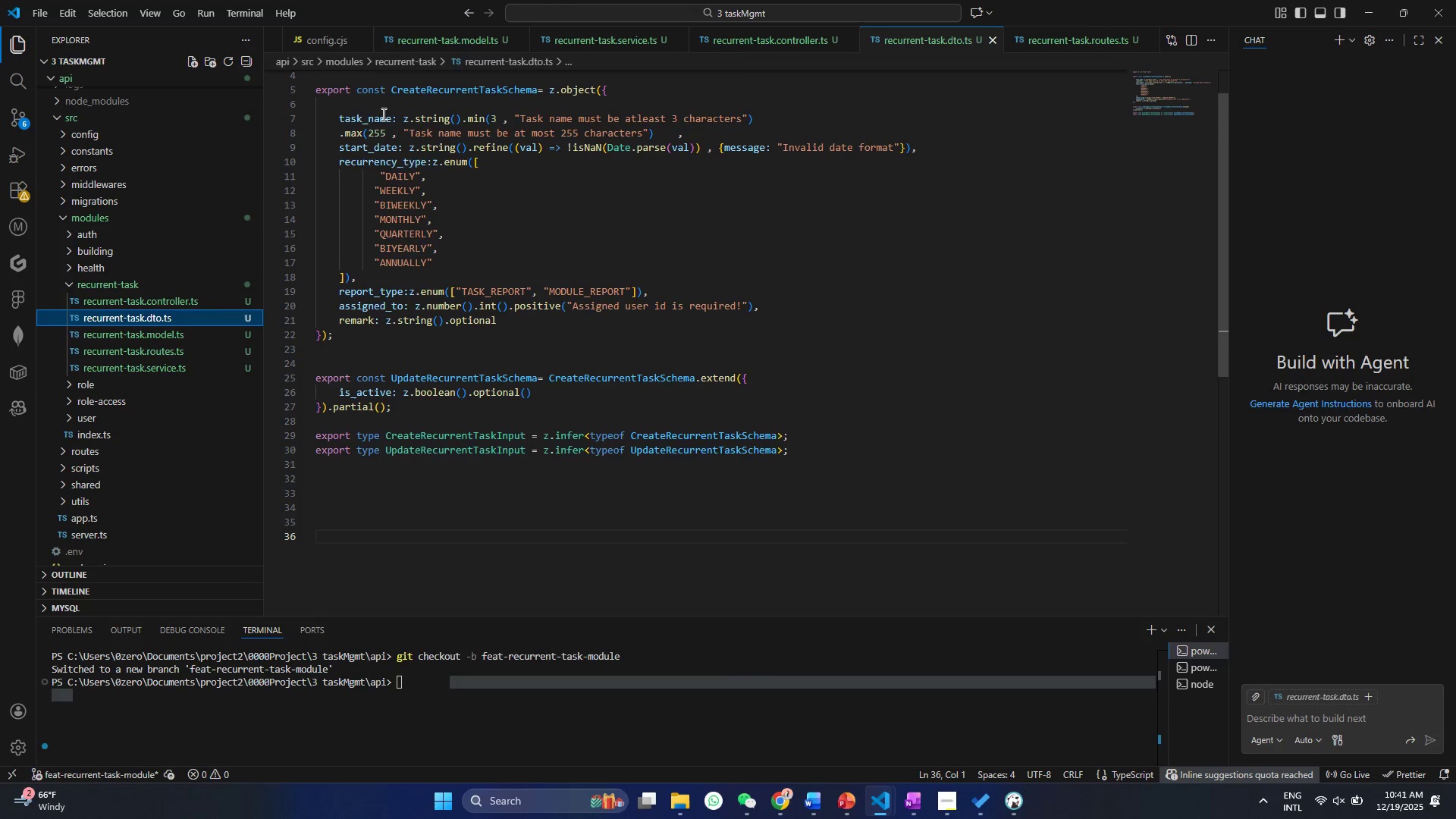 
double_click([353, 118])
 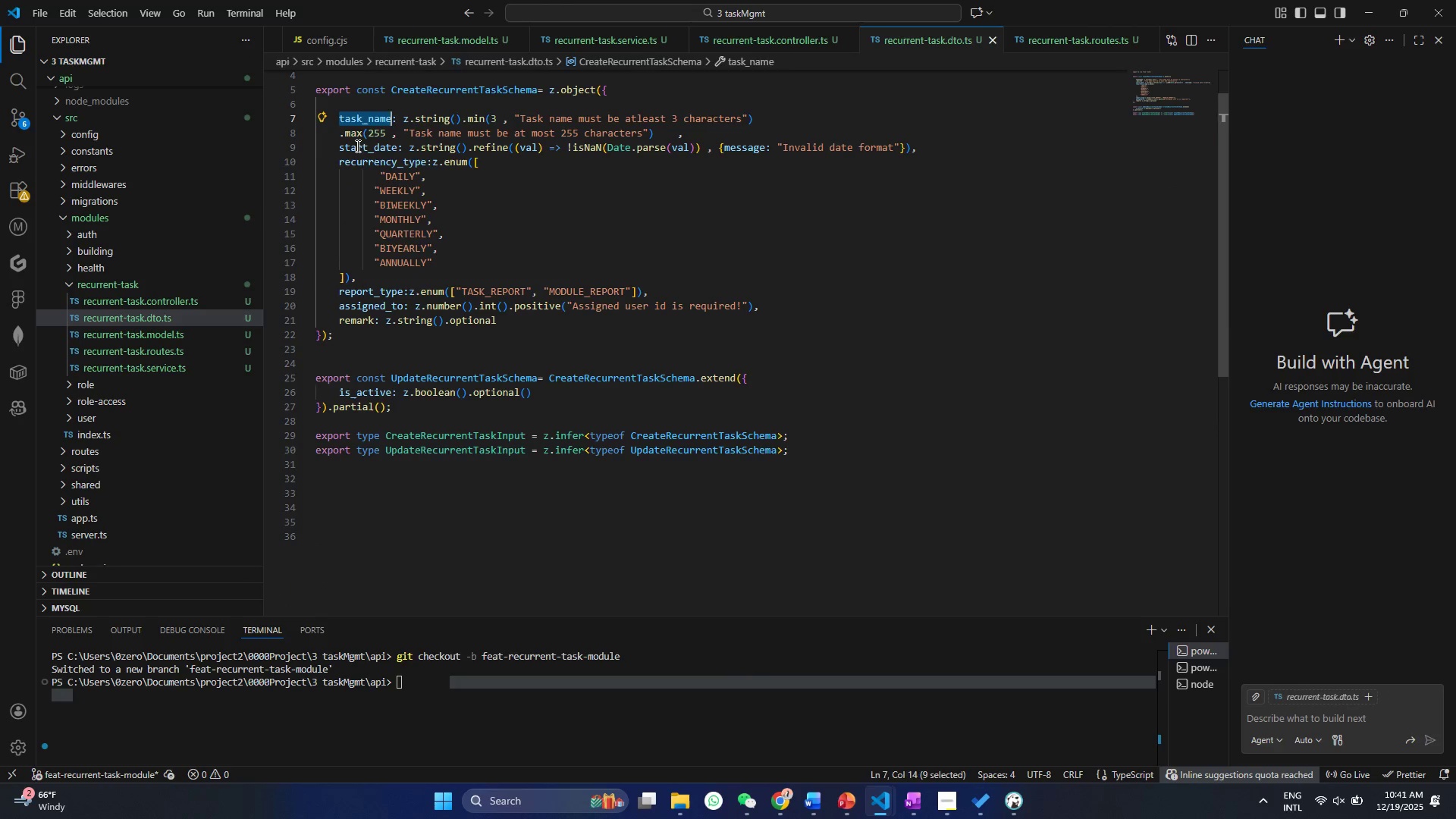 
triple_click([356, 146])
 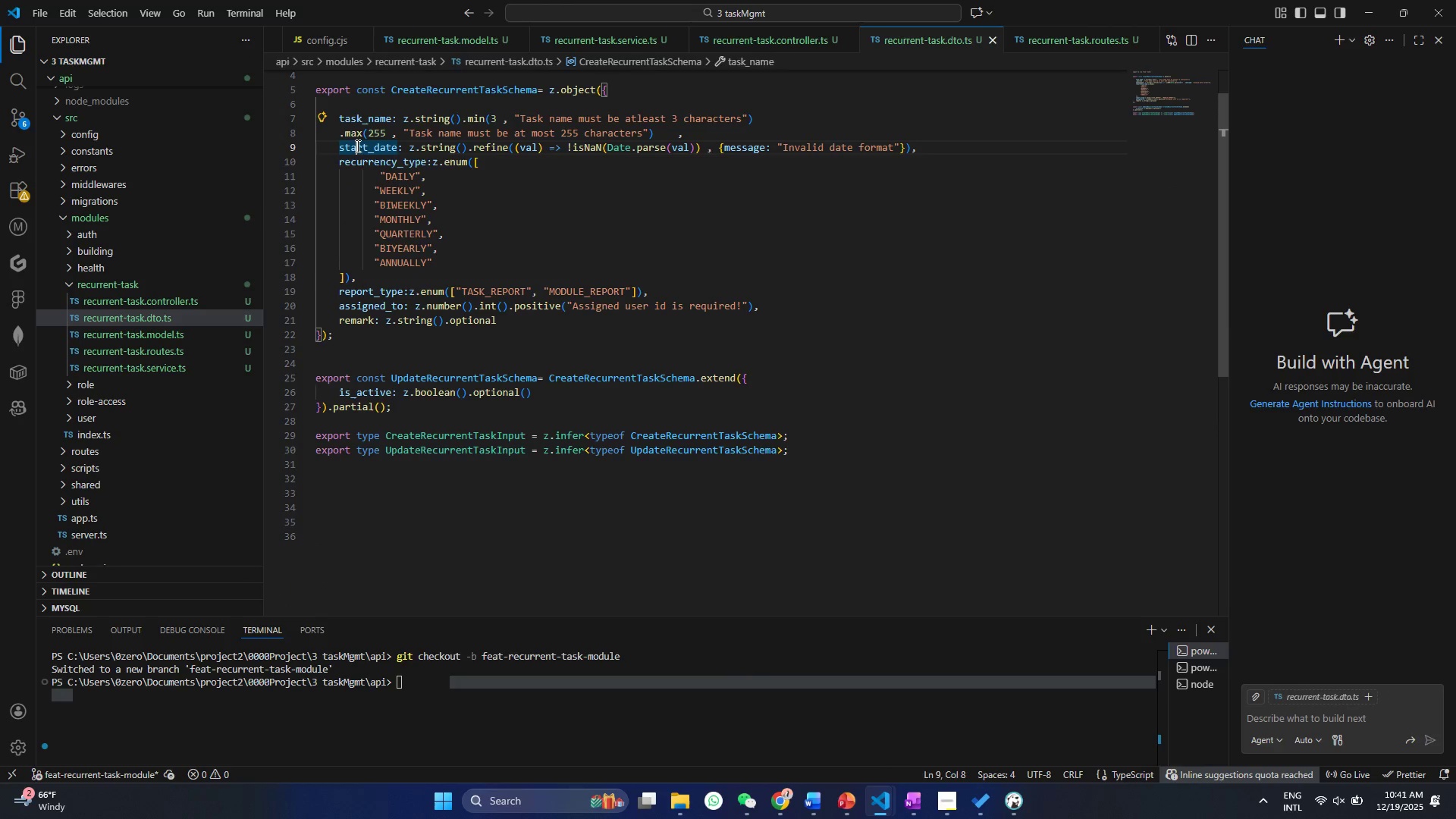 
triple_click([356, 146])
 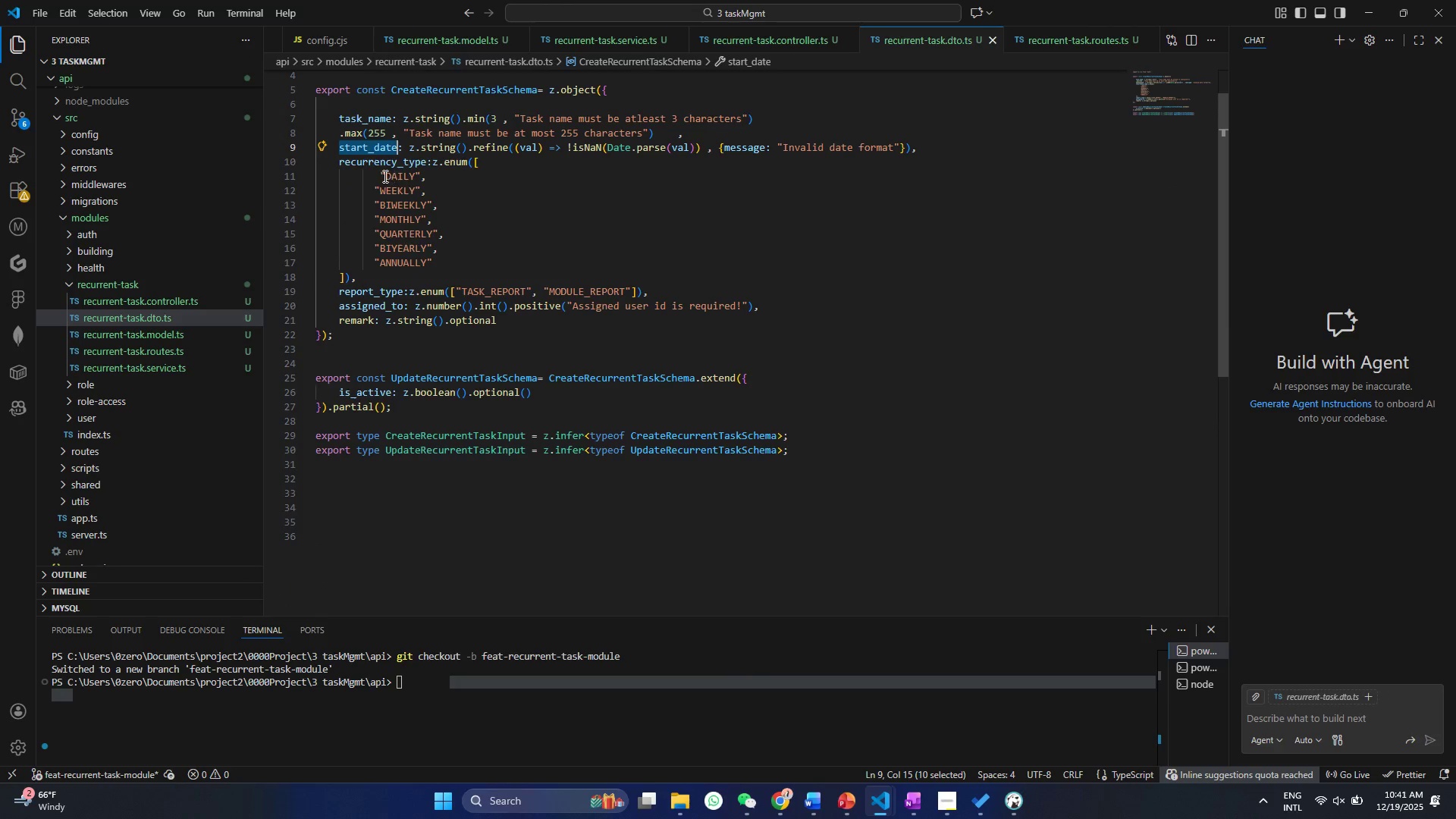 
left_click([381, 174])
 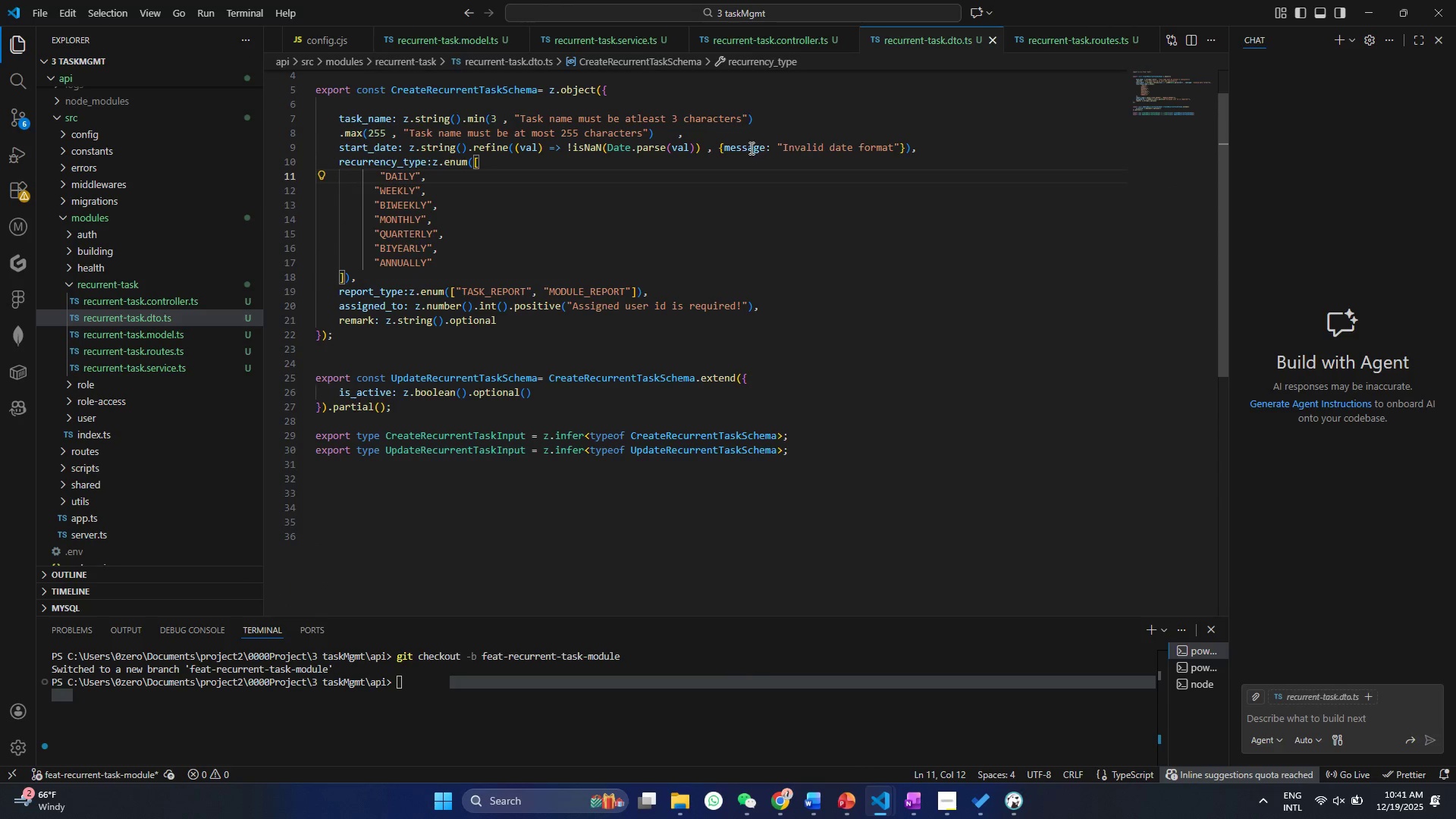 
left_click_drag(start_coordinate=[736, 149], to_coordinate=[874, 137])
 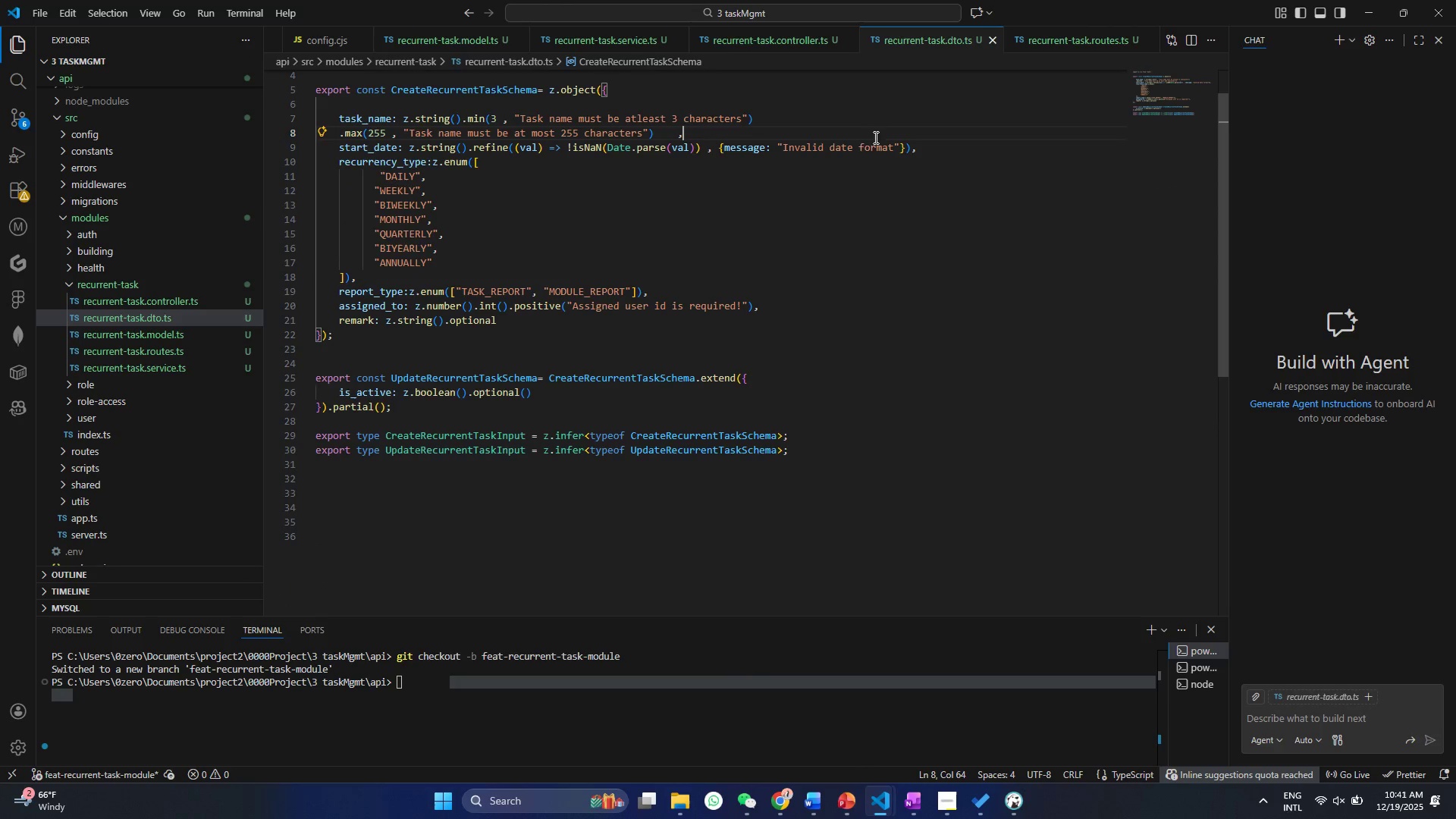 
double_click([874, 137])
 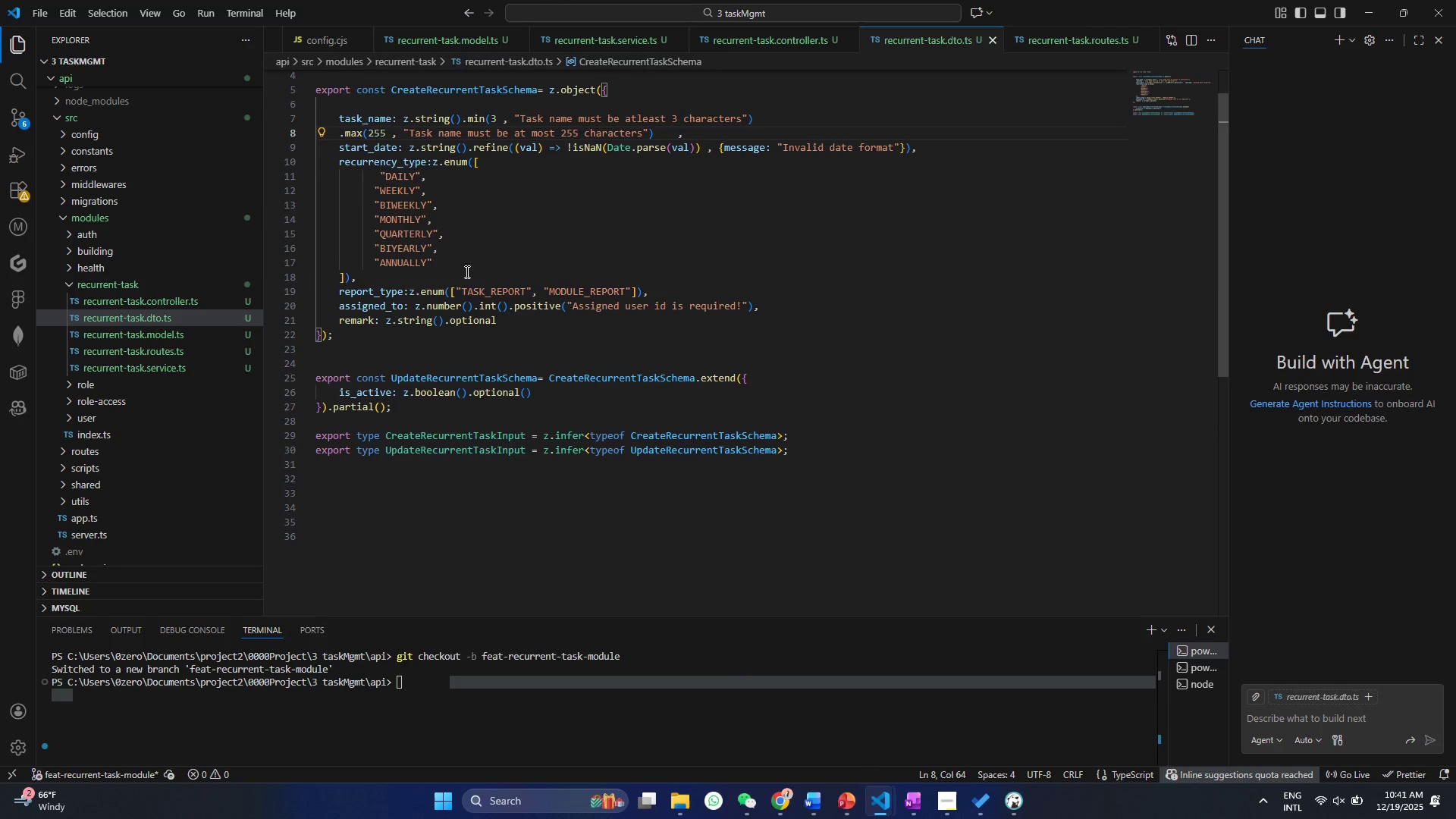 
left_click_drag(start_coordinate=[463, 282], to_coordinate=[337, 165])
 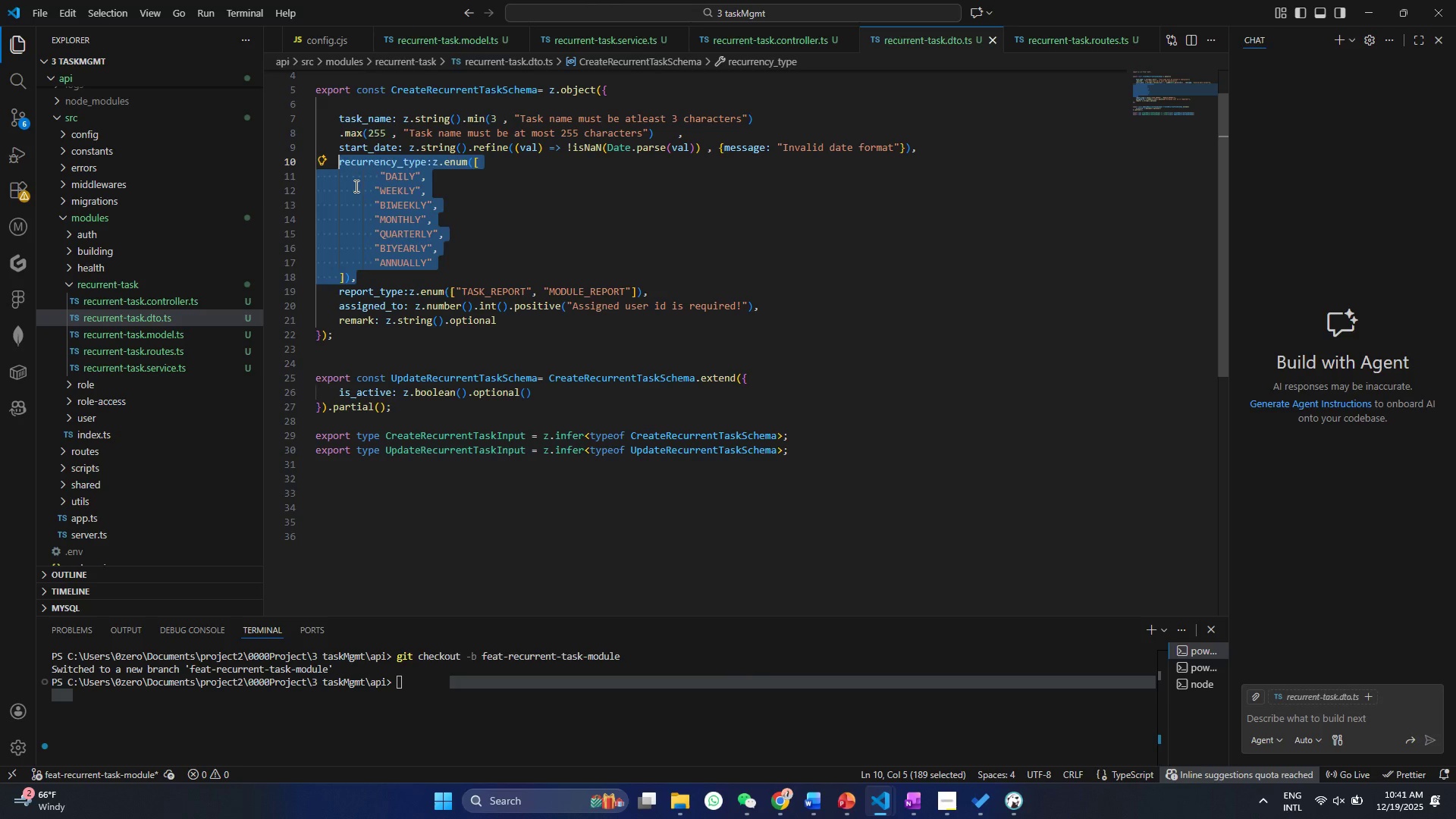 
left_click([355, 186])
 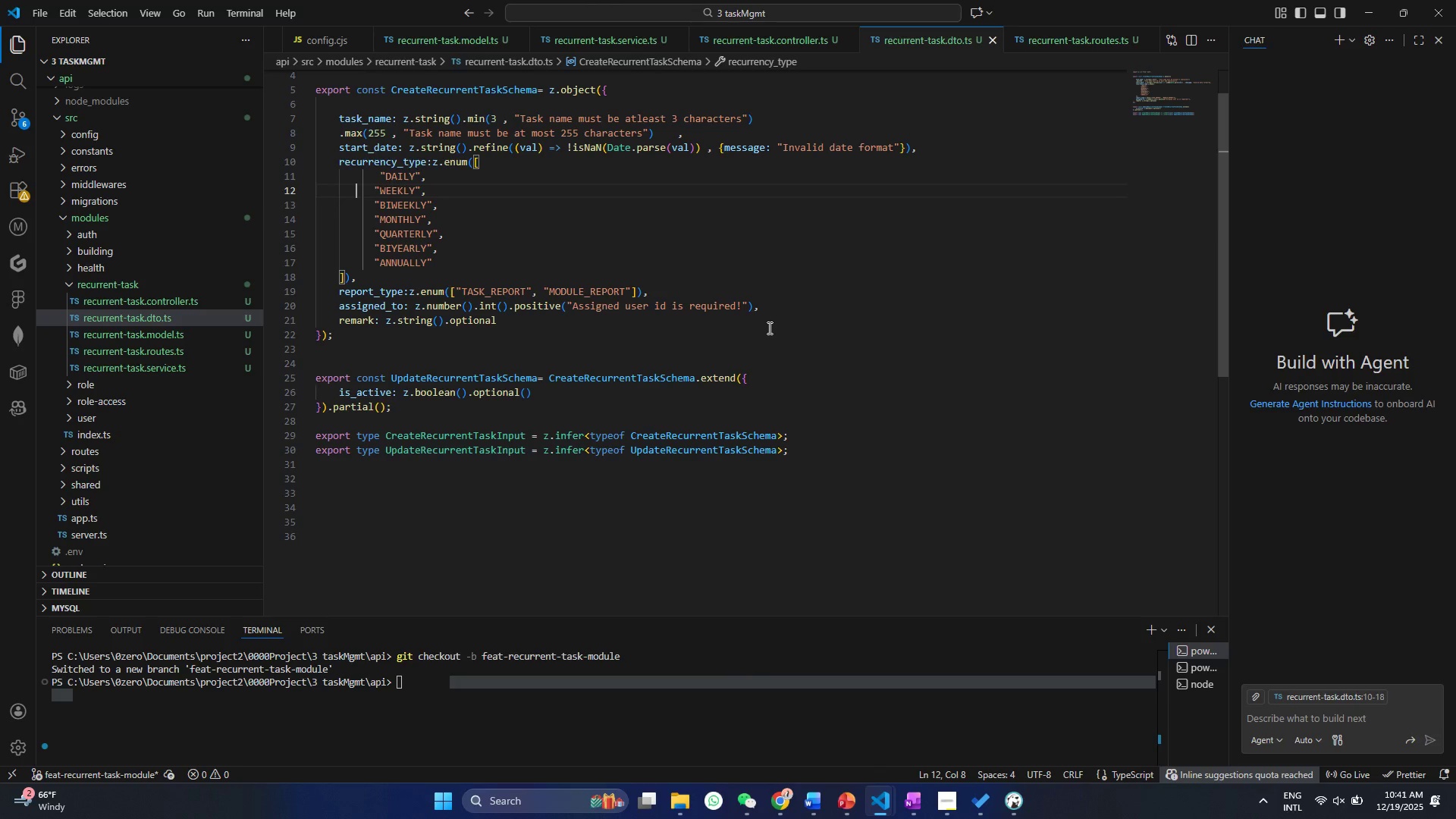 
left_click_drag(start_coordinate=[714, 336], to_coordinate=[309, 302])
 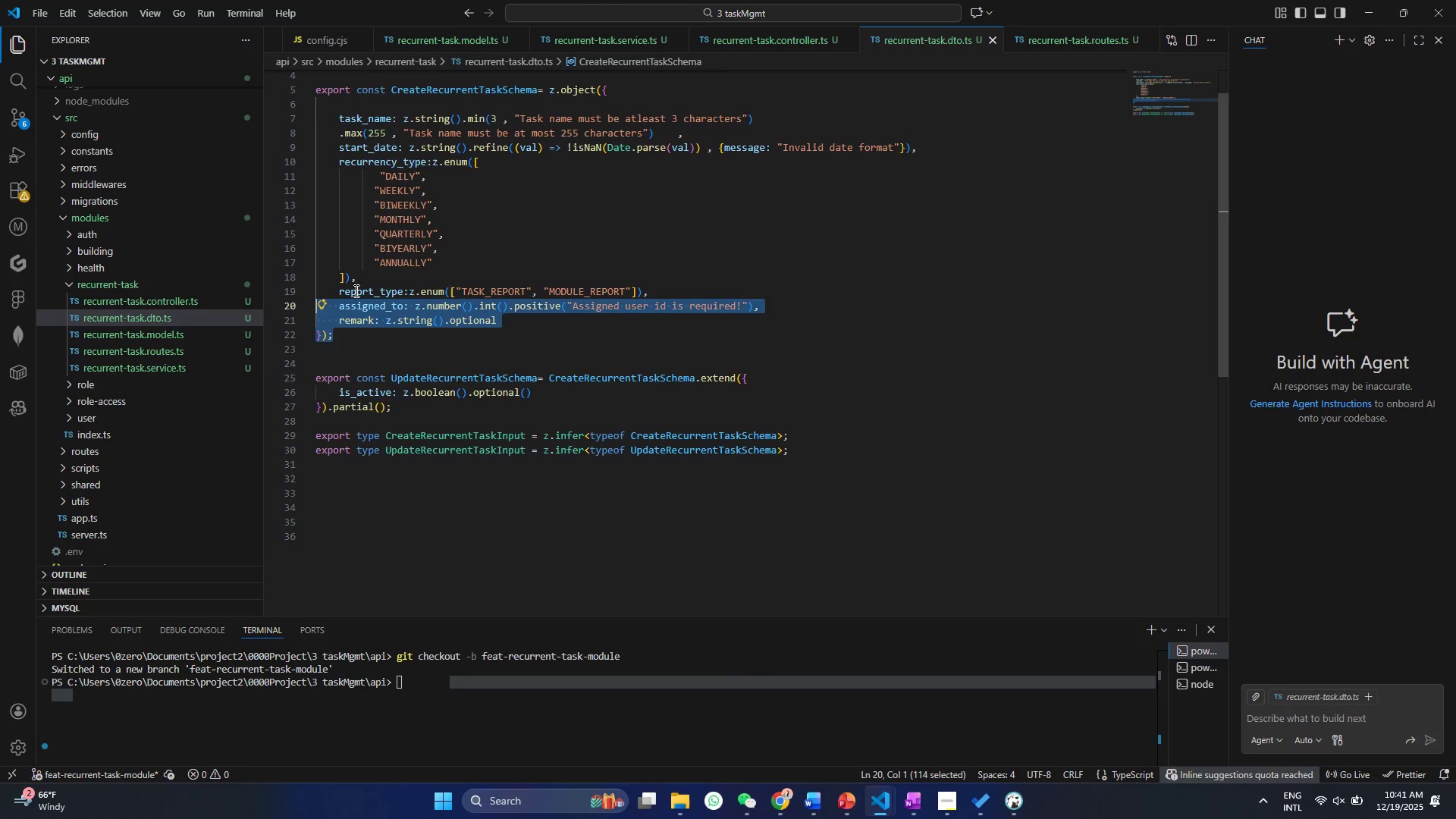 
left_click([355, 290])
 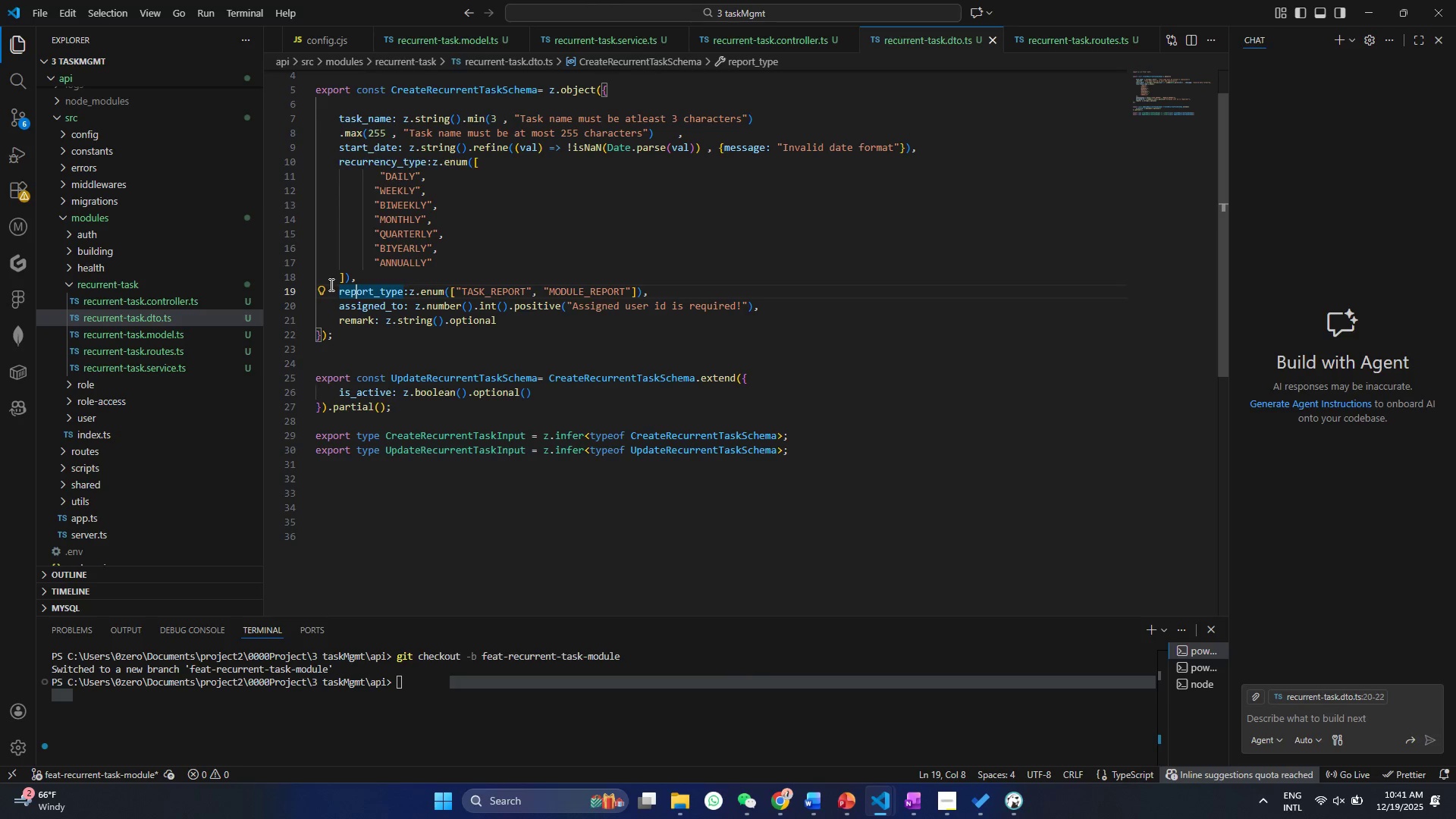 
left_click_drag(start_coordinate=[330, 284], to_coordinate=[516, 337])
 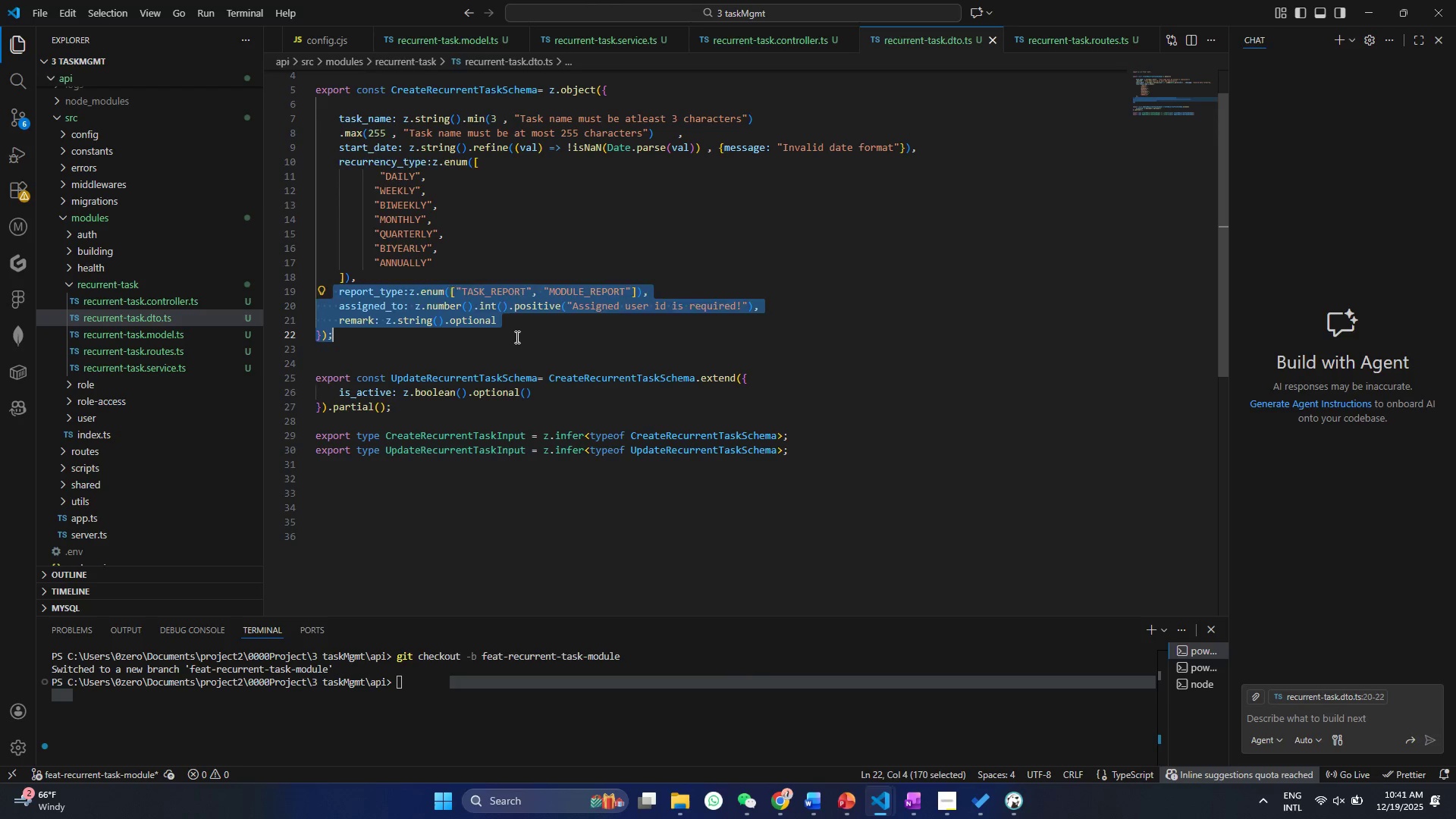 
triple_click([516, 337])
 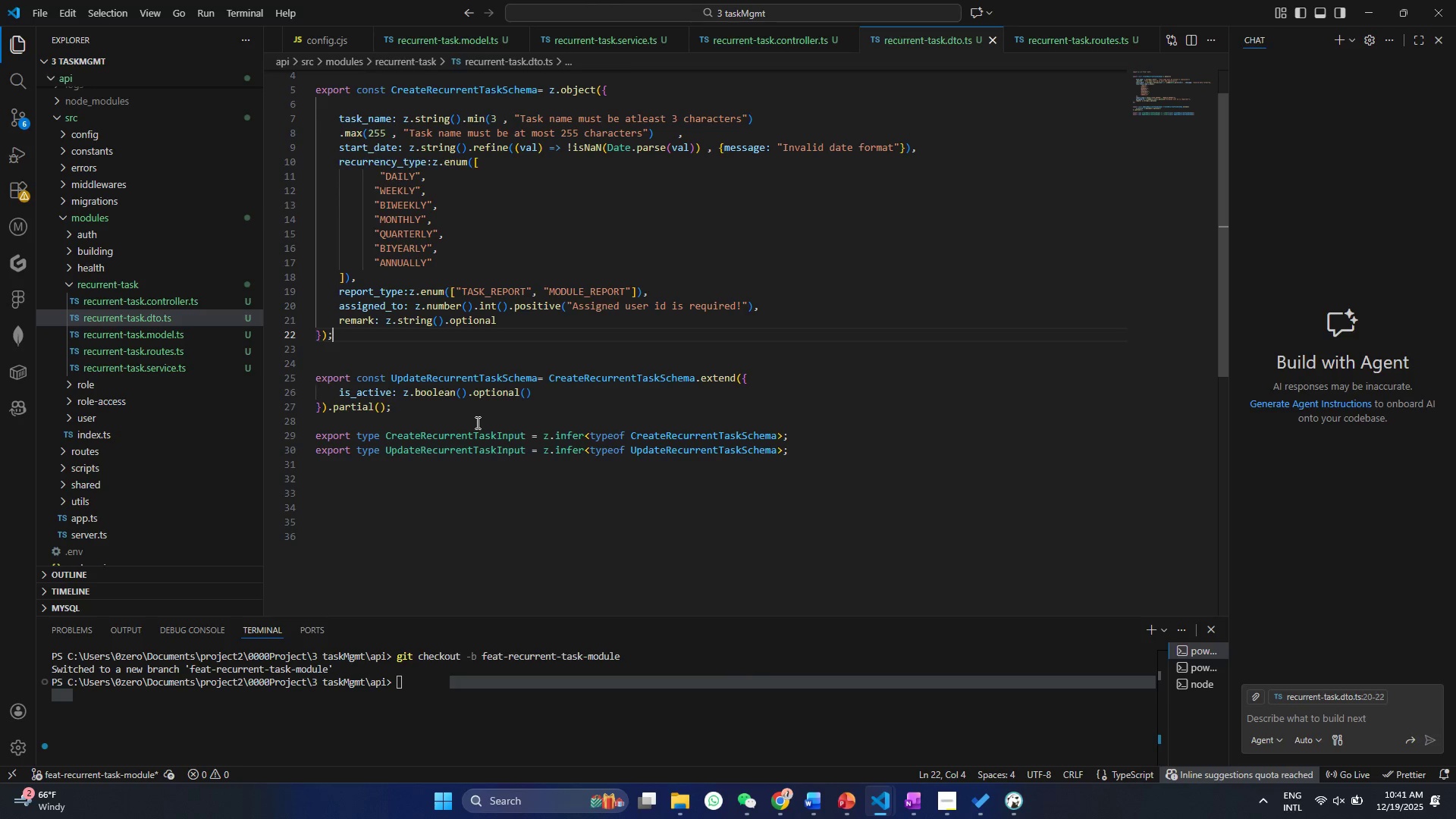 
left_click_drag(start_coordinate=[463, 418], to_coordinate=[281, 361])
 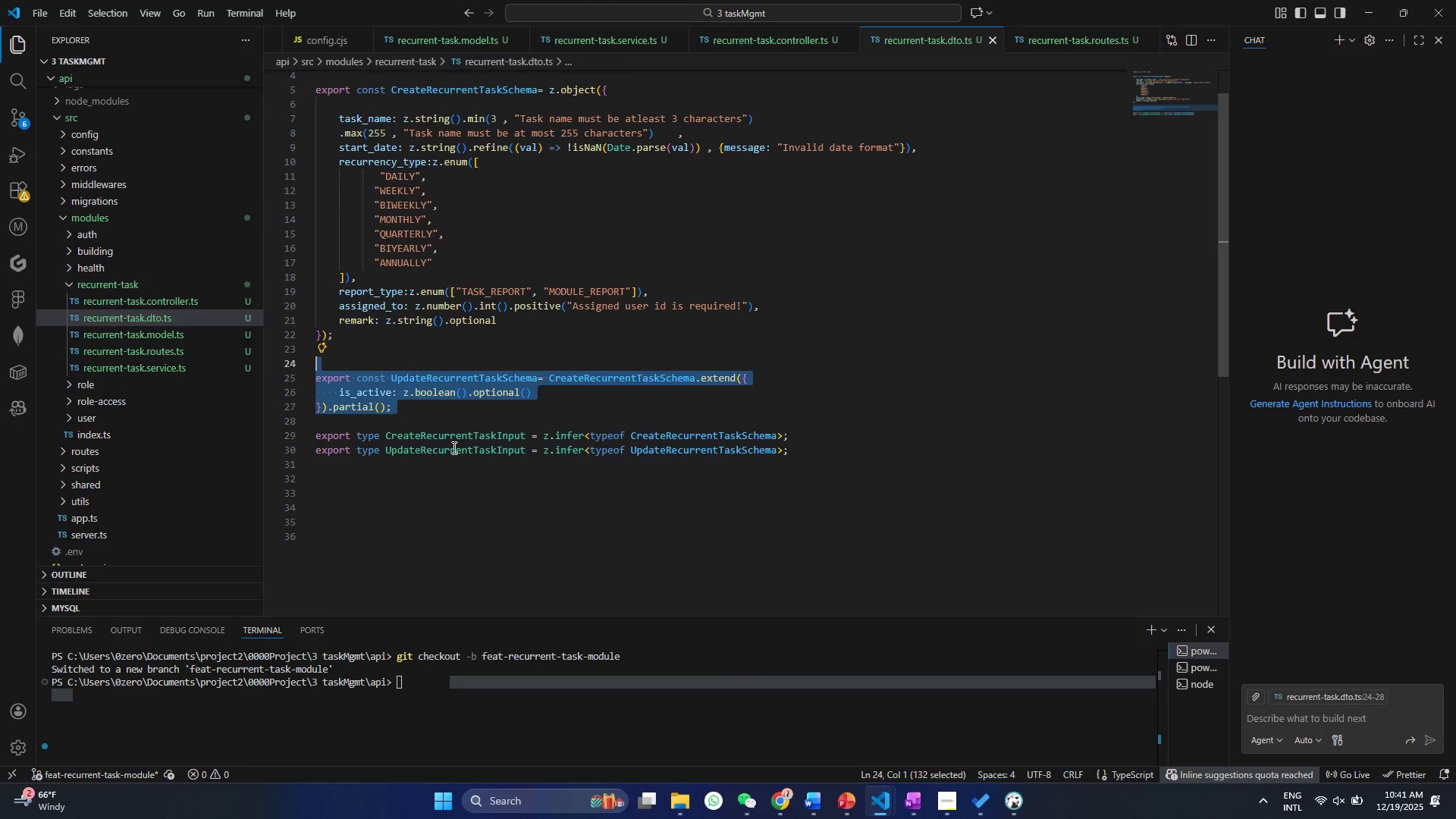 
double_click([463, 453])
 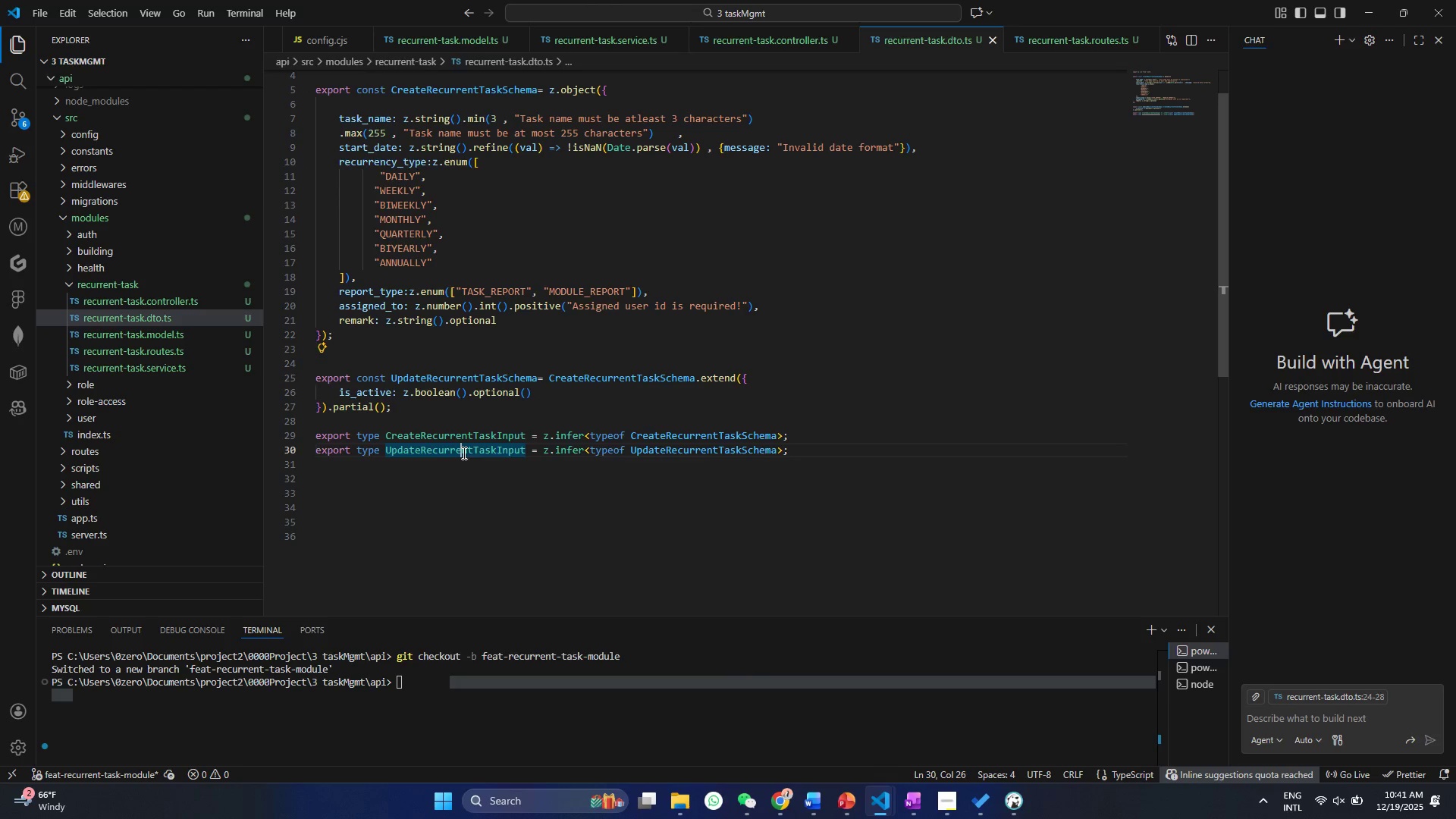 
triple_click([463, 453])
 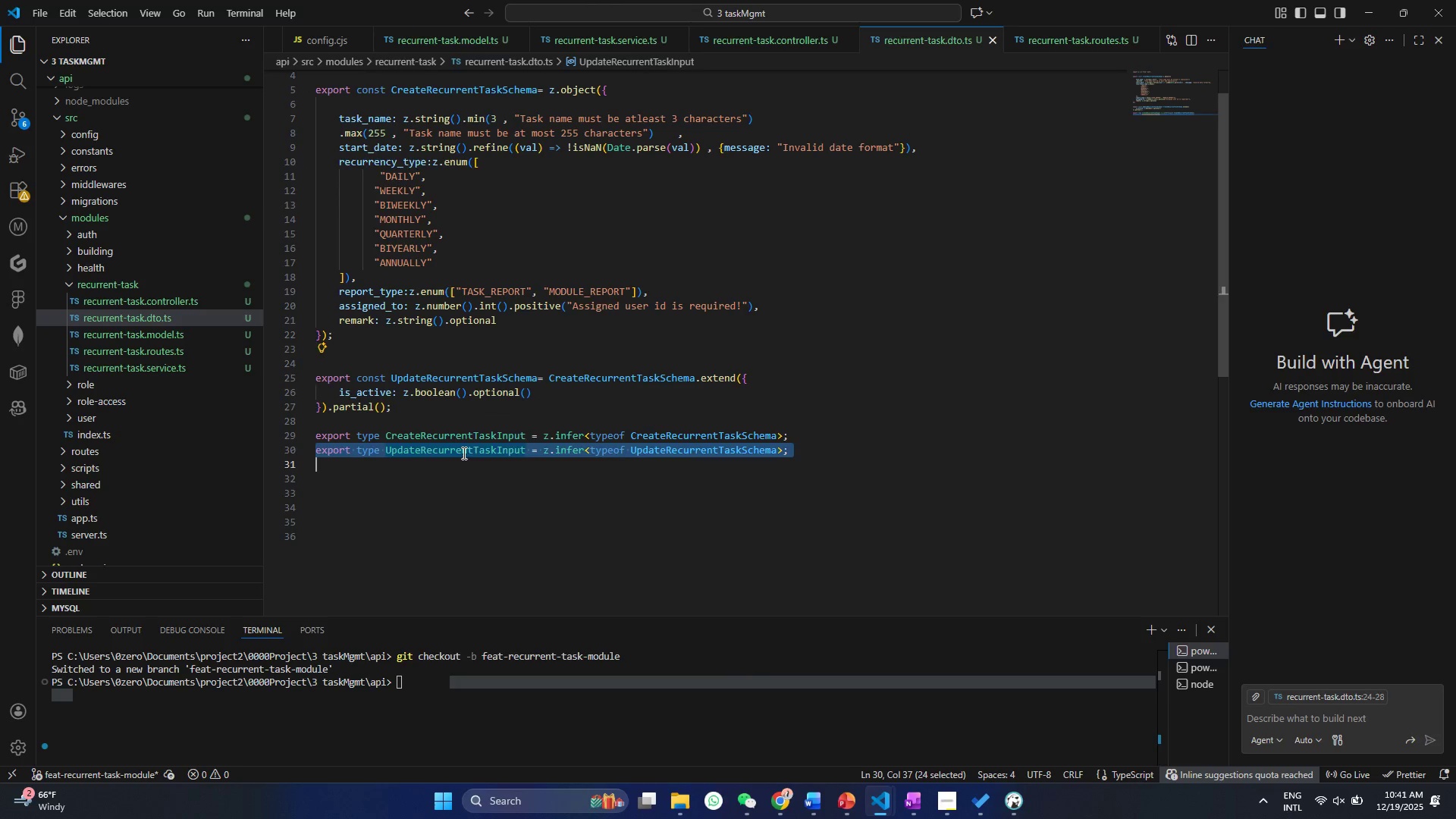 
triple_click([463, 453])
 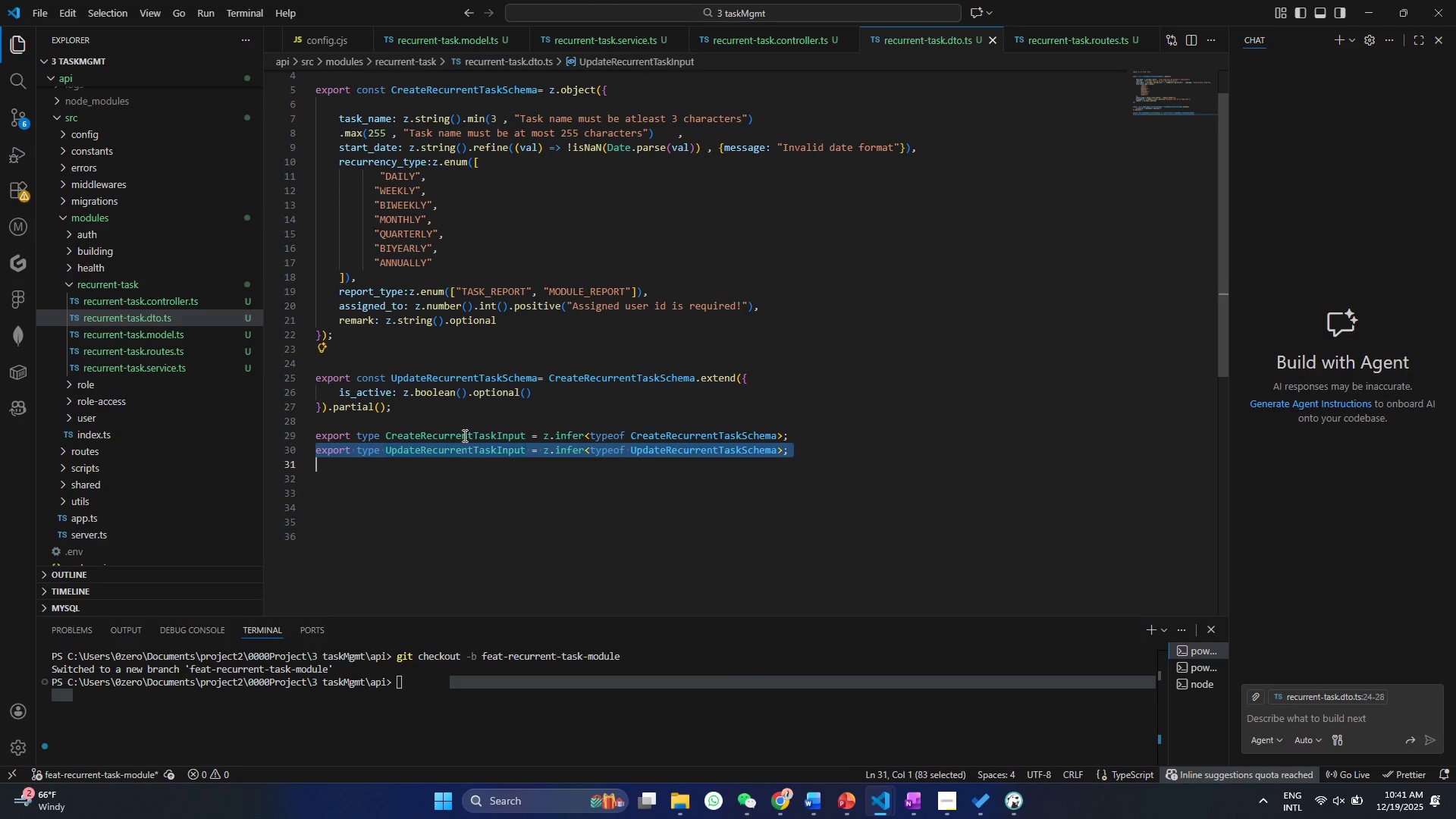 
triple_click([463, 435])
 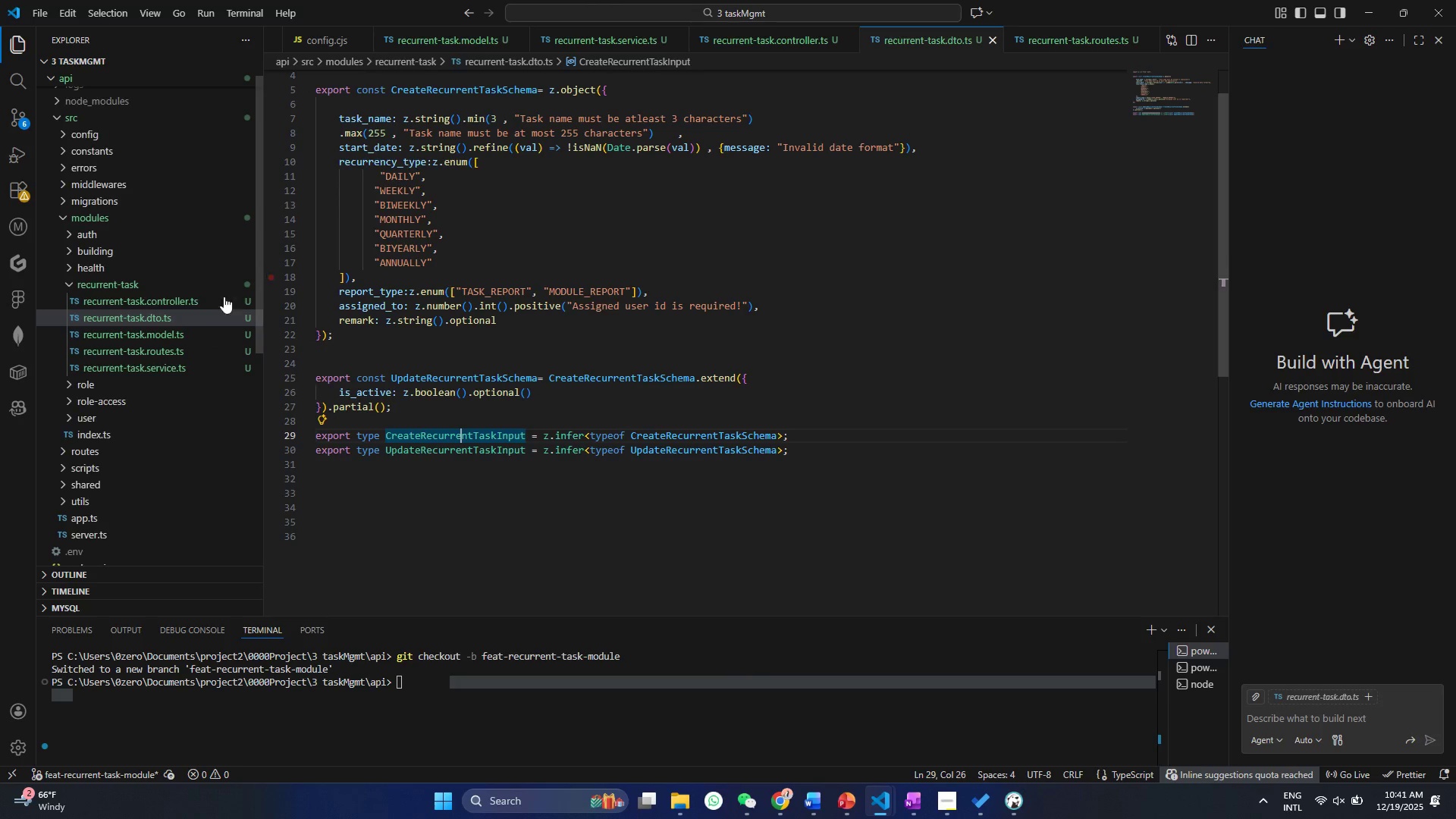 
left_click([184, 369])
 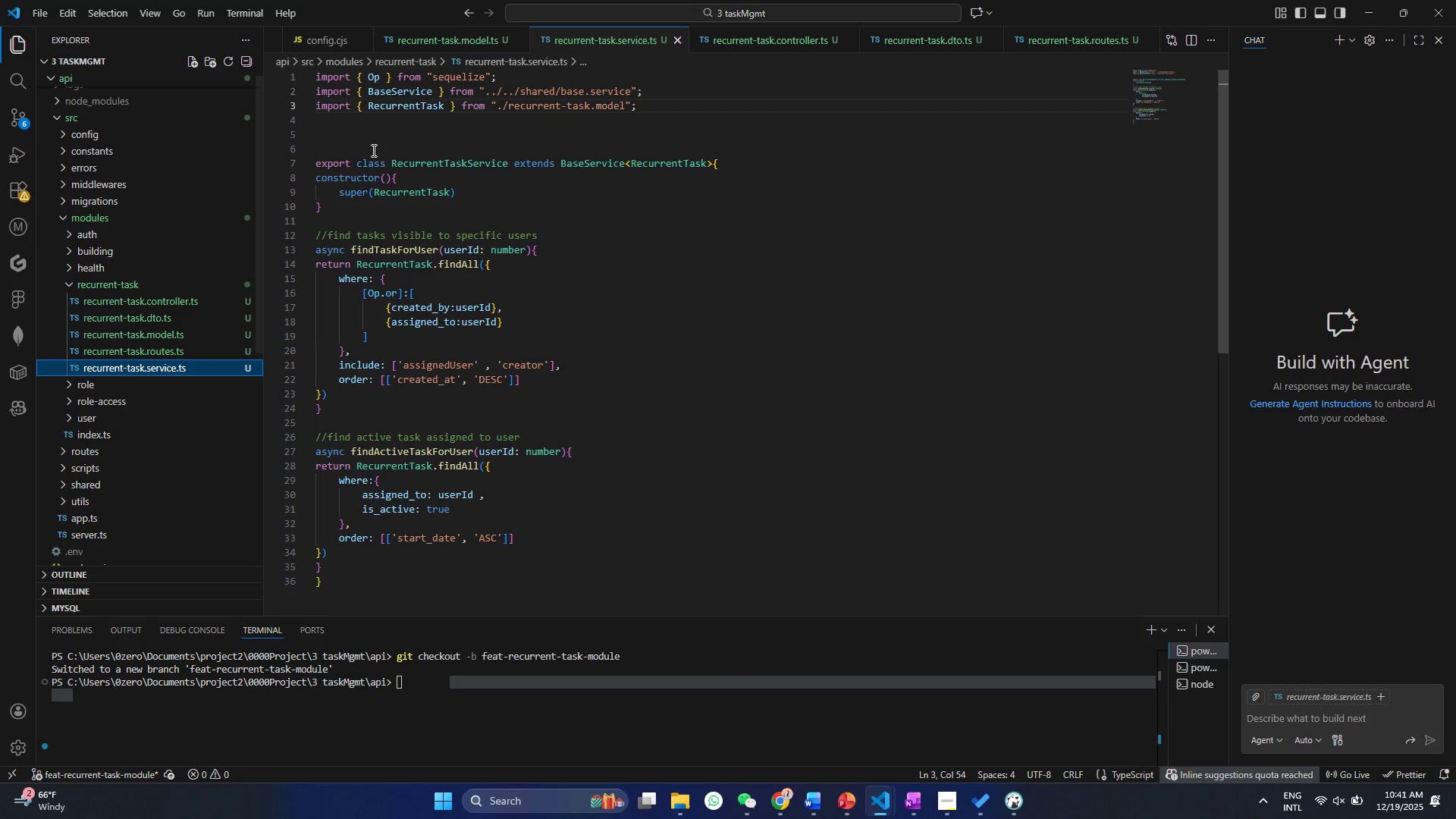 
left_click([381, 145])
 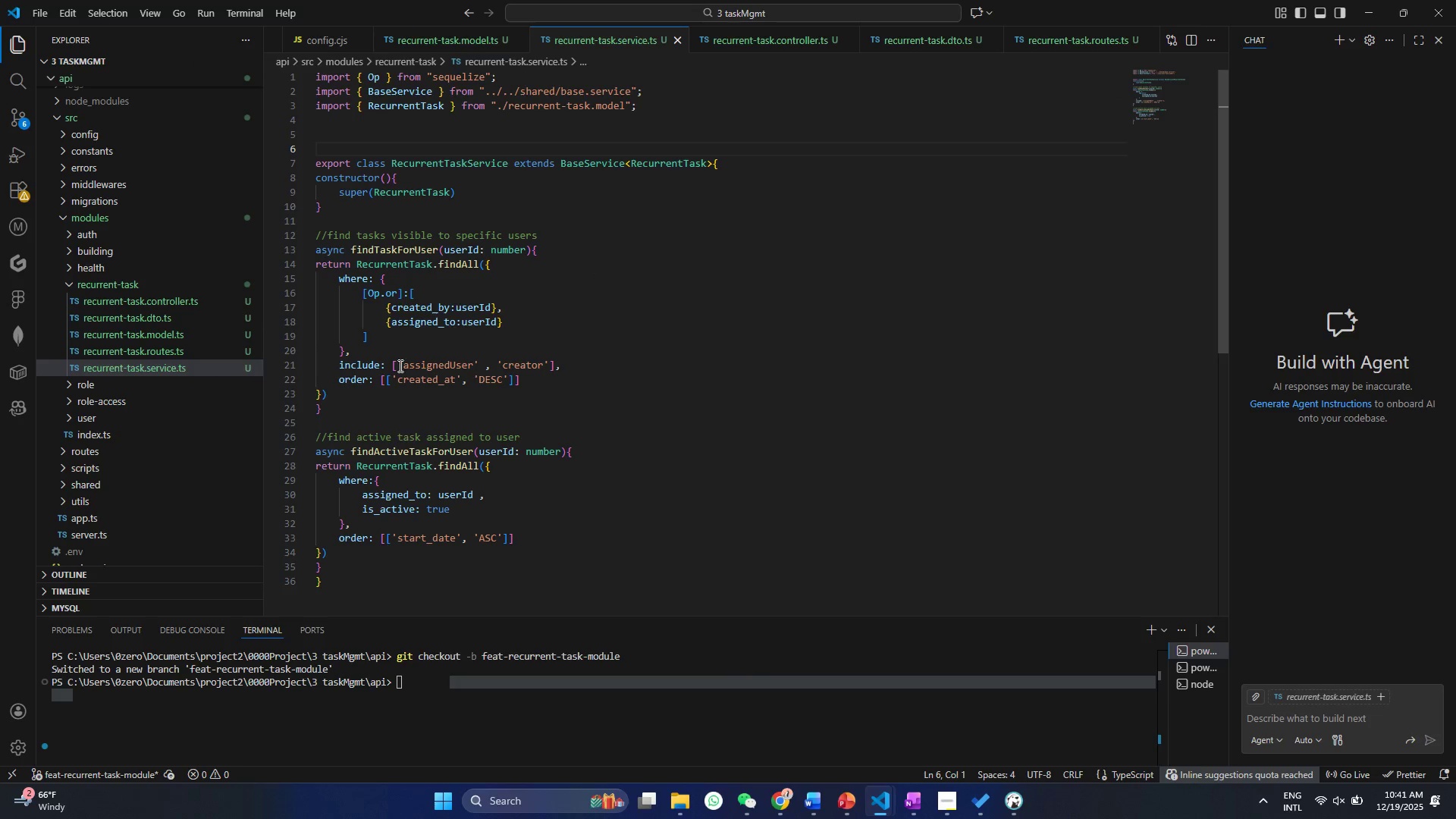 
left_click_drag(start_coordinate=[349, 240], to_coordinate=[526, 393])
 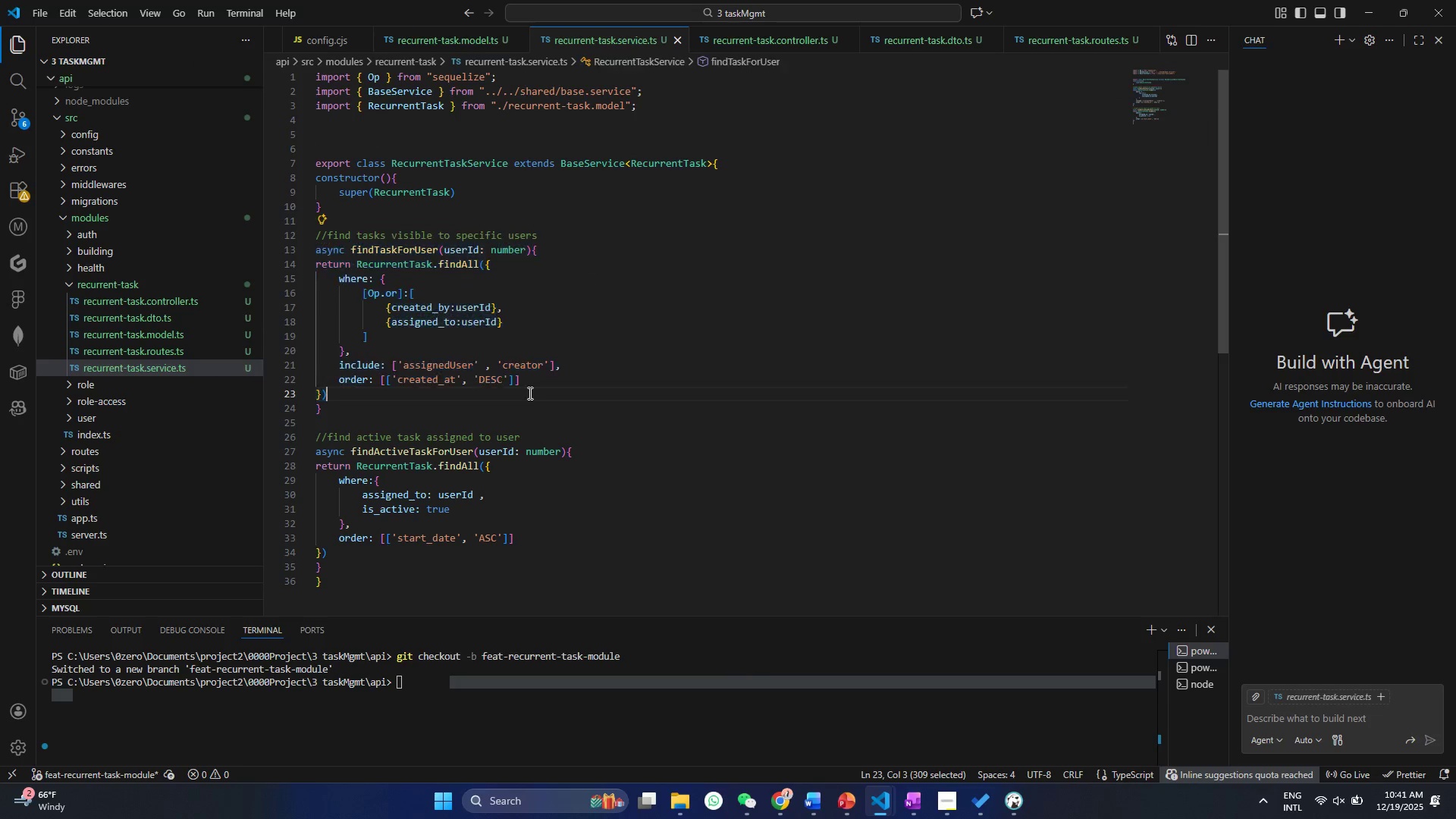 
left_click([529, 393])
 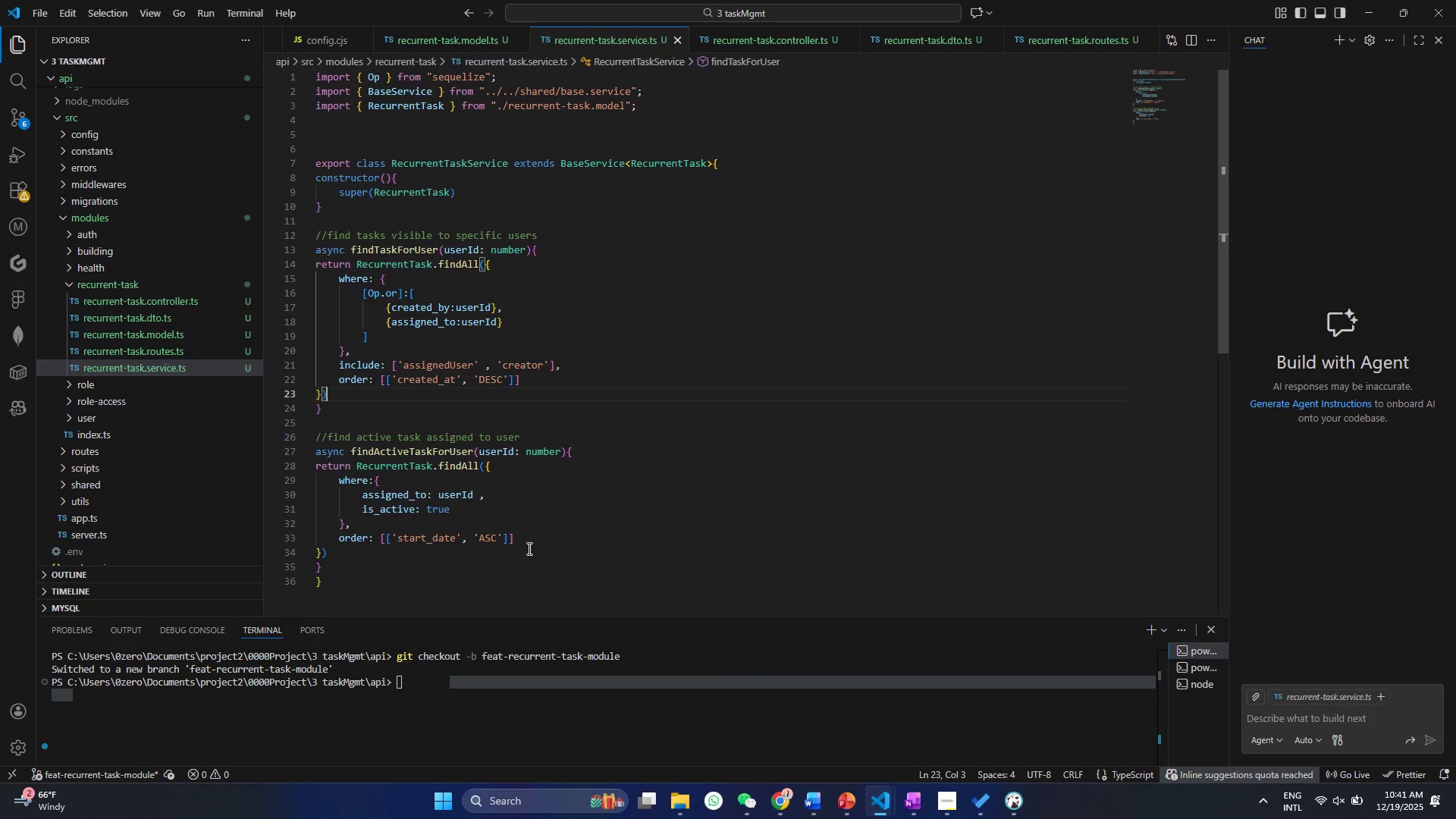 
left_click_drag(start_coordinate=[521, 561], to_coordinate=[288, 411])
 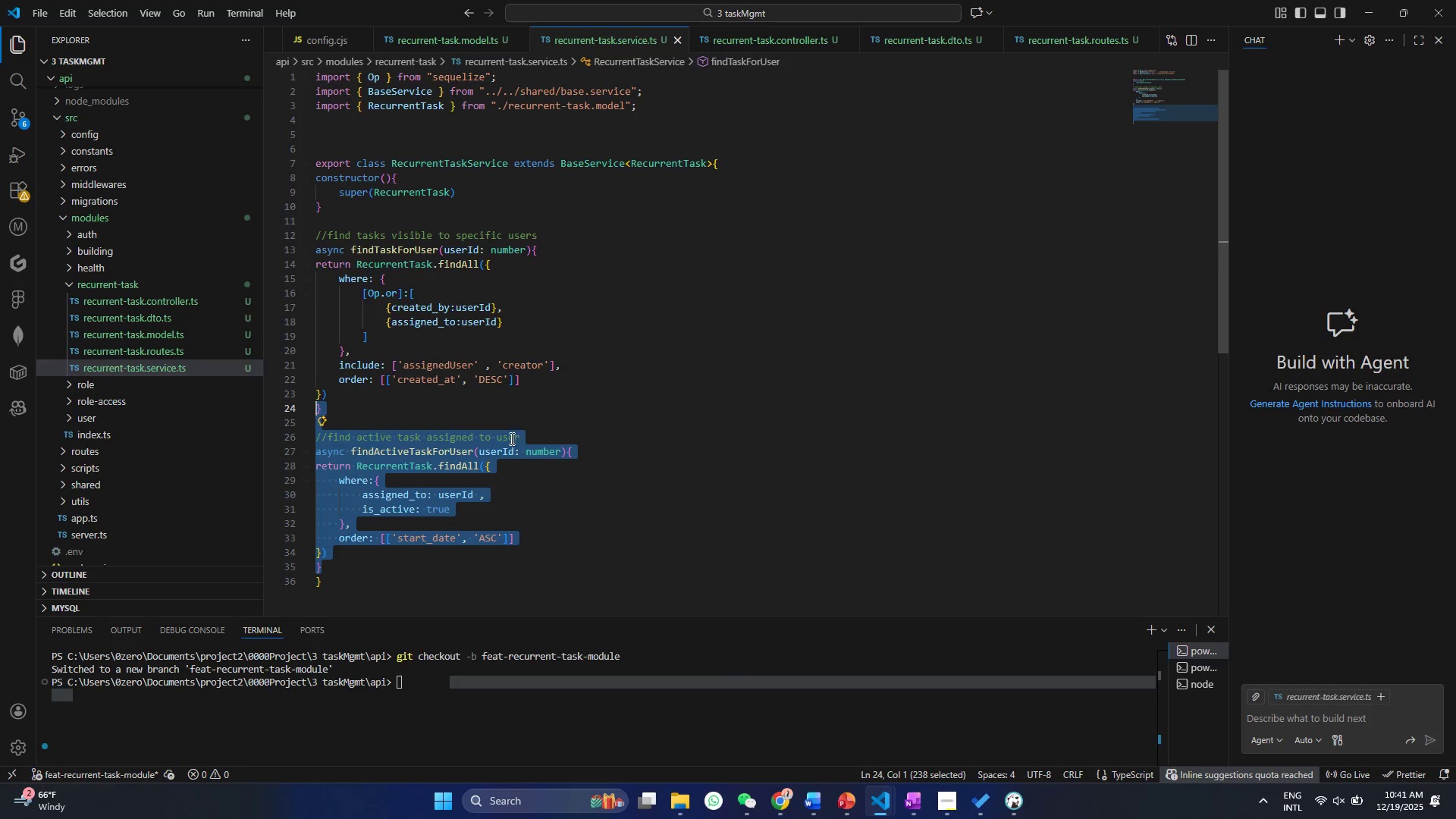 
left_click([528, 445])
 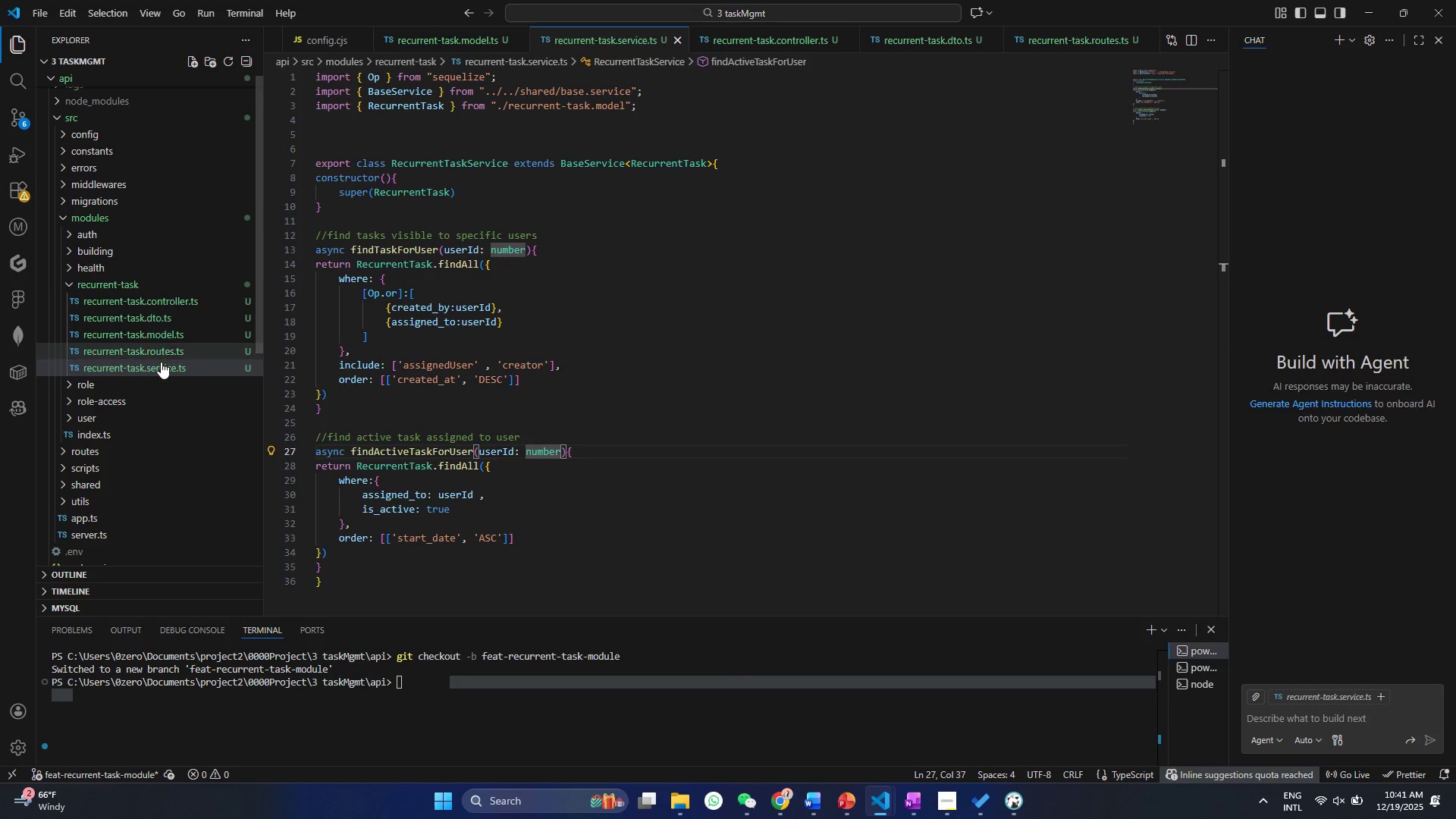 
left_click([161, 353])
 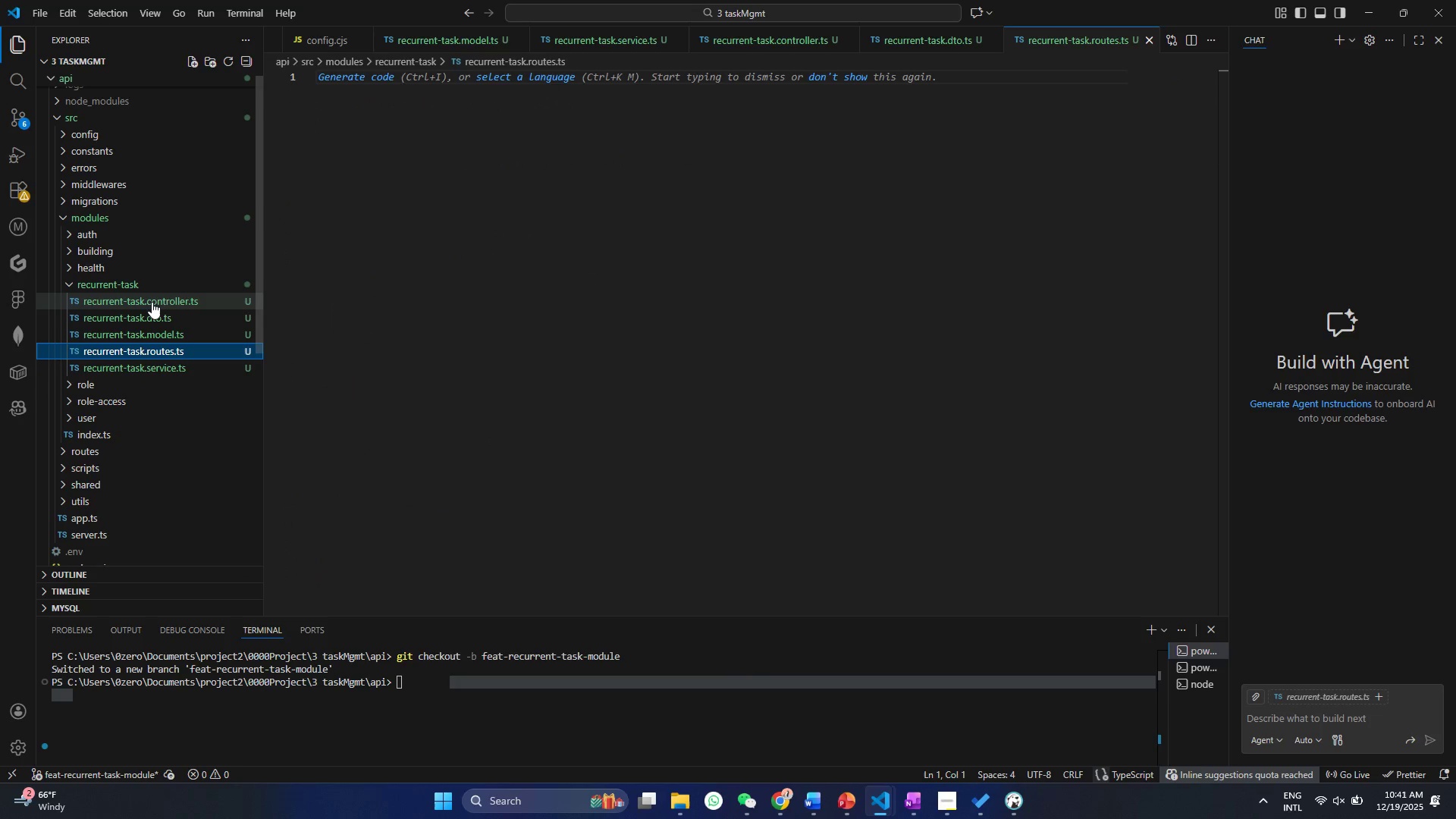 
left_click([154, 301])
 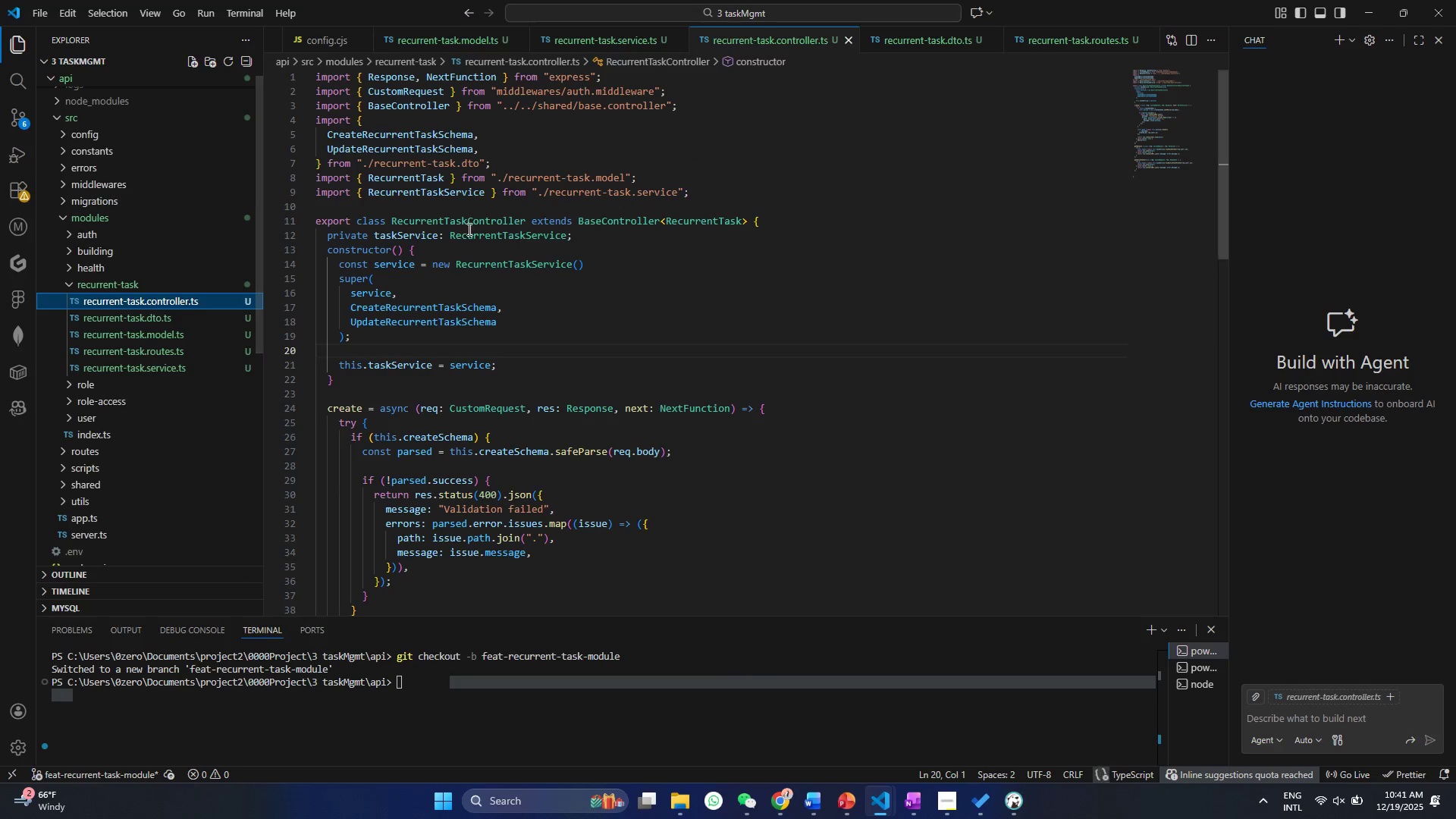 
scroll: coordinate [435, 221], scroll_direction: up, amount: 8.0
 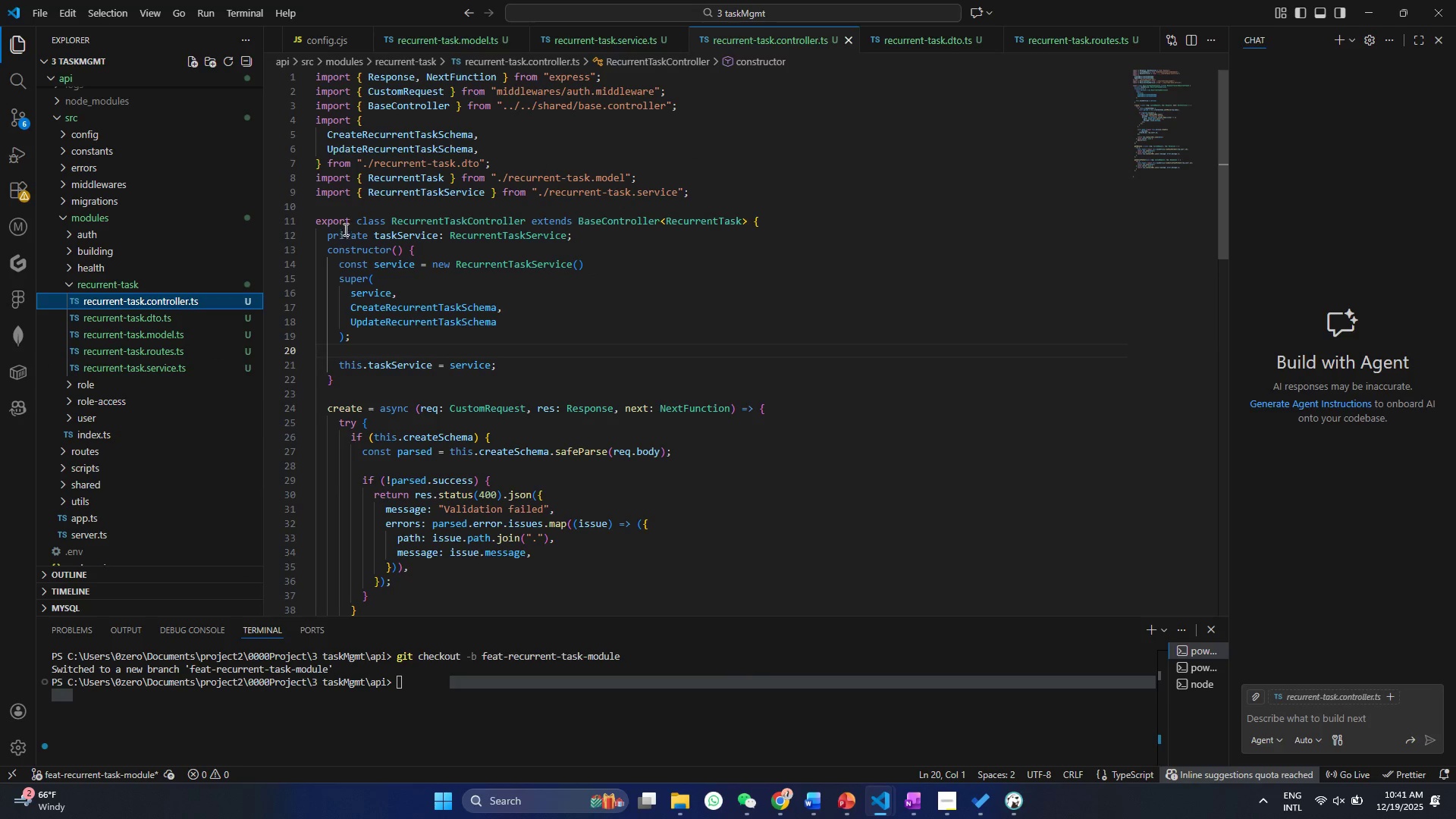 
left_click([341, 218])
 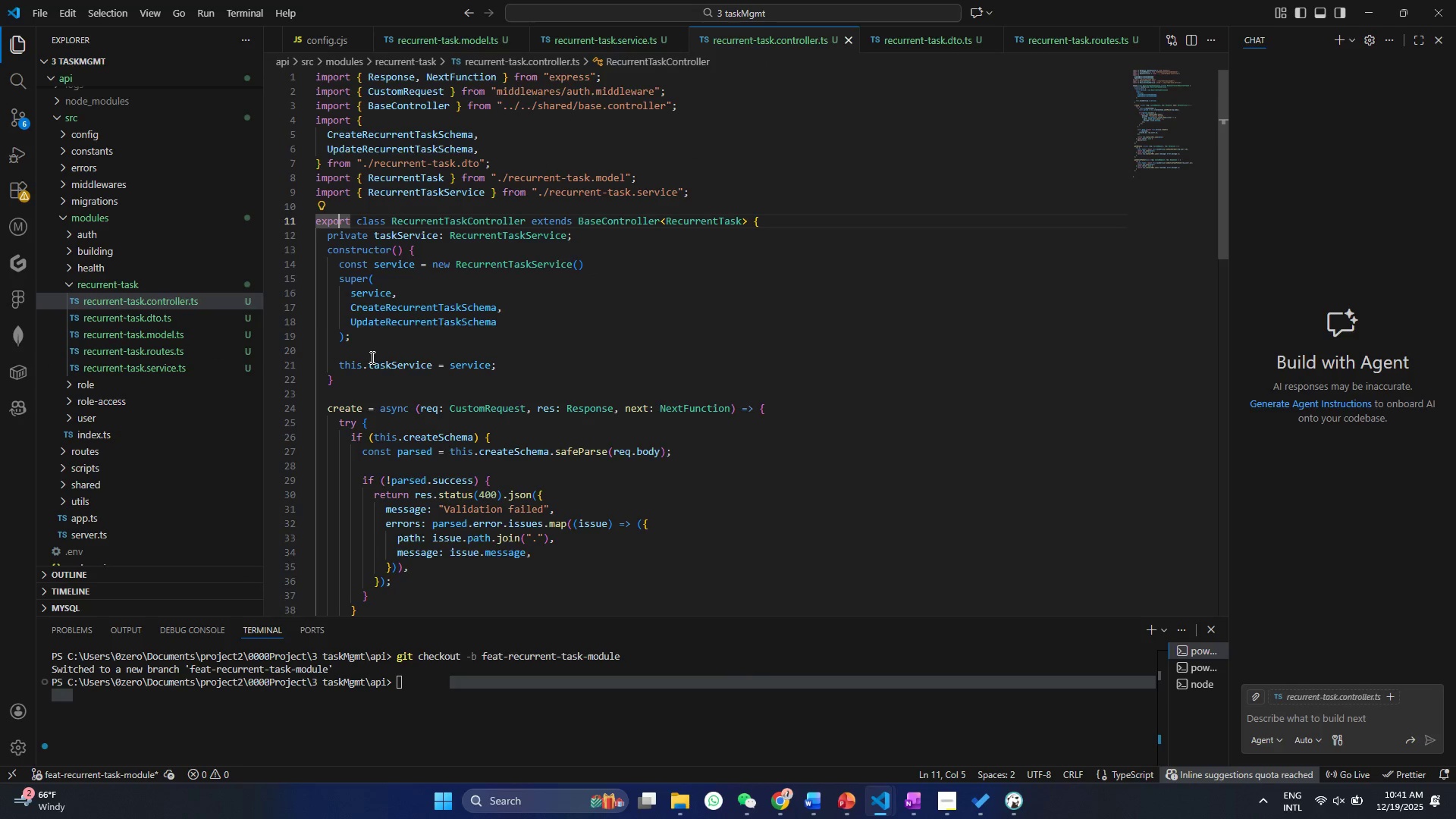 
scroll: coordinate [371, 357], scroll_direction: down, amount: 3.0
 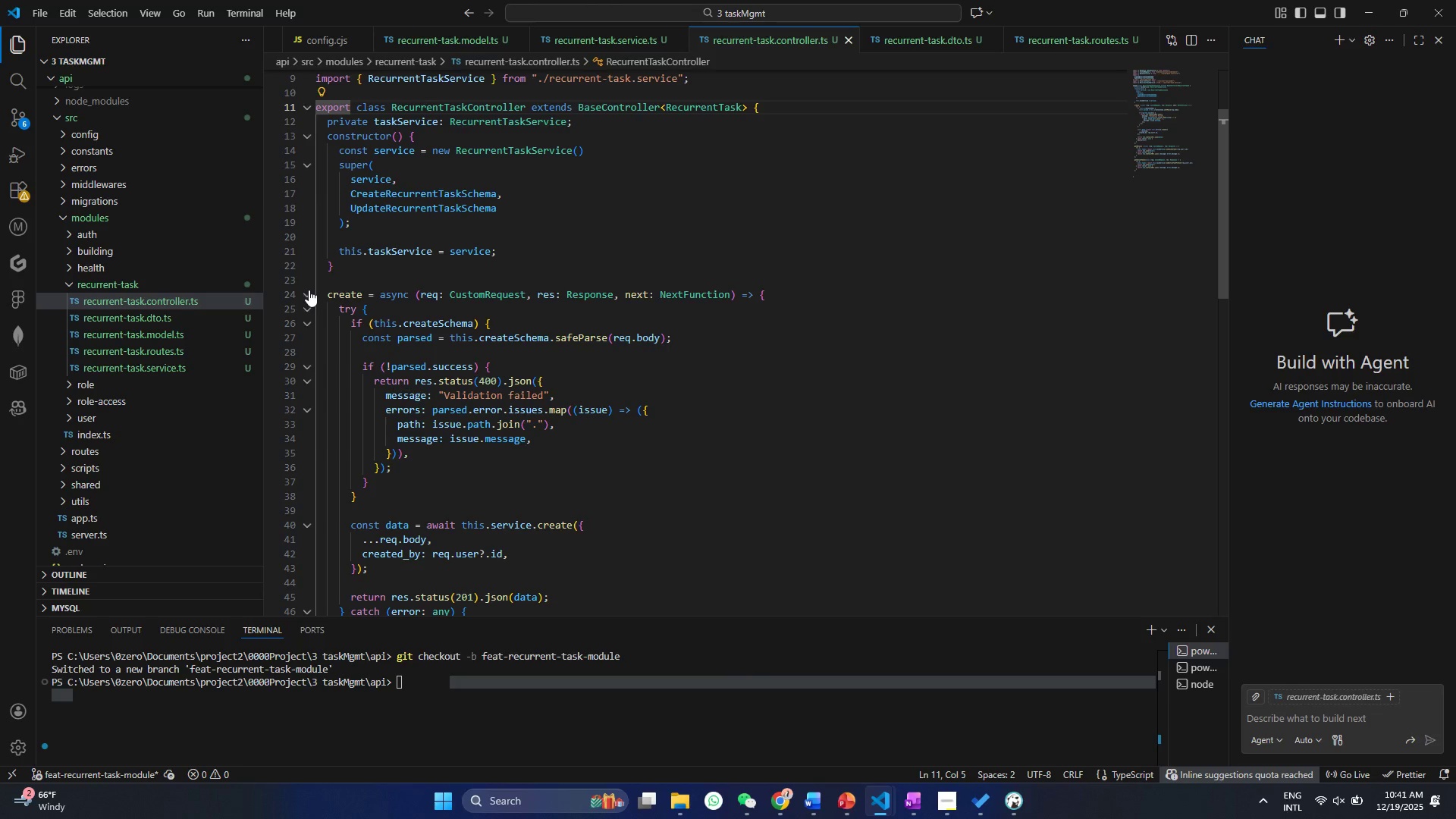 
double_click([309, 290])
 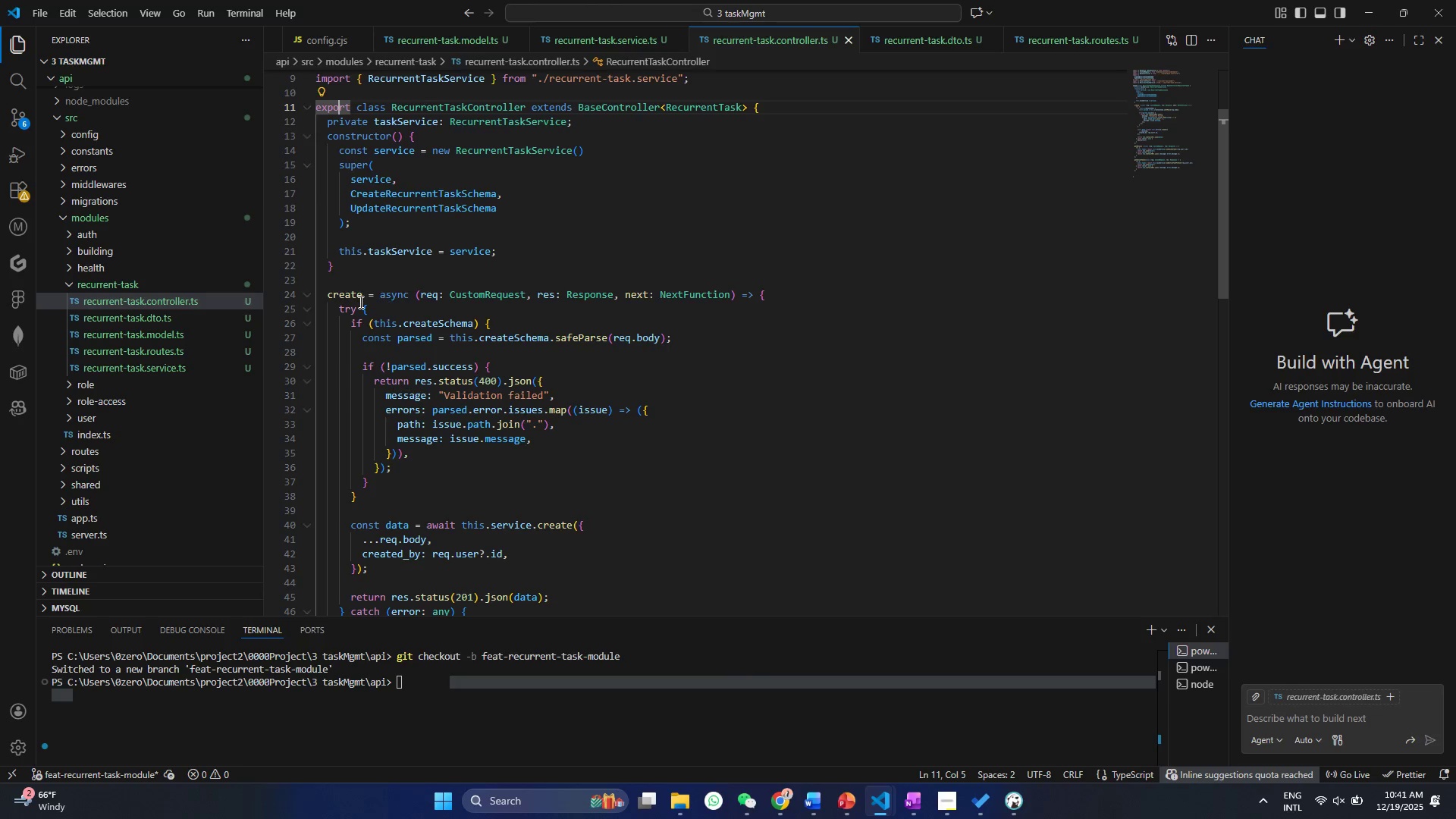 
left_click_drag(start_coordinate=[340, 301], to_coordinate=[548, 475])
 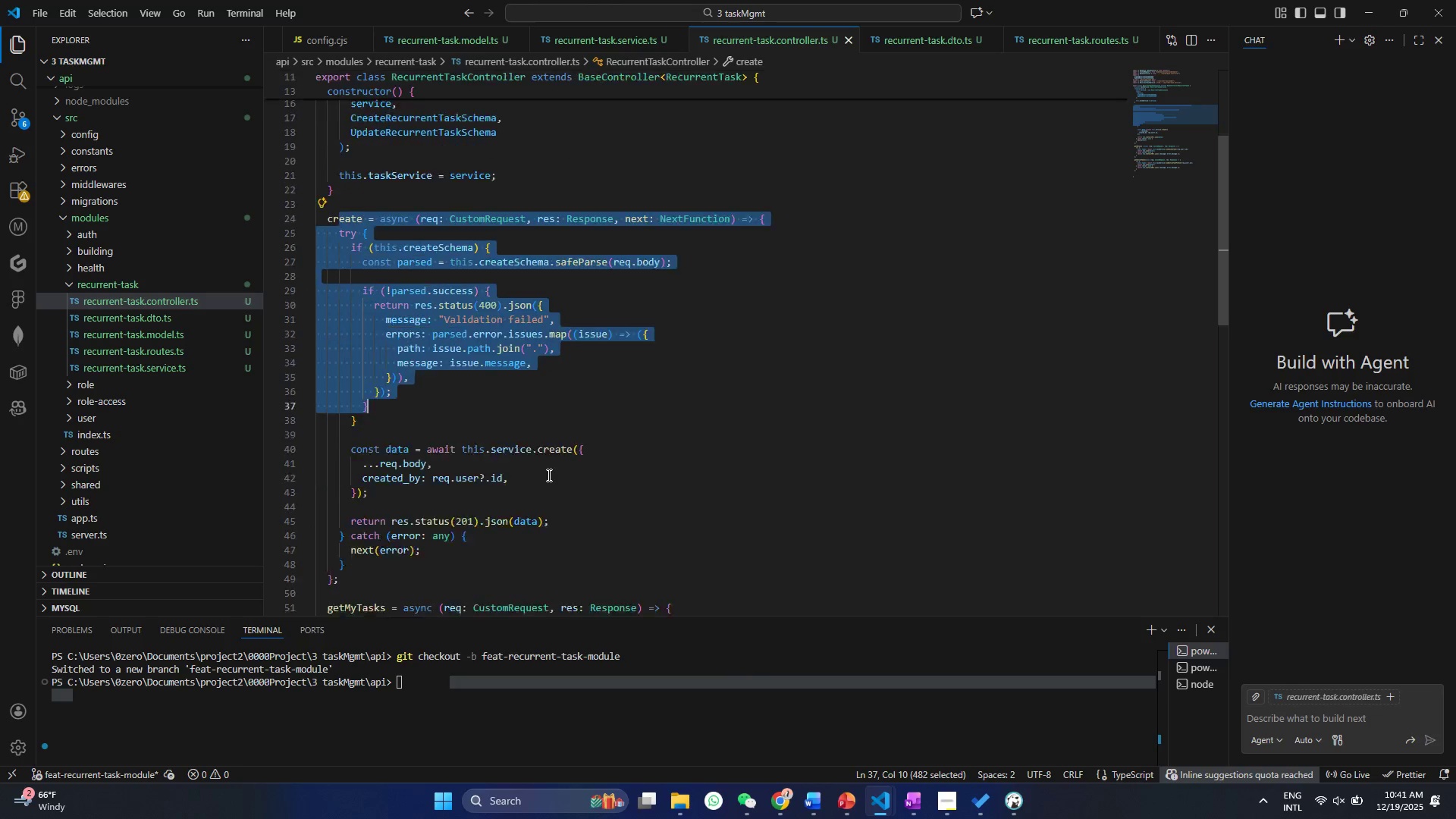 
left_click([504, 493])
 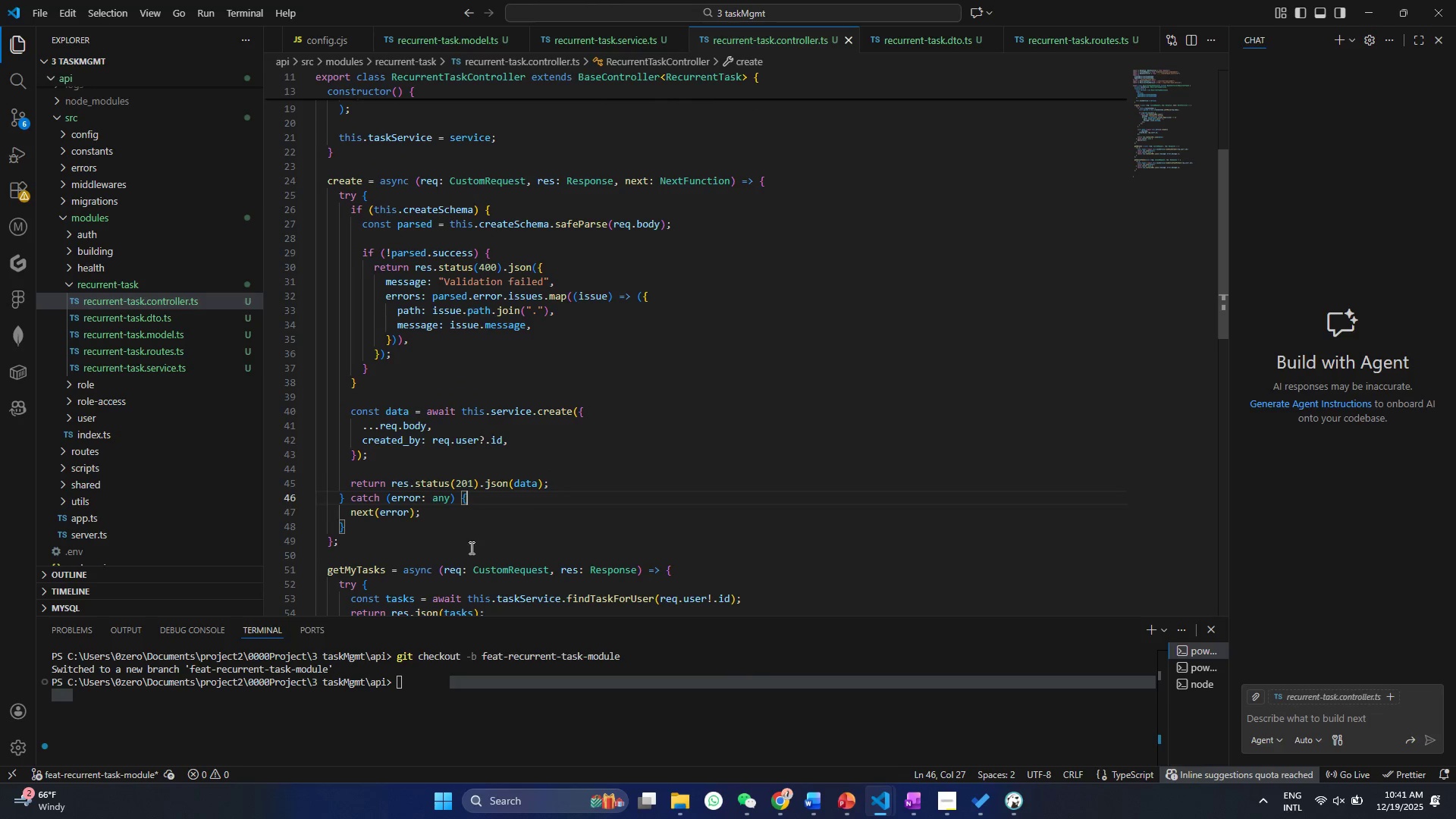 
scroll: coordinate [548, 475], scroll_direction: down, amount: 3.0
 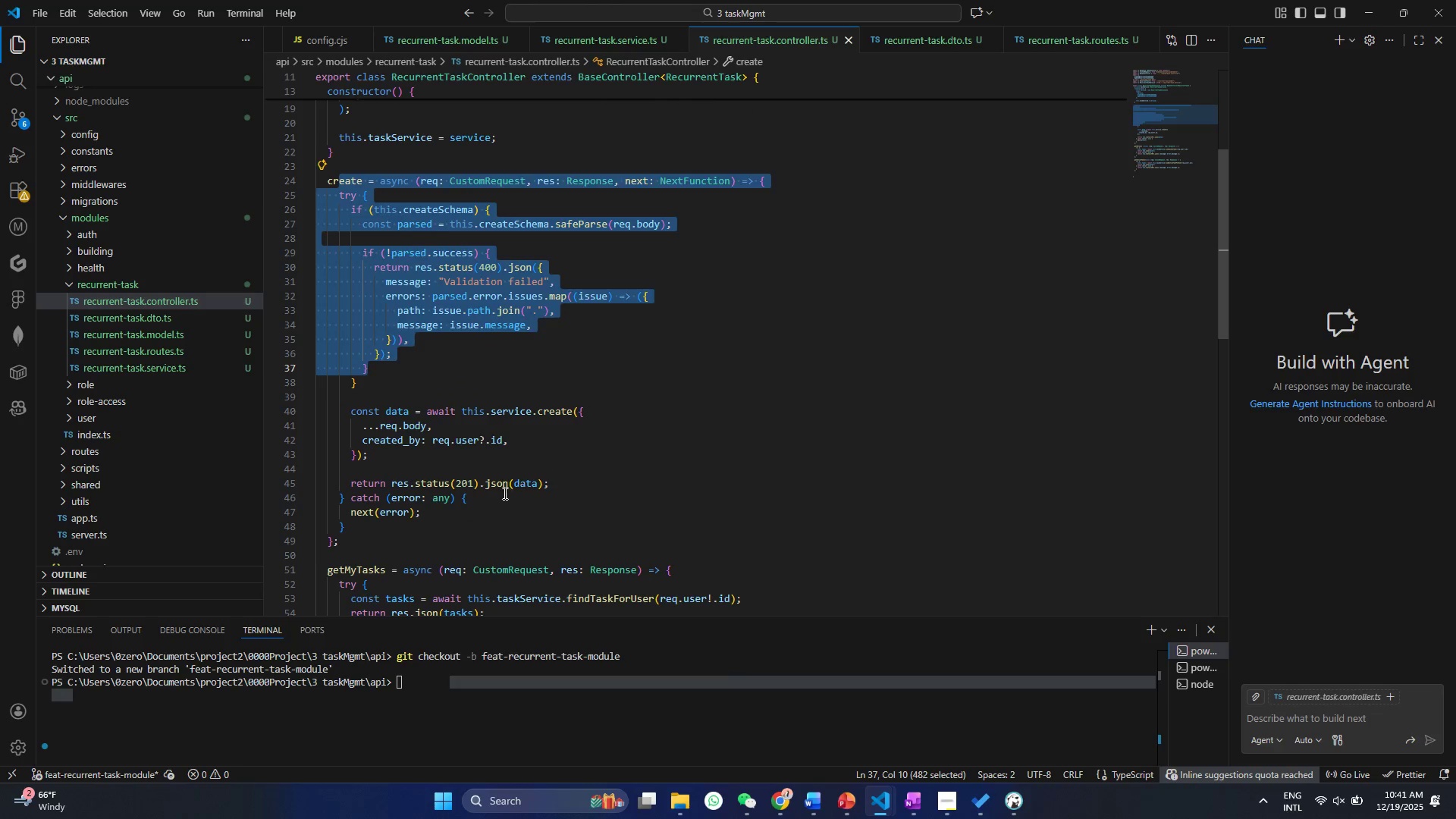 
left_click_drag(start_coordinate=[447, 540], to_coordinate=[319, 340])
 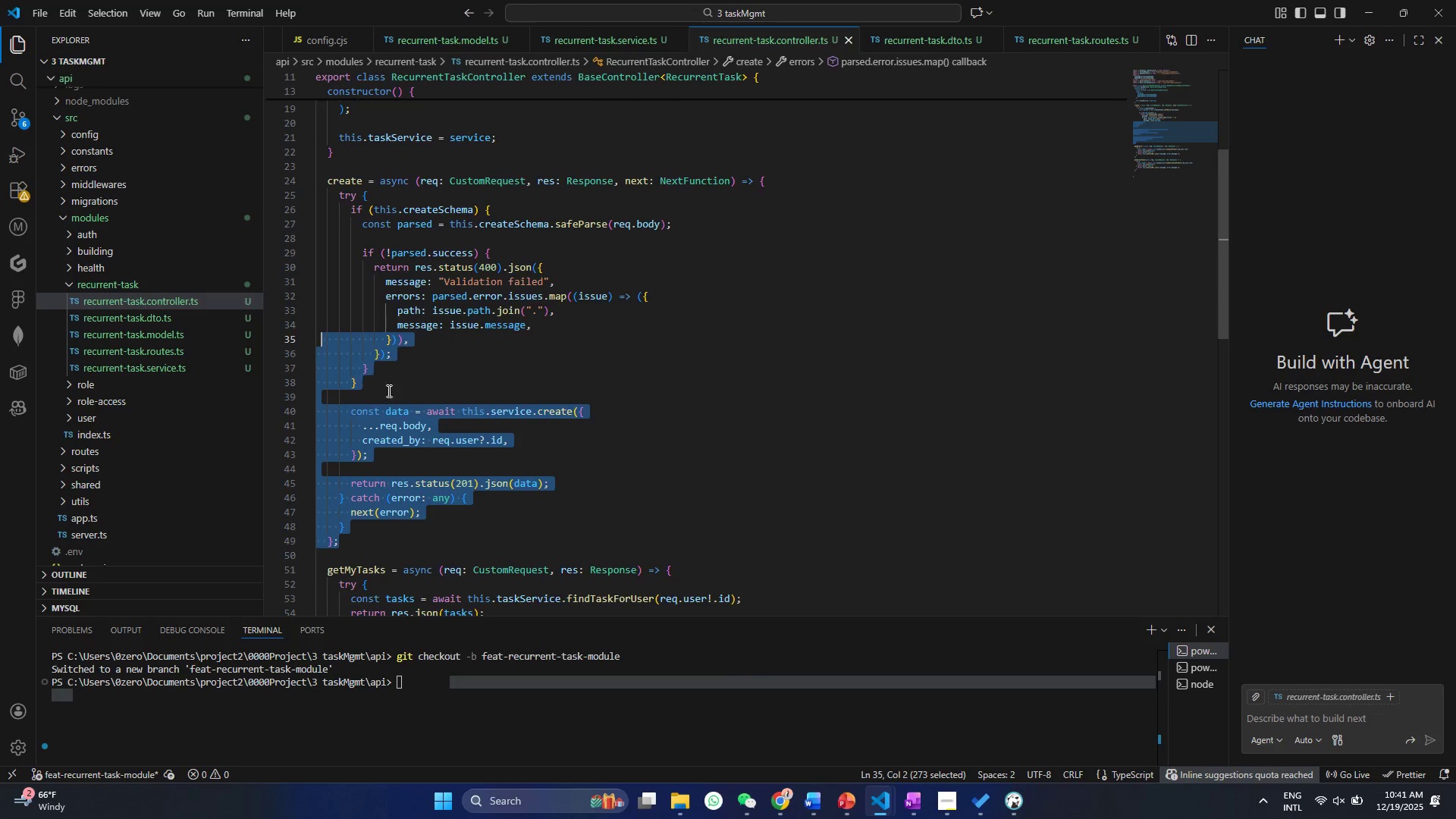 
scroll: coordinate [405, 397], scroll_direction: down, amount: 4.0
 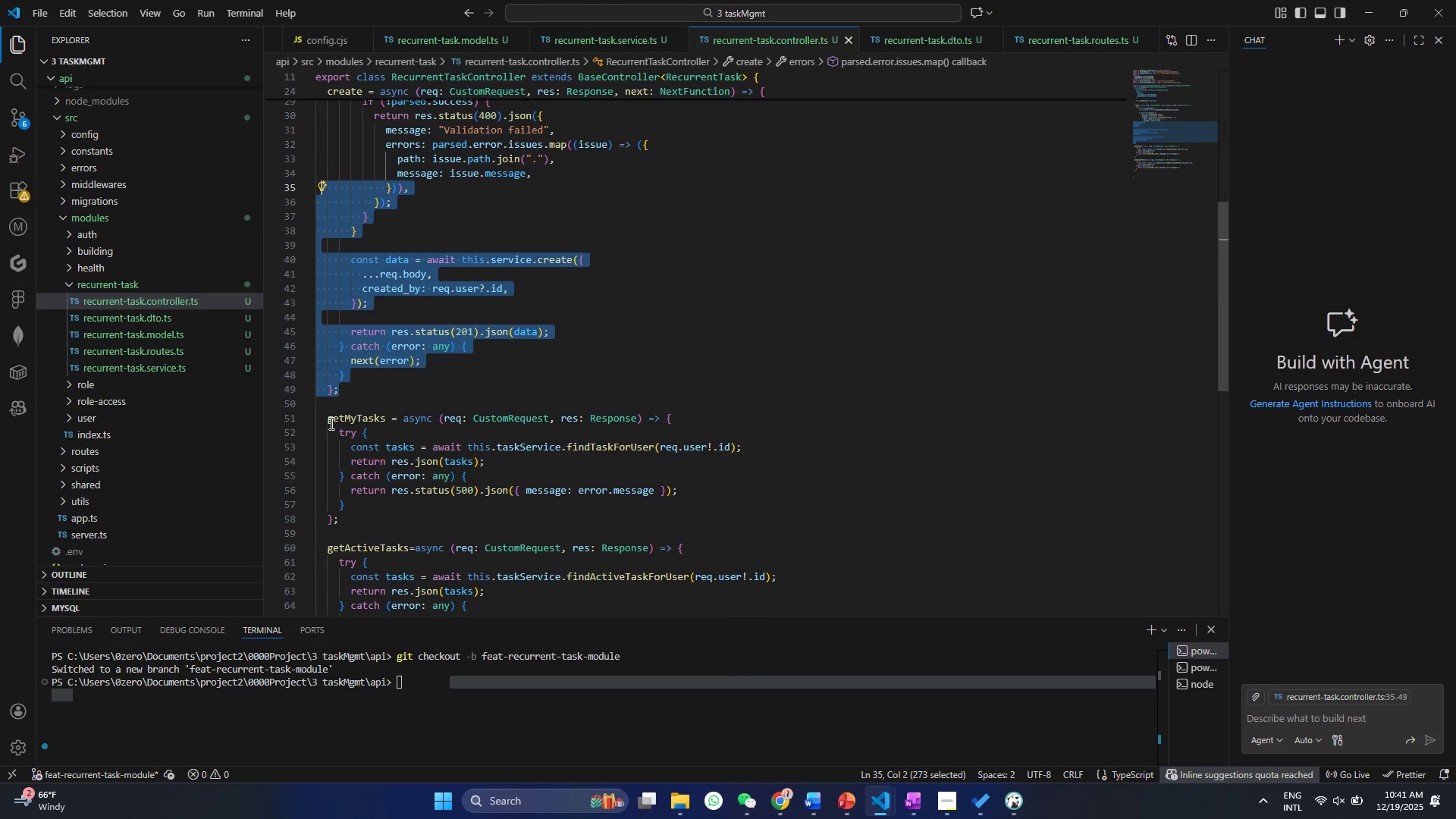 
left_click_drag(start_coordinate=[329, 421], to_coordinate=[461, 523])
 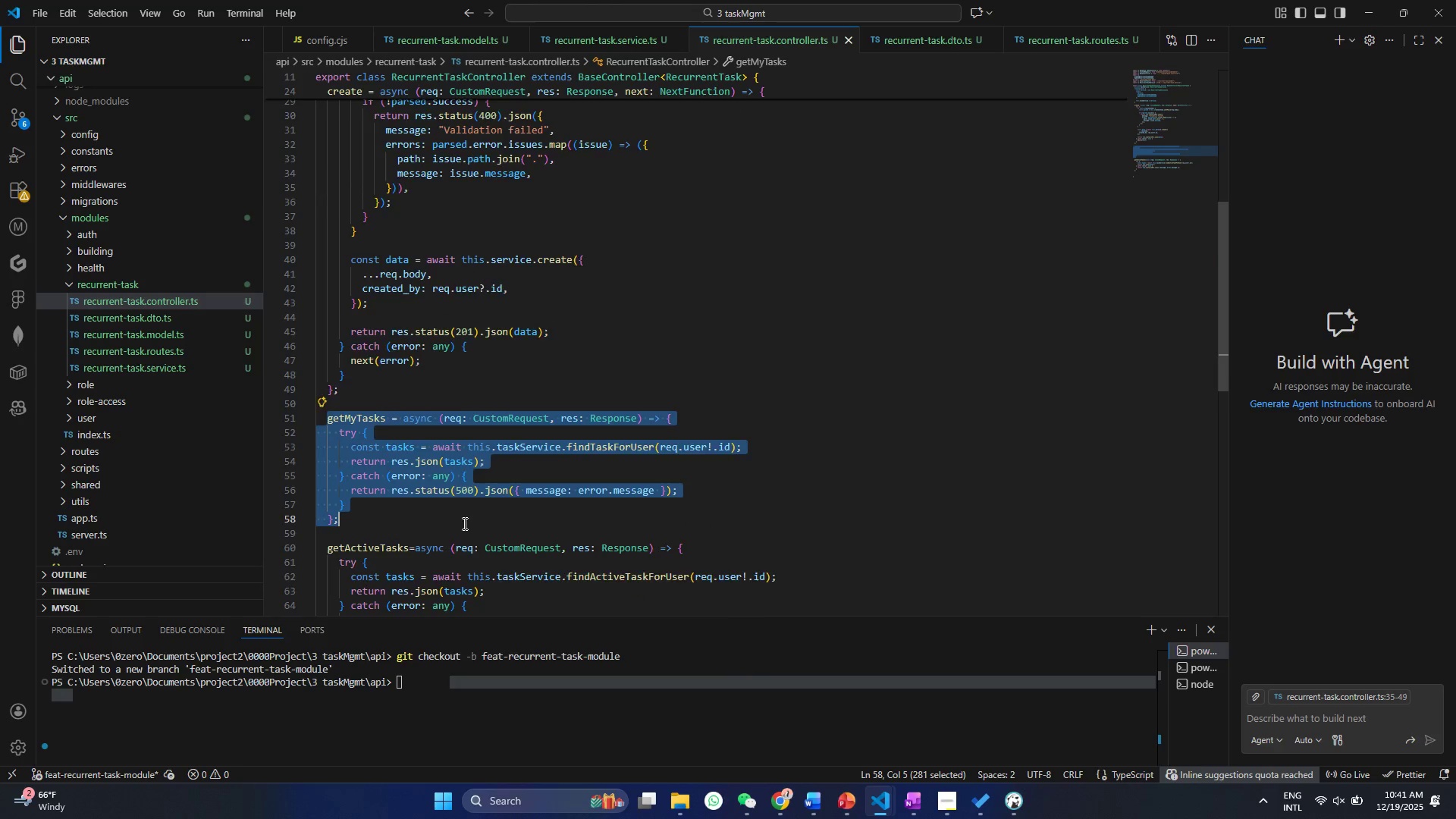 
left_click([602, 526])
 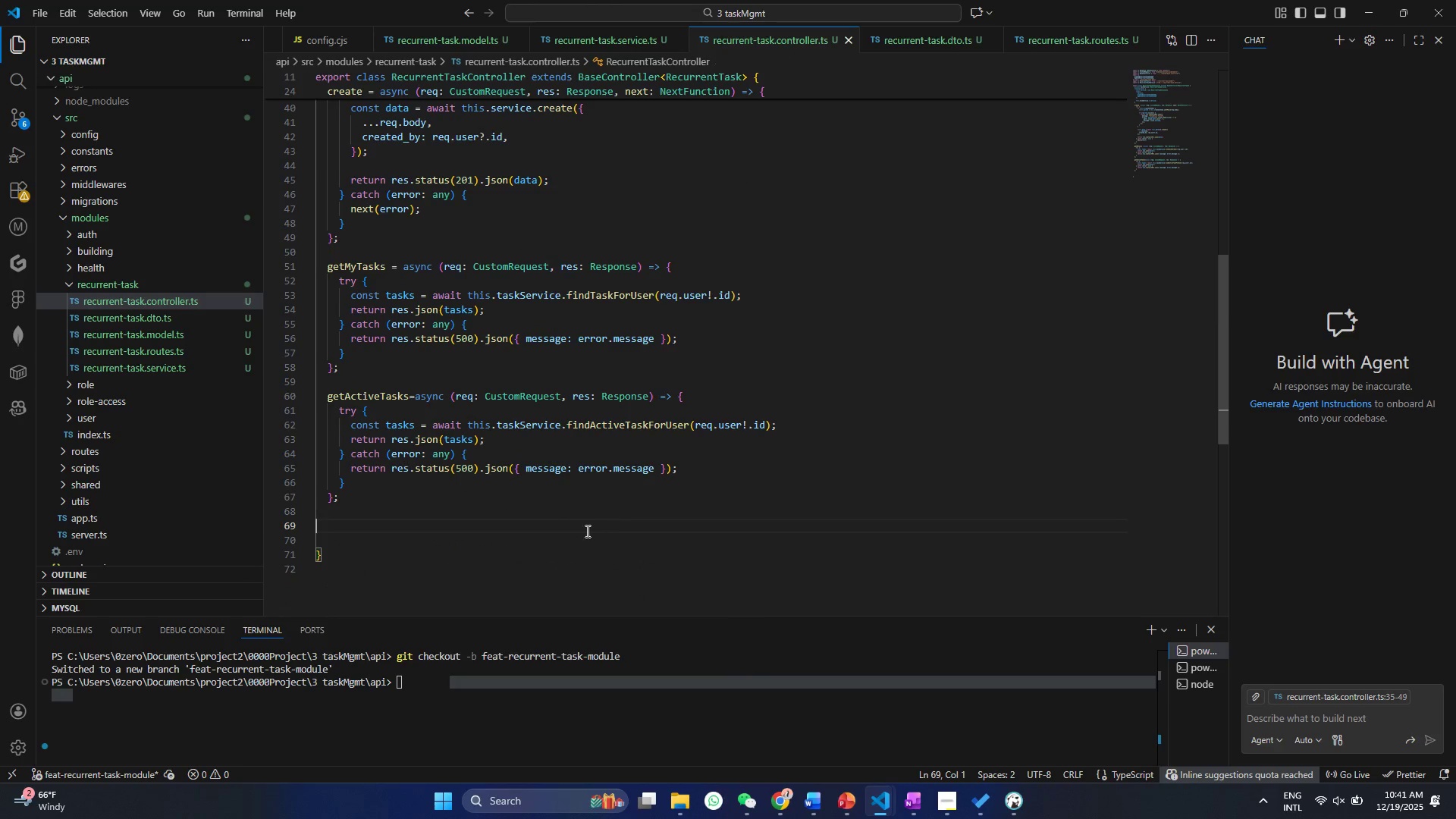 
scroll: coordinate [463, 523], scroll_direction: down, amount: 4.0
 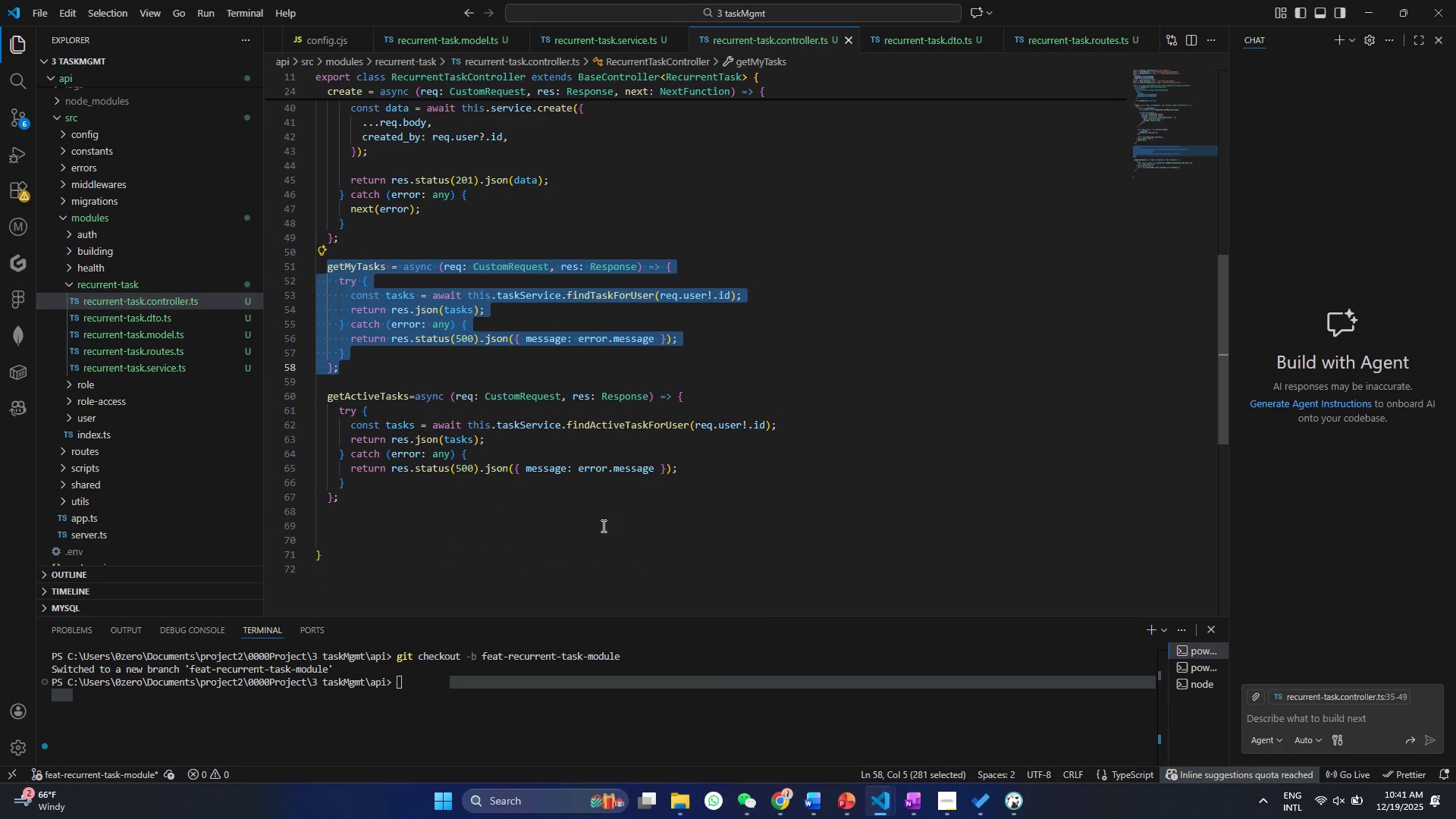 
left_click_drag(start_coordinate=[586, 531], to_coordinate=[320, 371])
 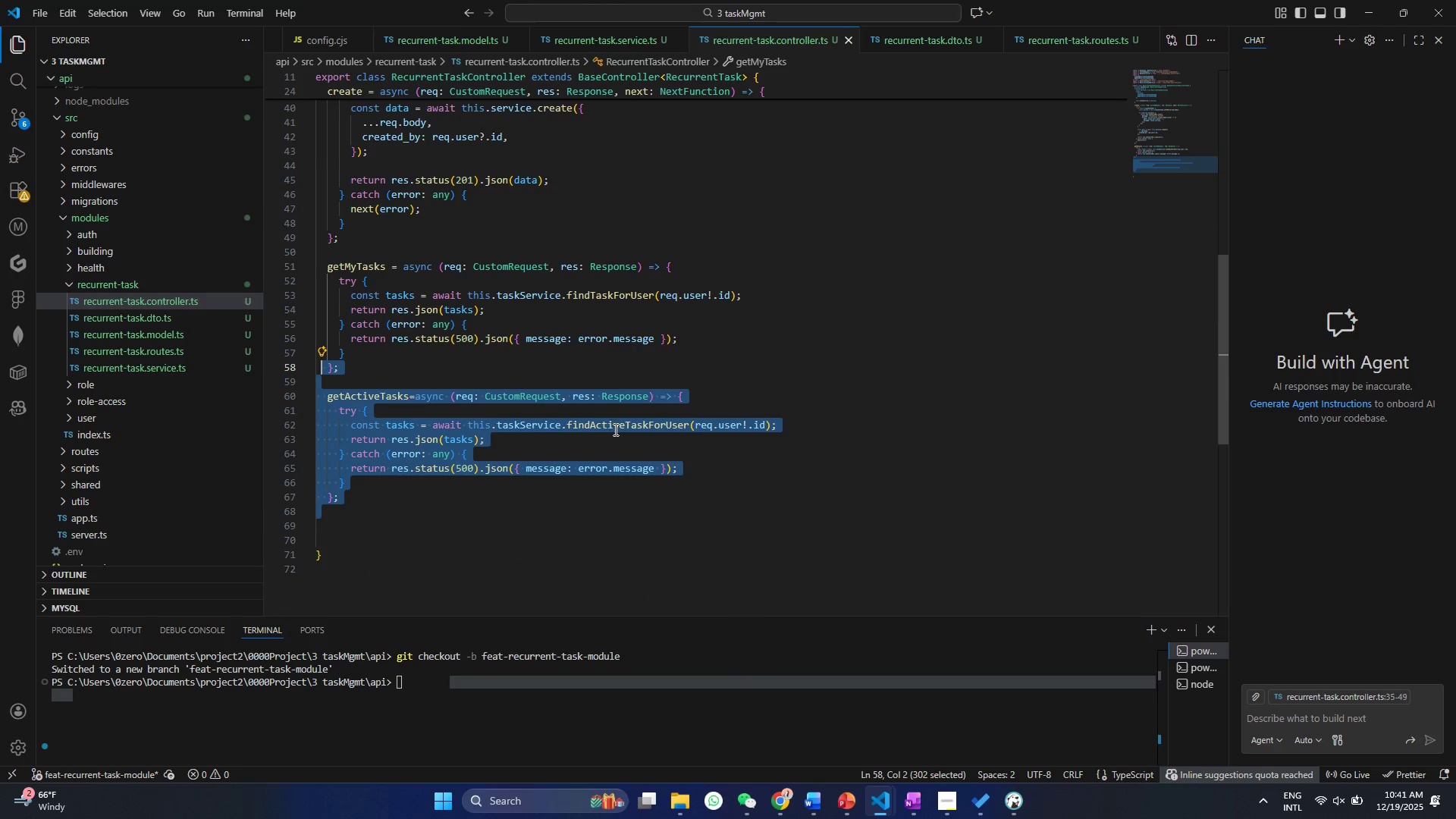 
left_click([614, 429])
 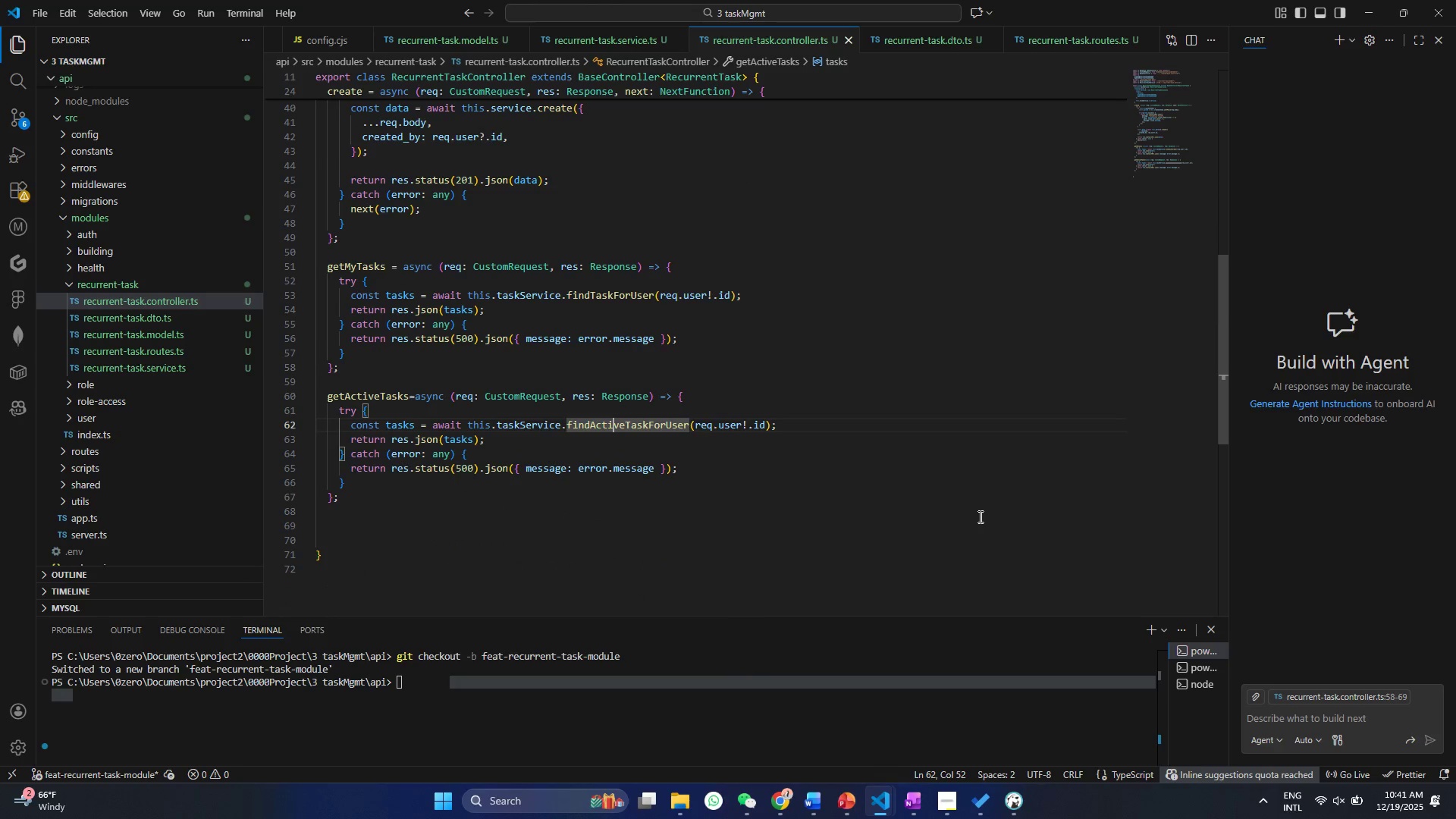 
key(Control+ControlLeft)
 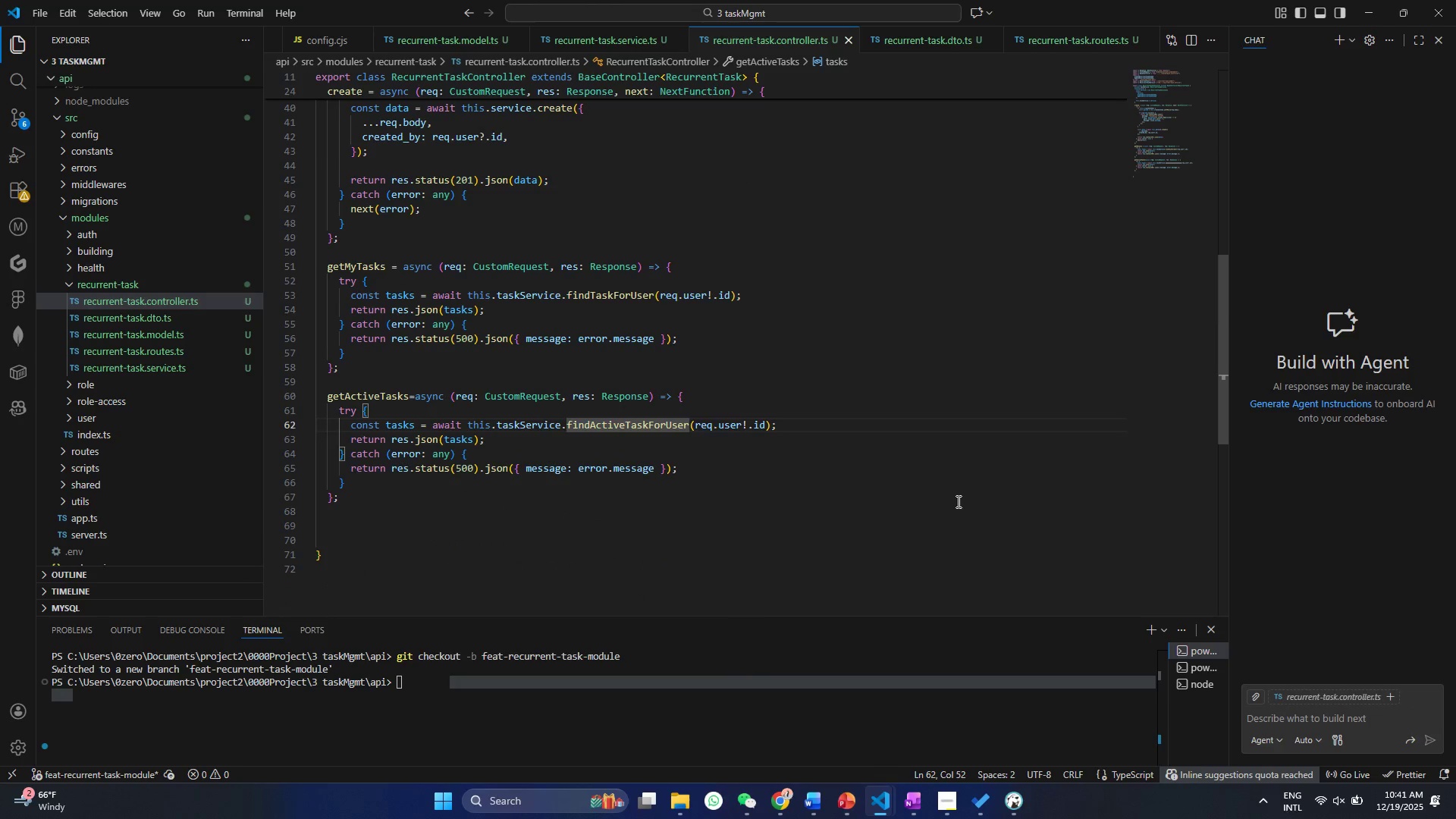 
key(Control+S)
 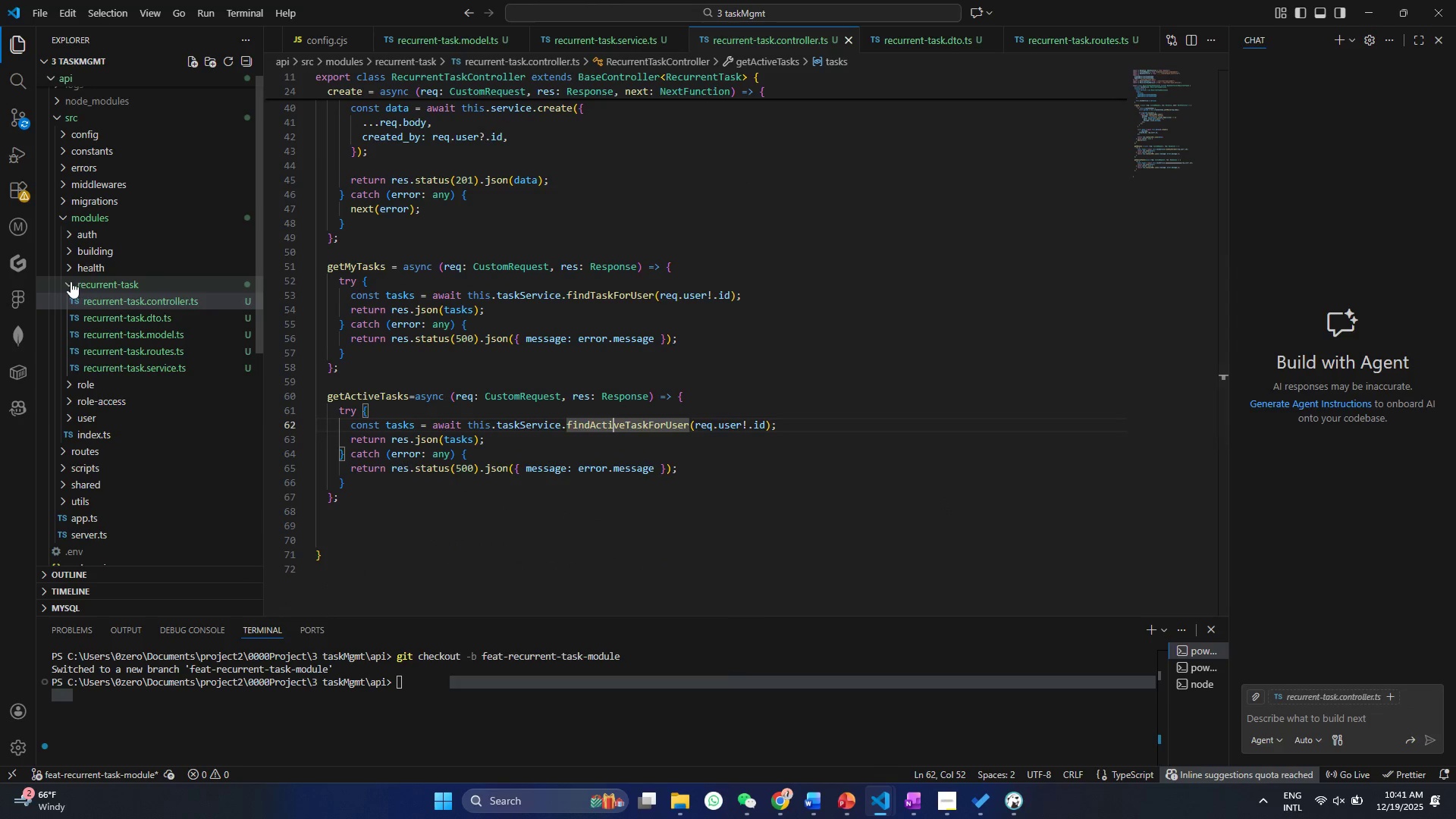 
double_click([70, 281])
 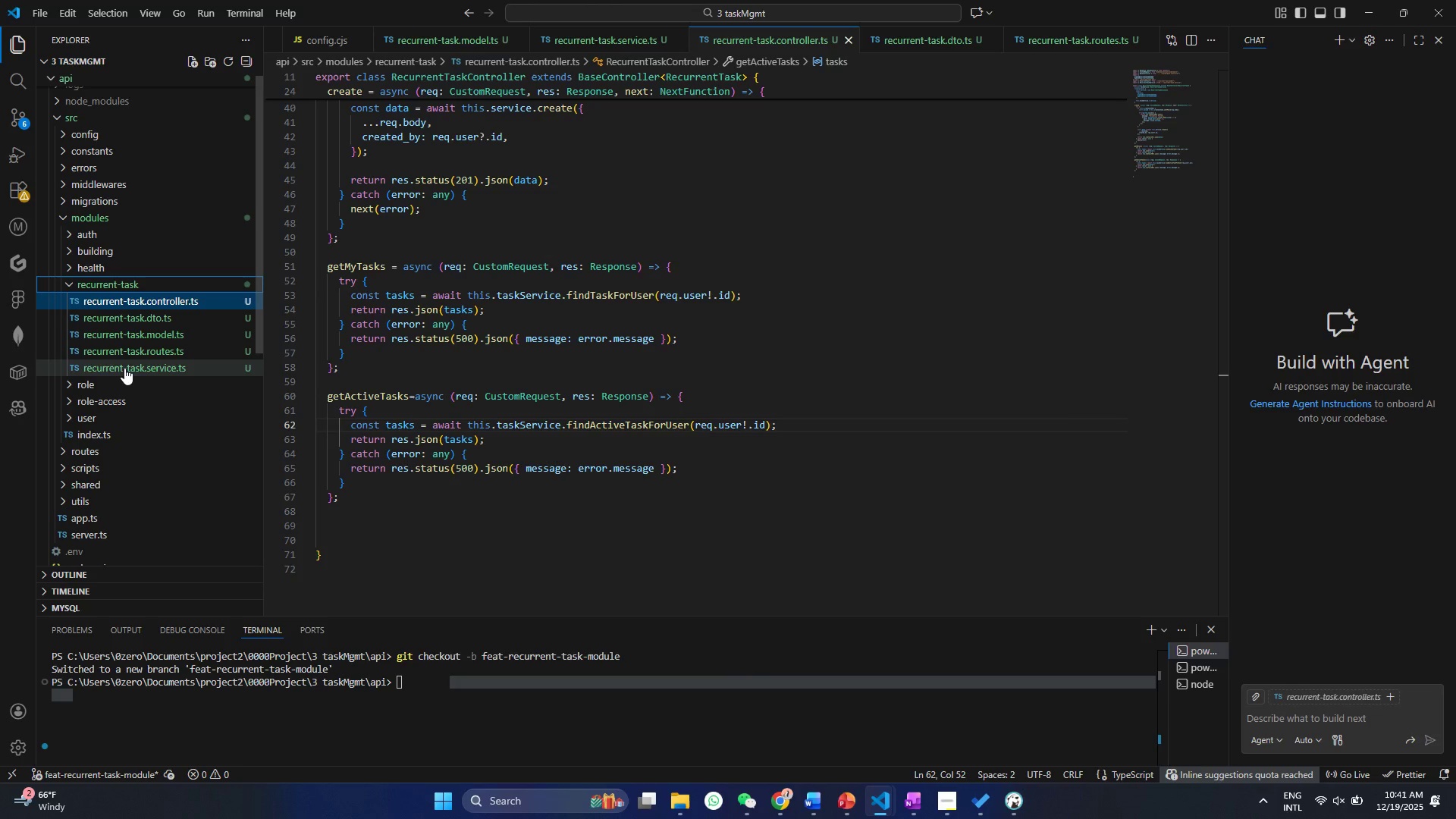 
left_click([124, 369])
 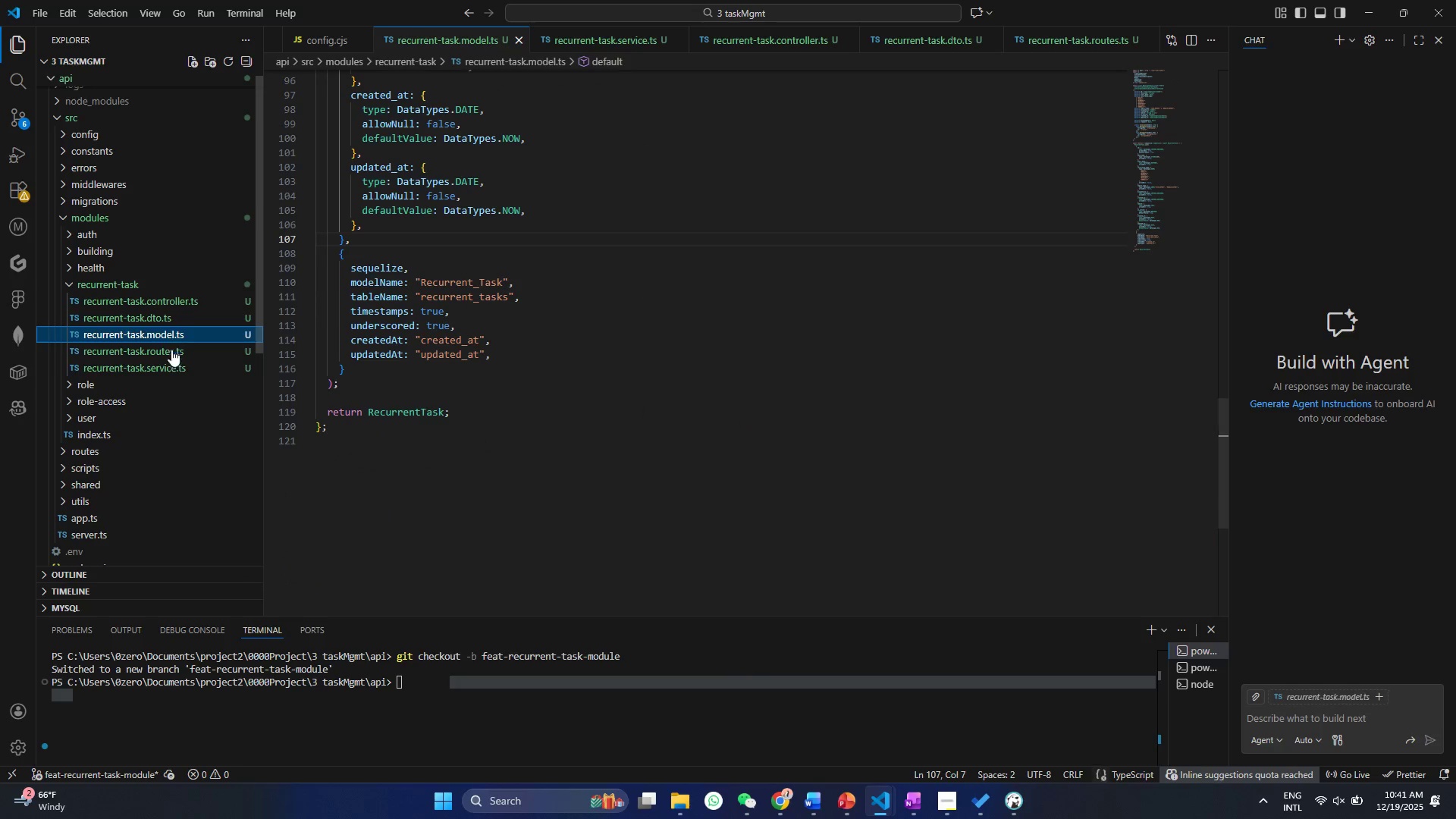 
triple_click([168, 354])
 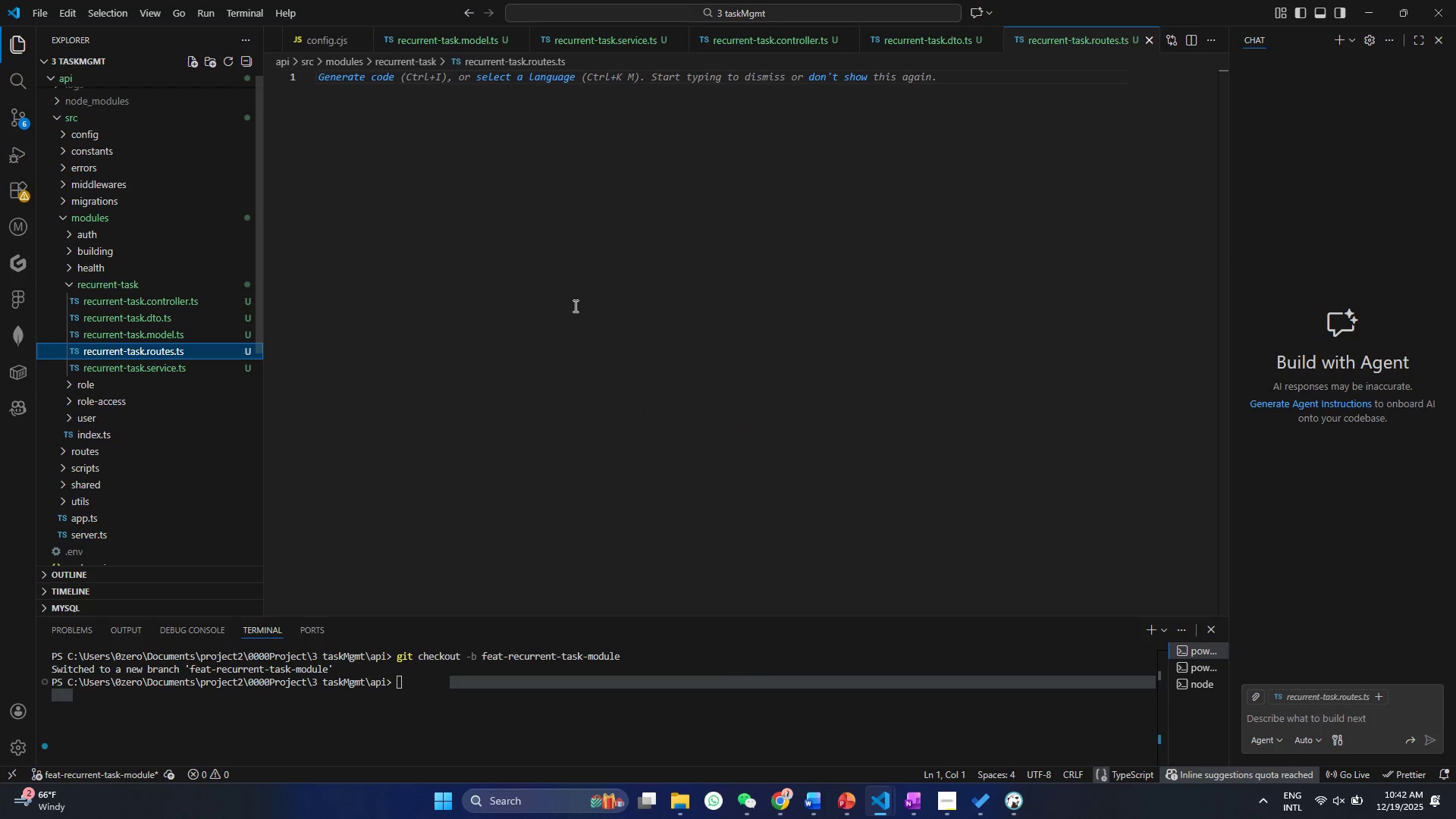 
scroll: coordinate [574, 306], scroll_direction: up, amount: 6.0
 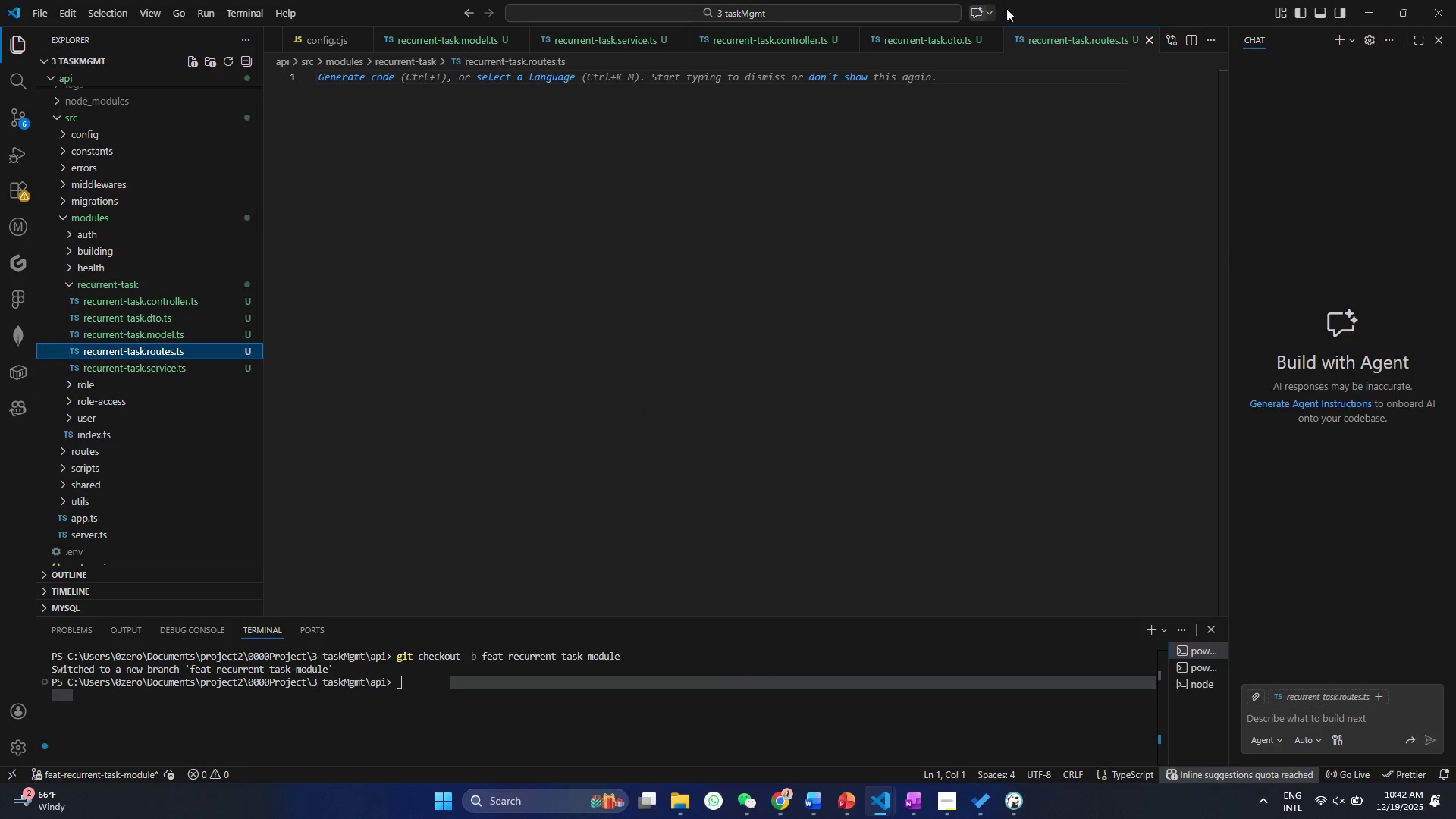 
left_click_drag(start_coordinate=[1148, 8], to_coordinate=[1173, 60])
 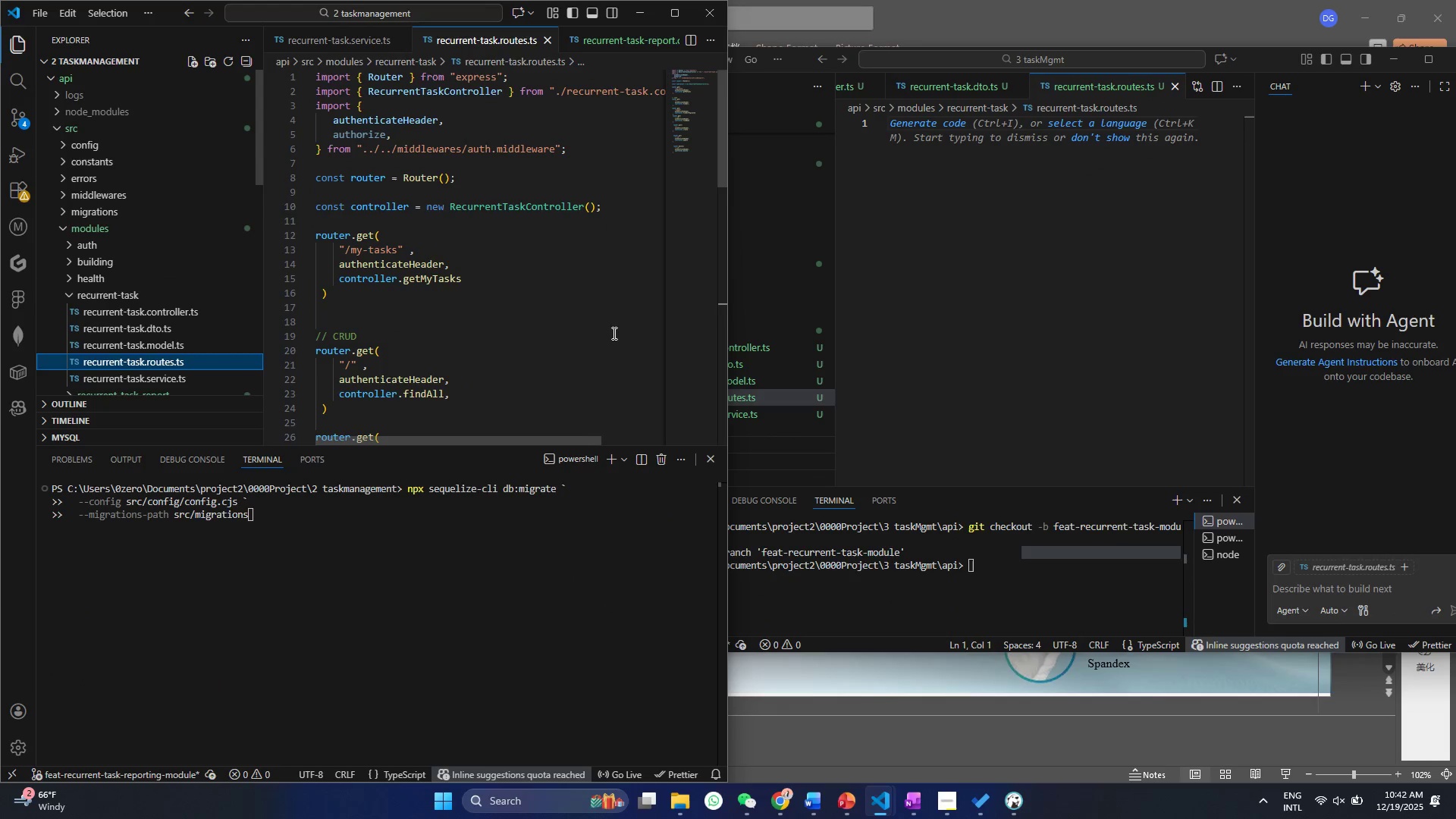 
left_click([488, 290])
 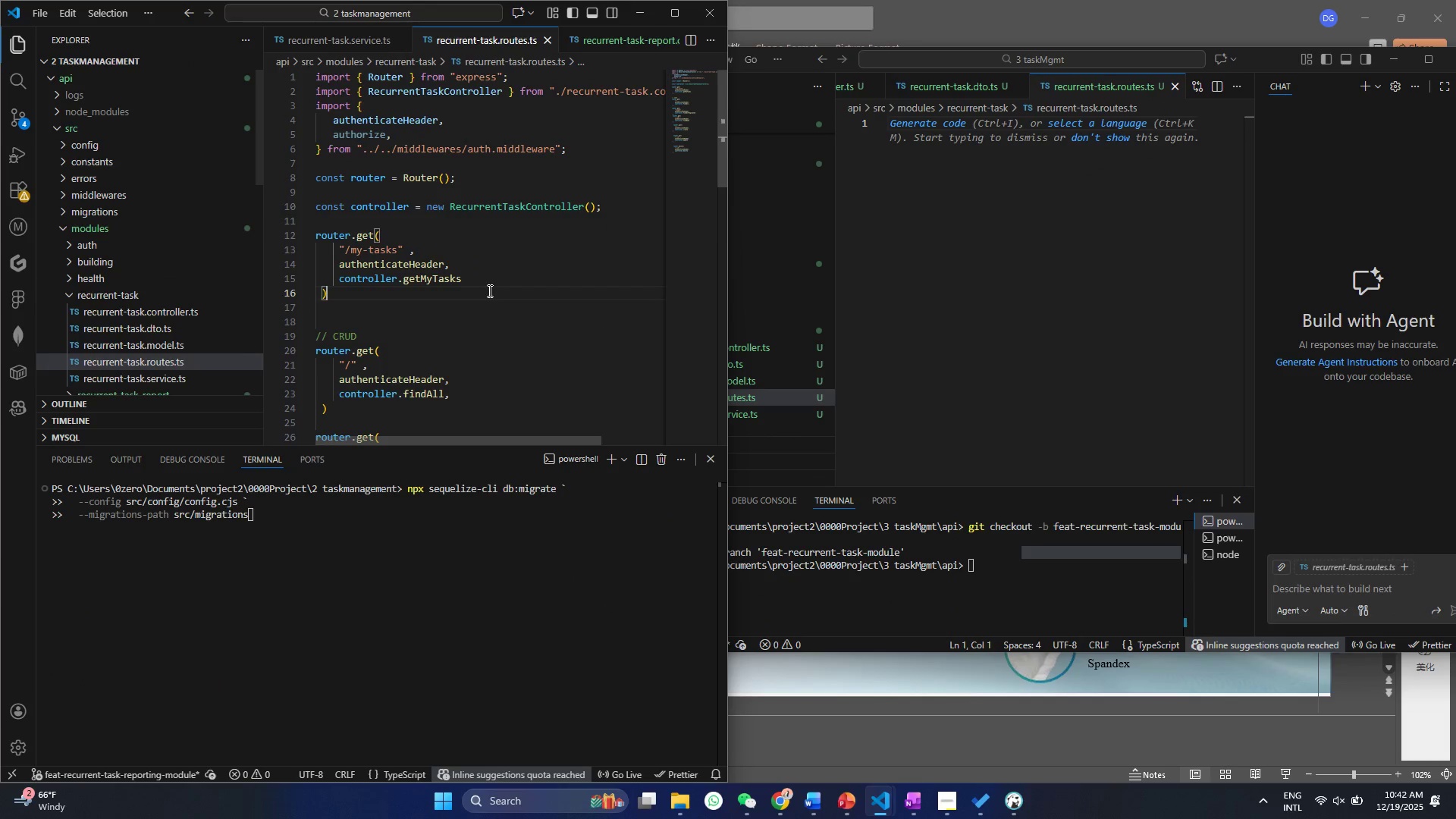 
key(Control+A)
 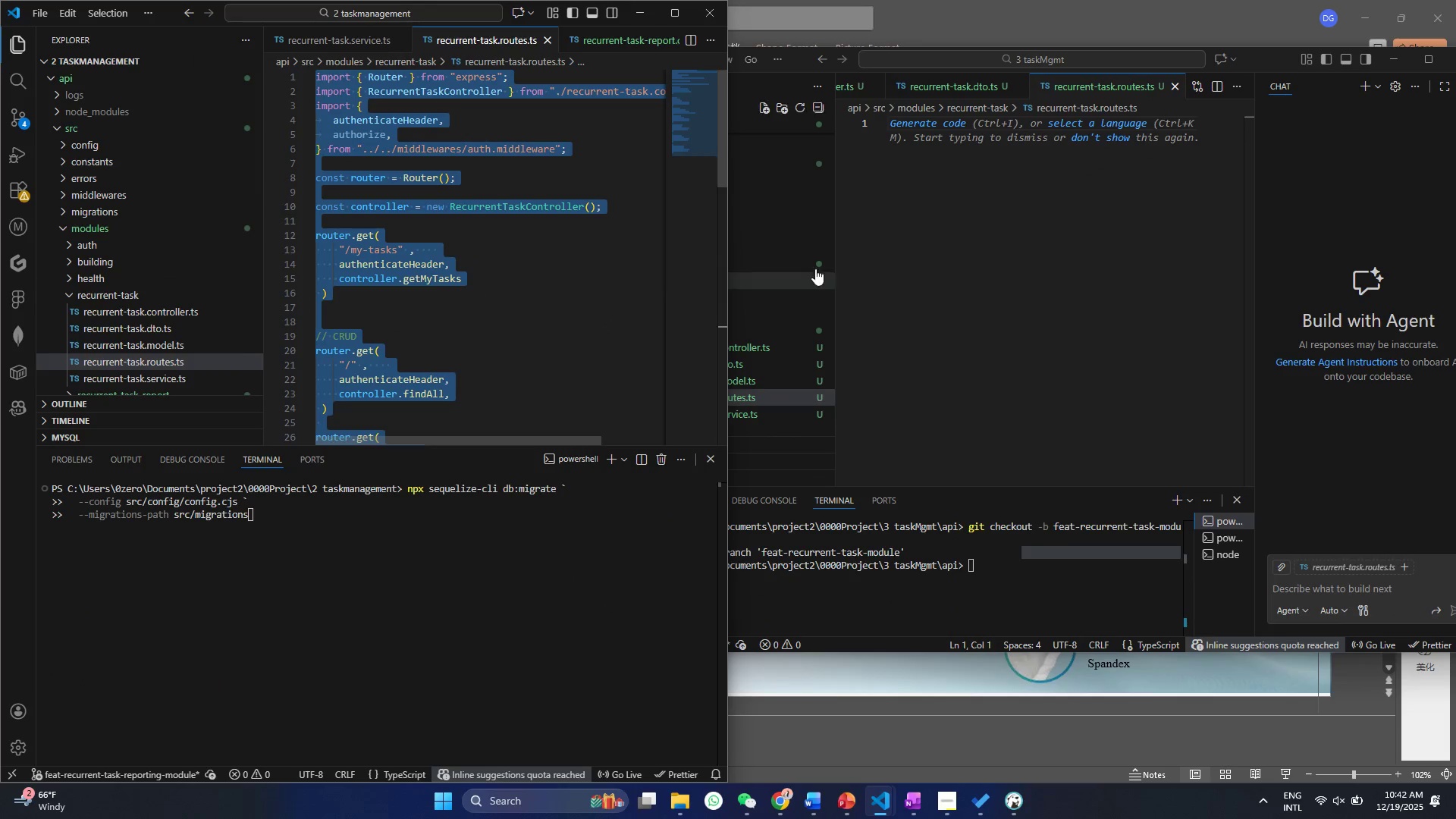 
key(Control+C)
 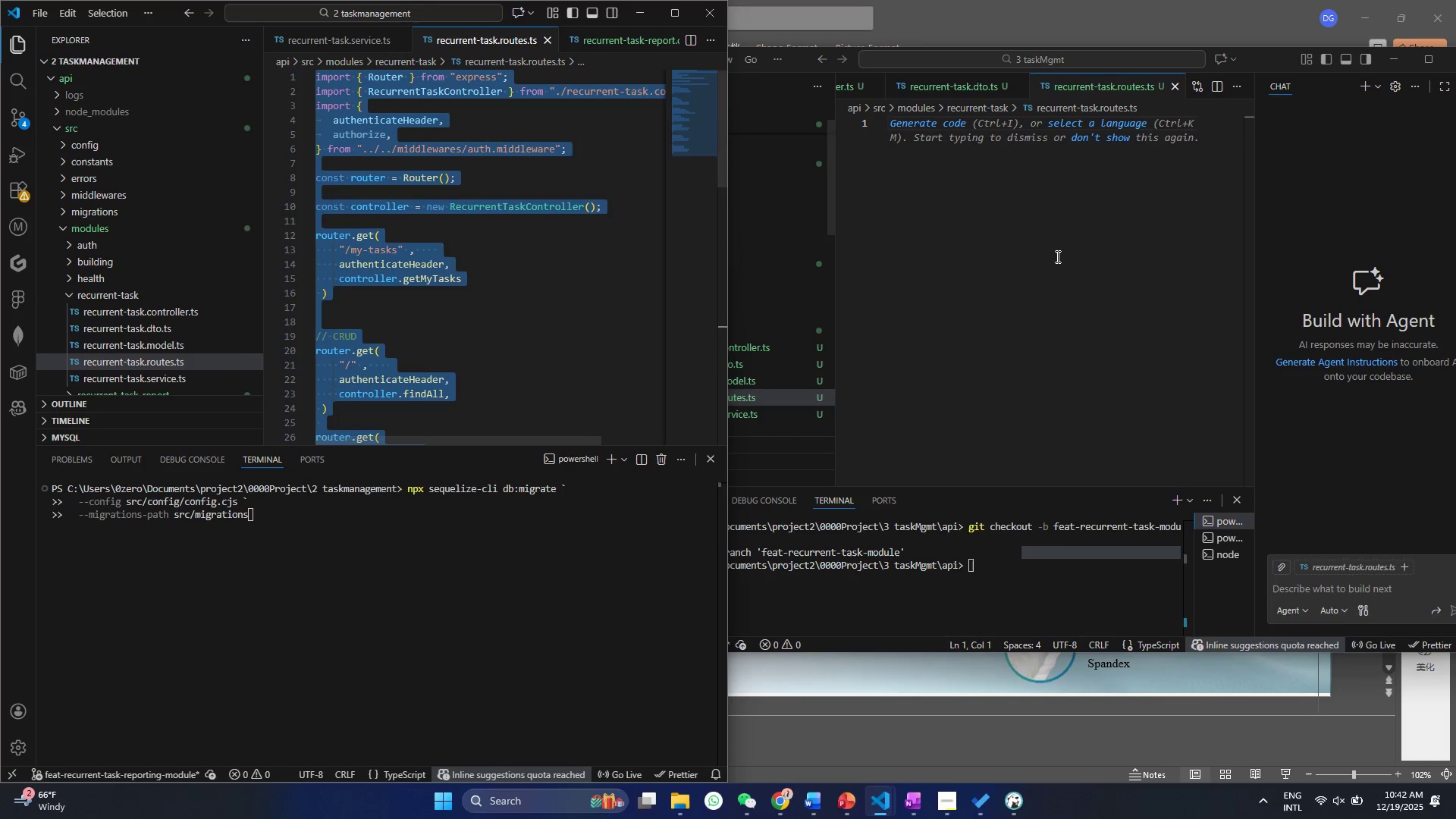 
left_click([1056, 256])
 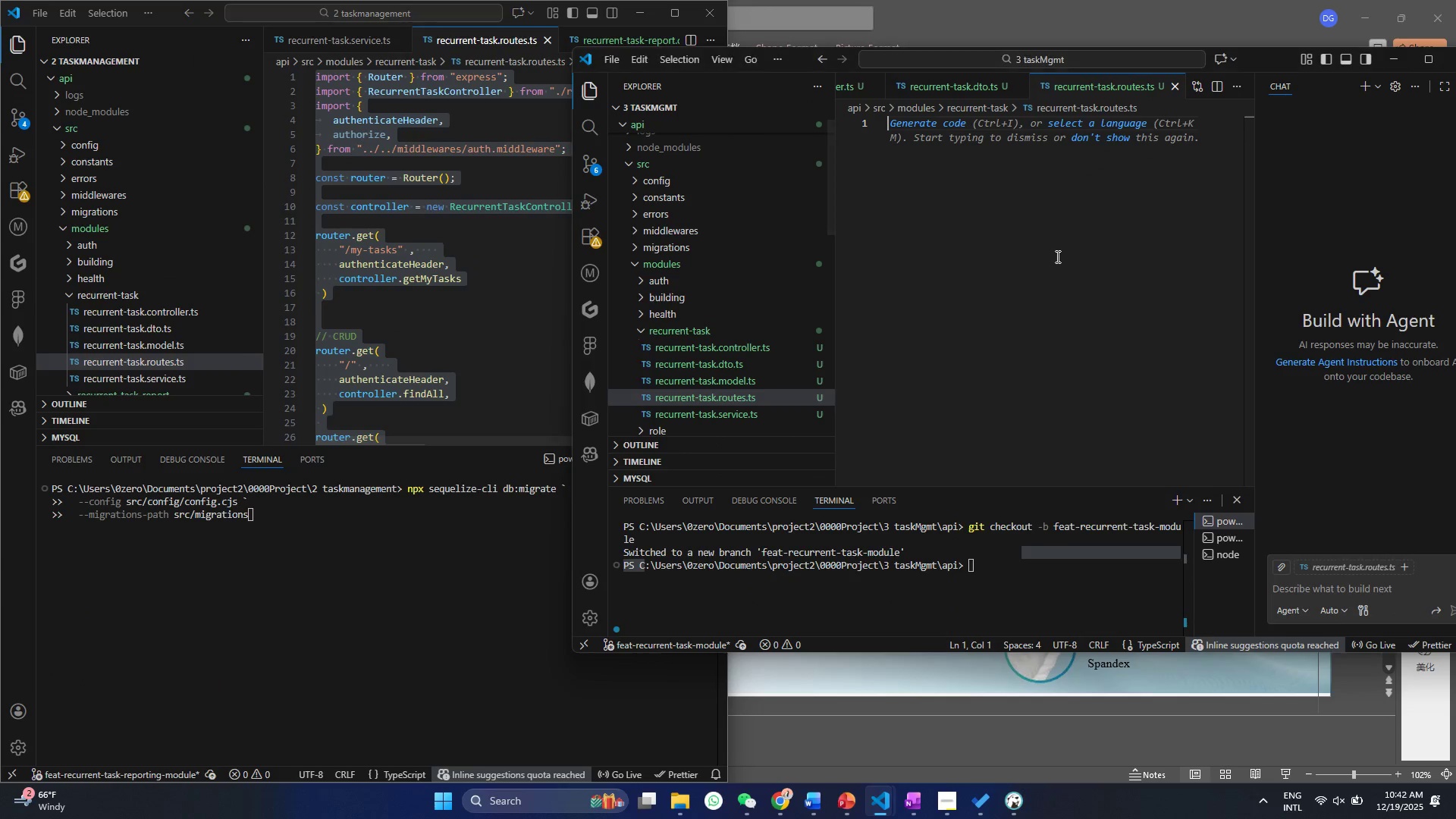 
key(Control+V)
 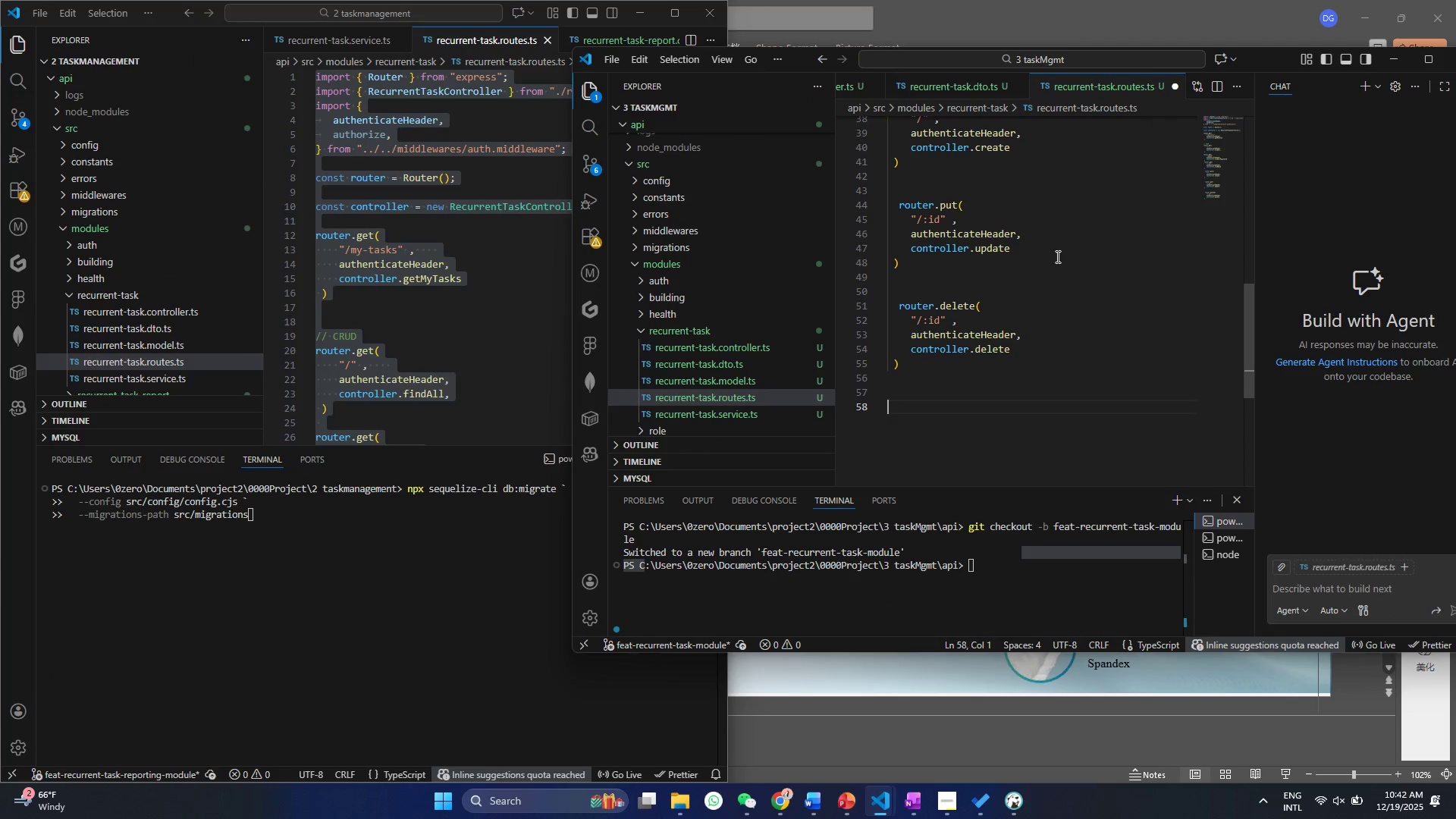 
key(Control+S)
 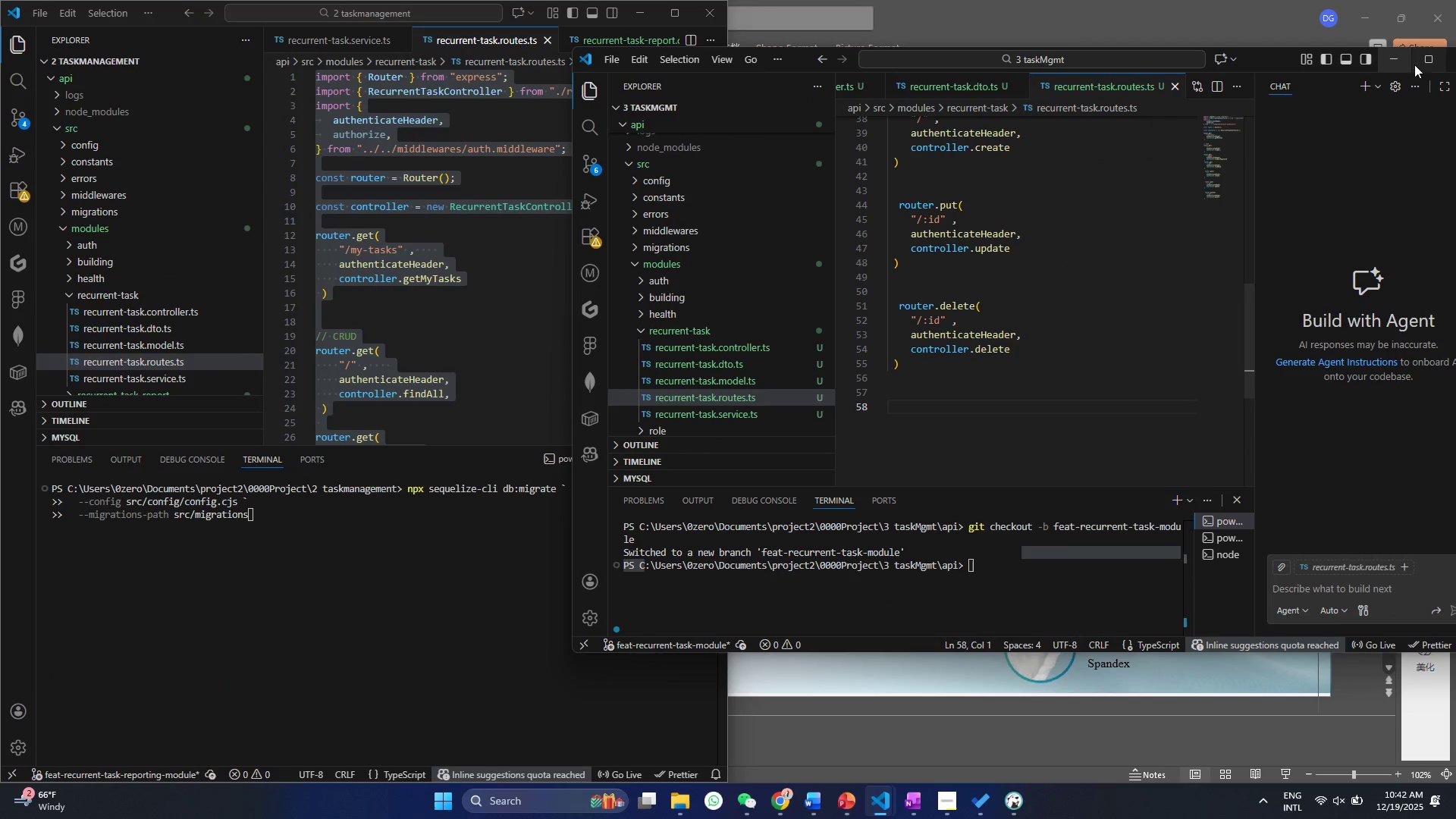 
left_click([1428, 67])
 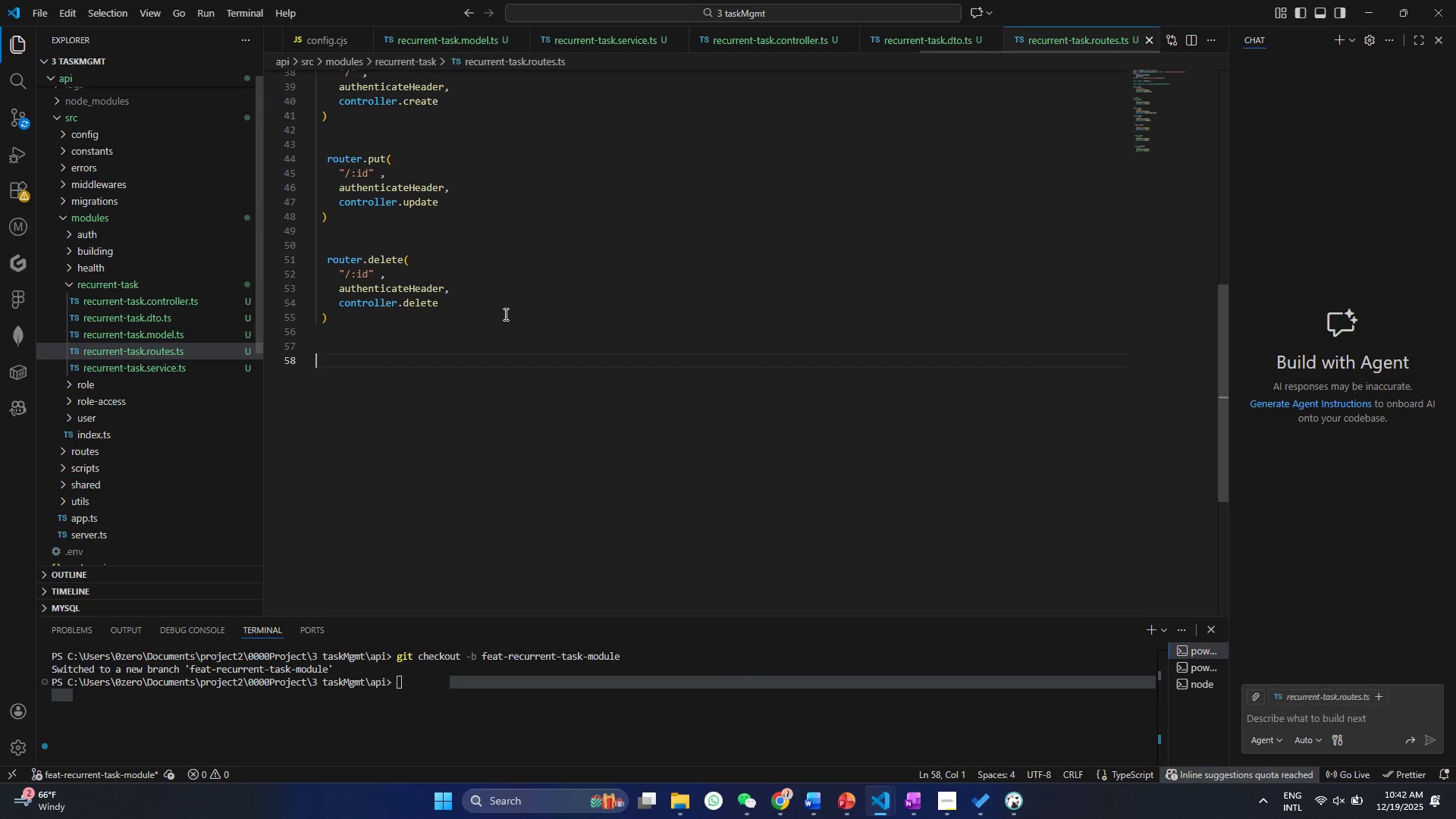 
scroll: coordinate [501, 314], scroll_direction: up, amount: 21.0
 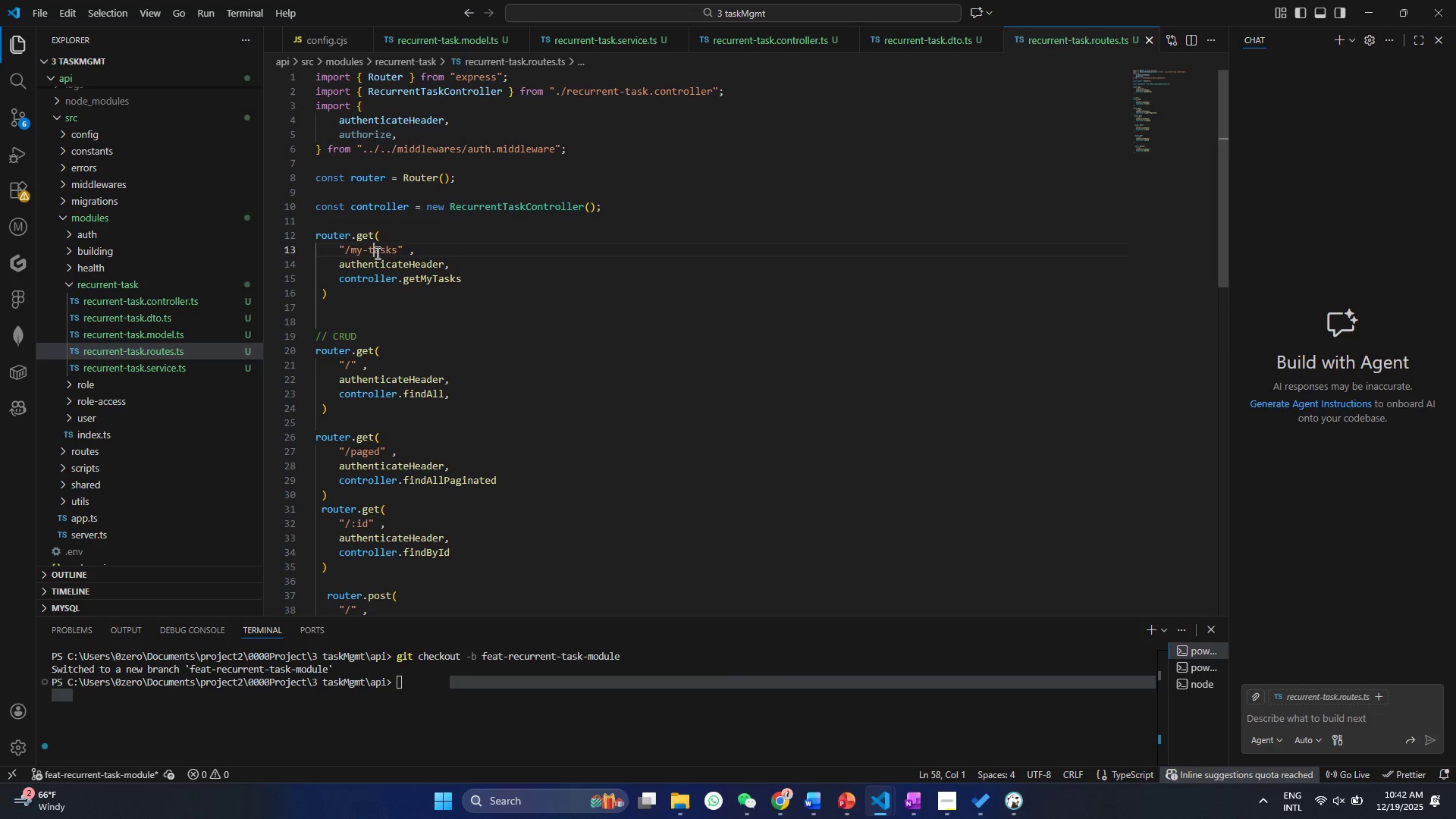 
double_click([376, 253])
 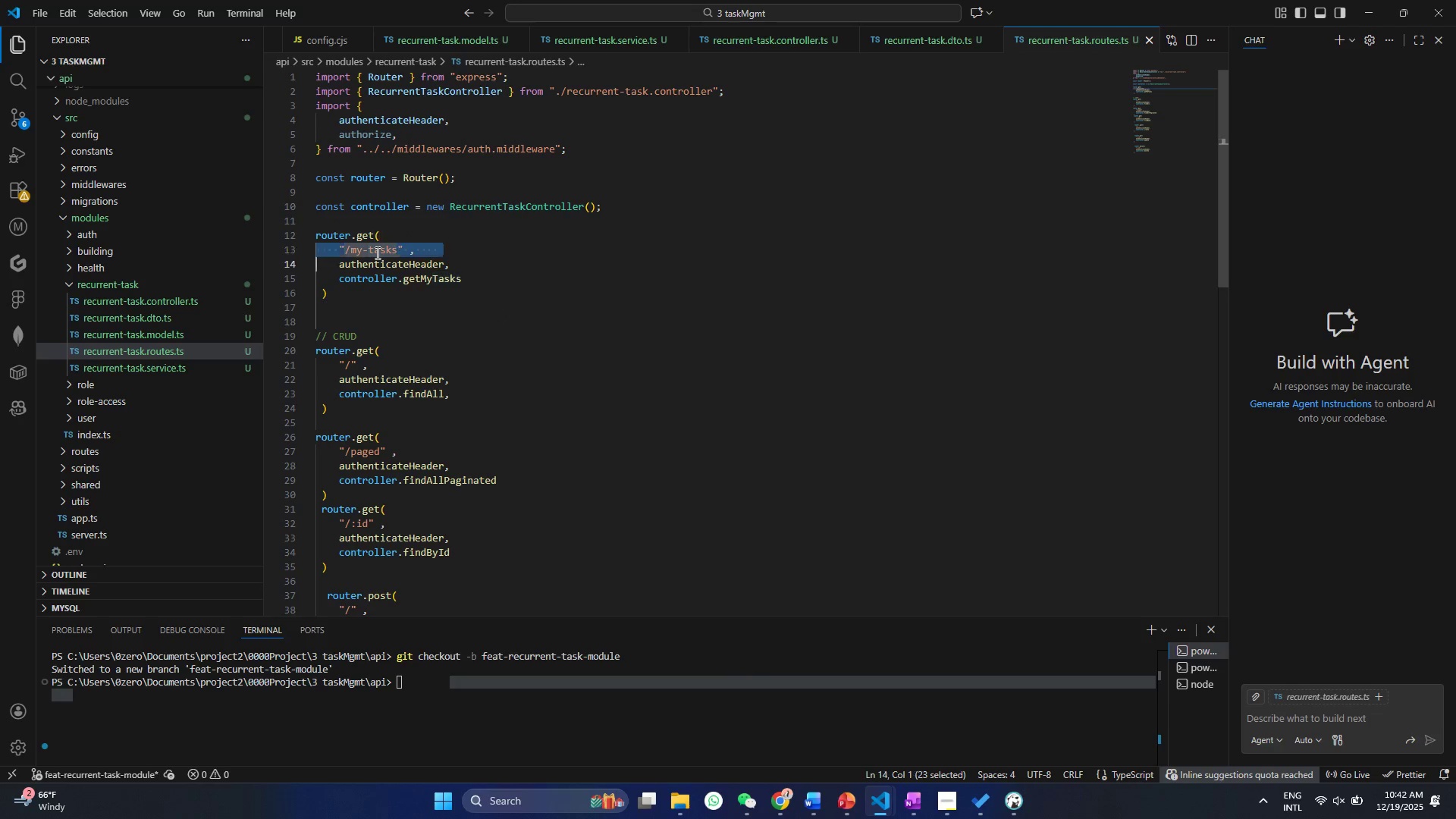 
triple_click([376, 253])
 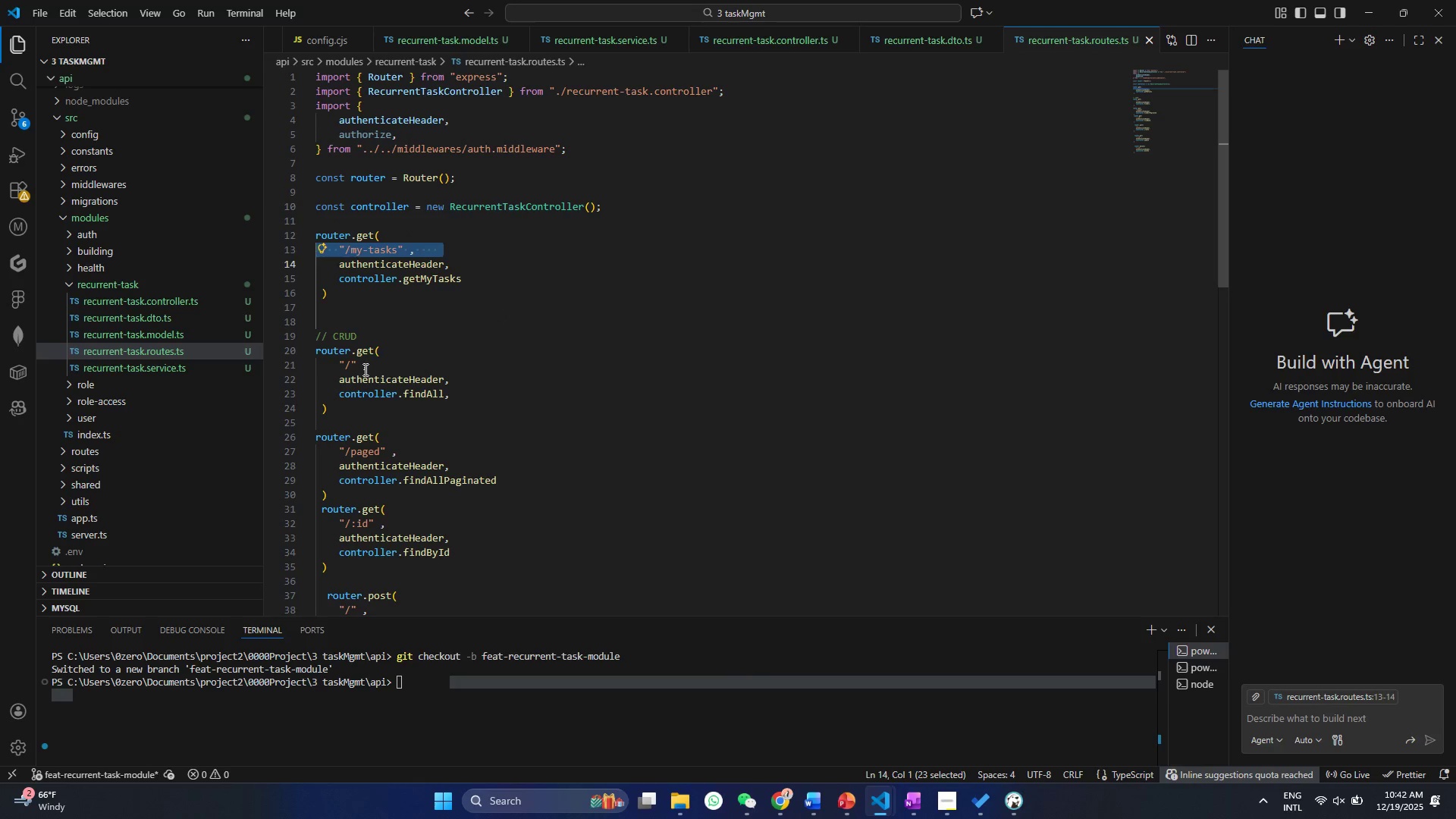 
double_click([364, 369])
 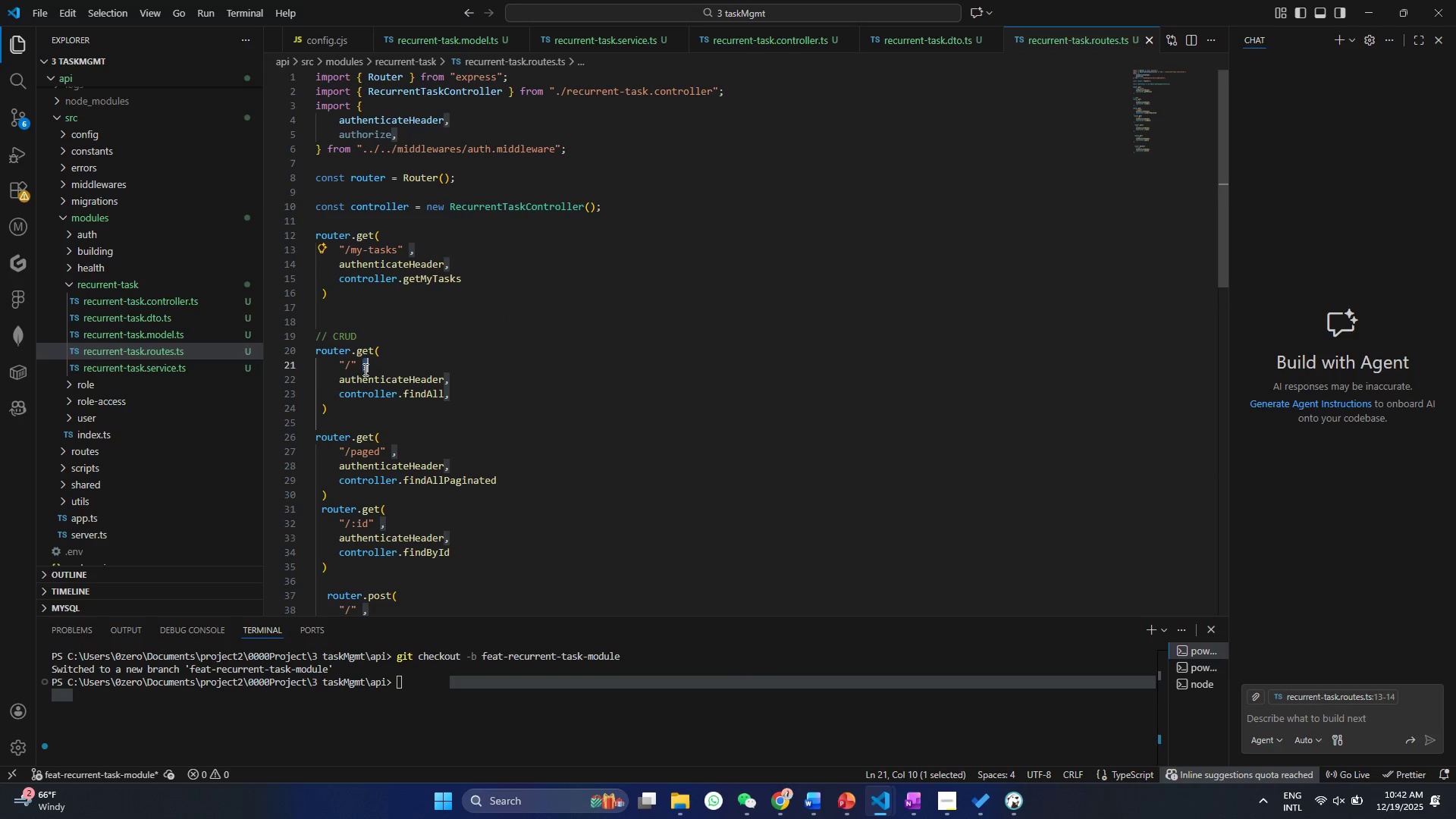 
triple_click([364, 369])
 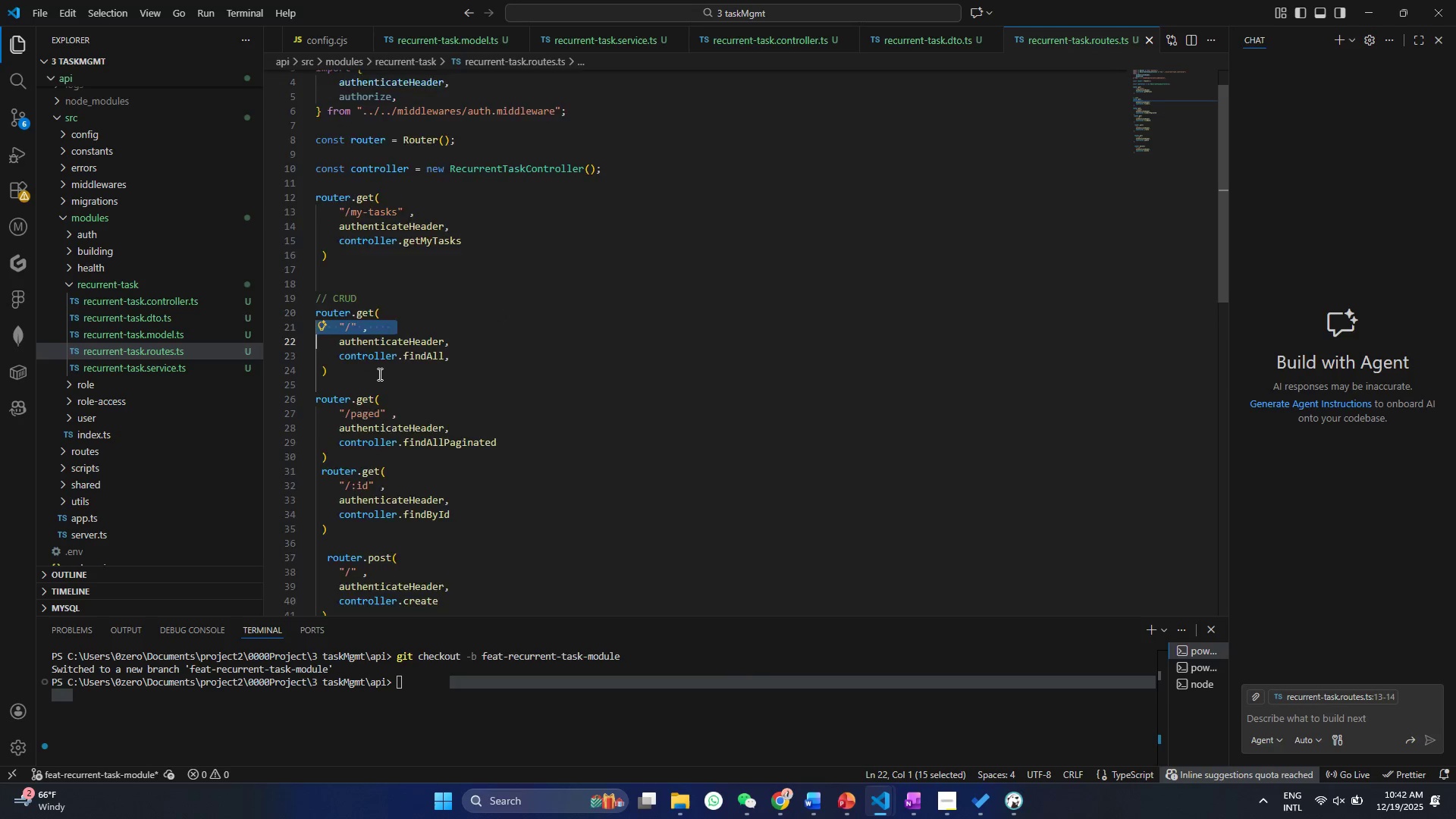 
scroll: coordinate [377, 374], scroll_direction: down, amount: 2.0
 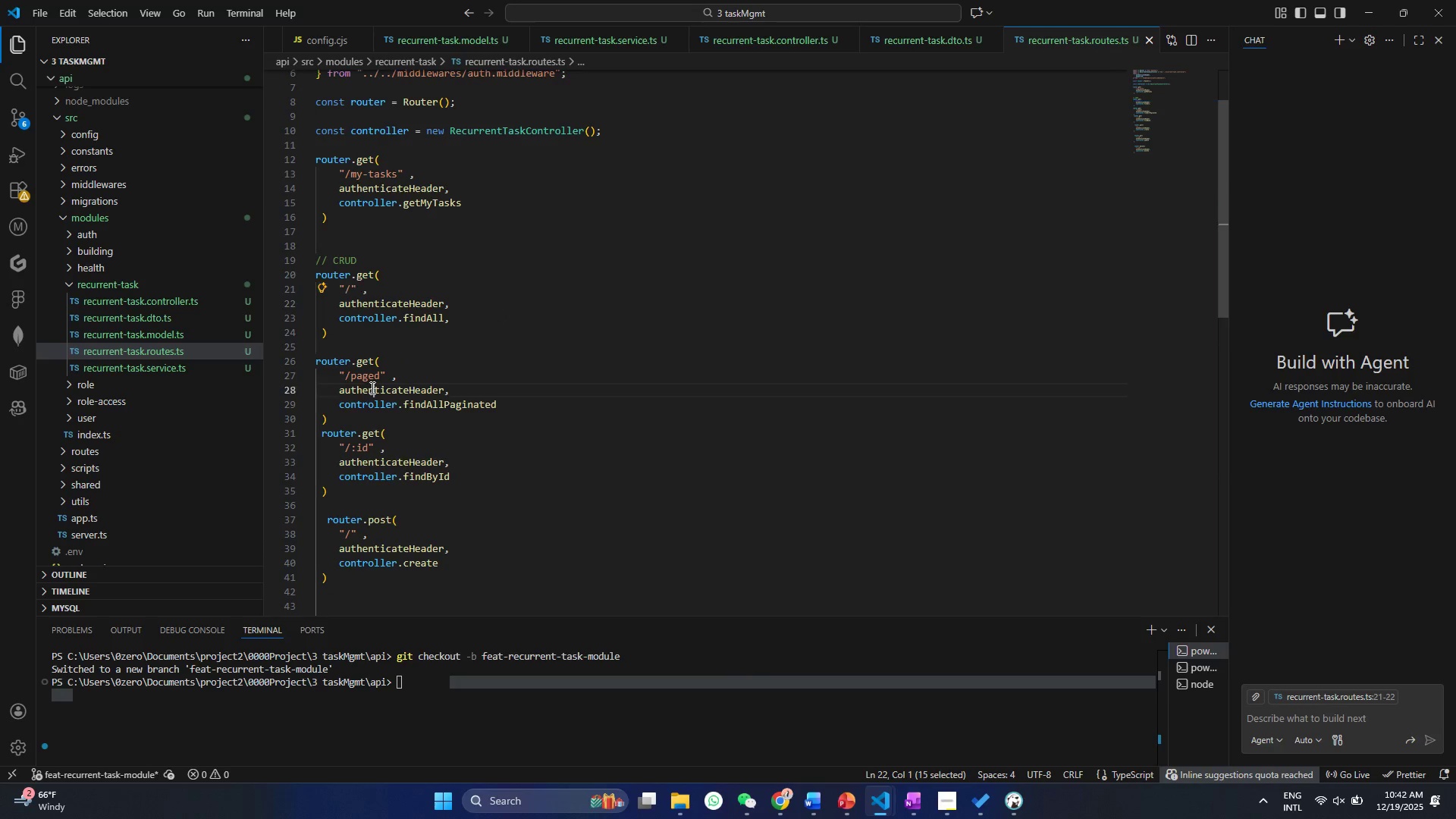 
double_click([371, 388])
 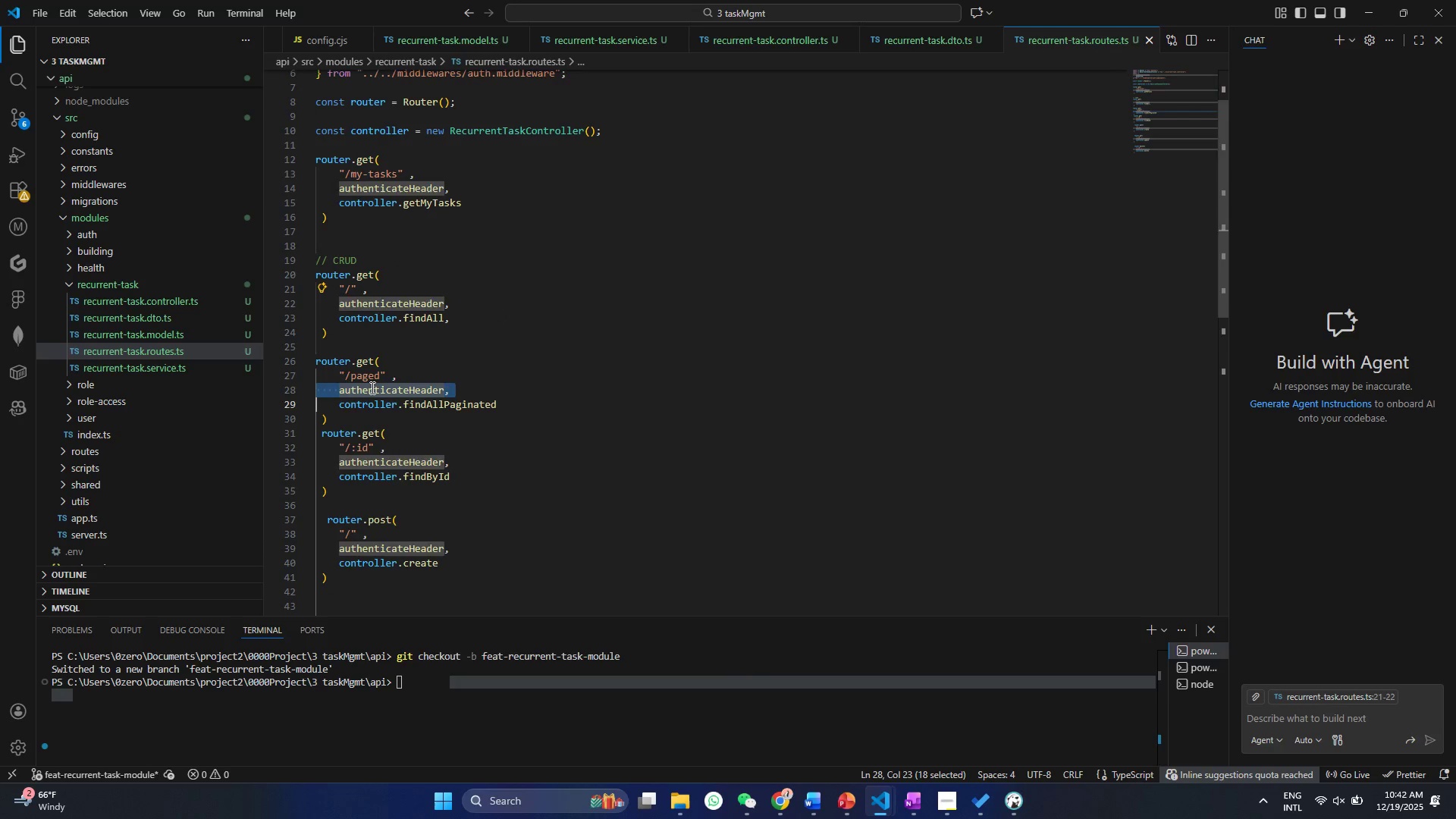 
triple_click([371, 388])
 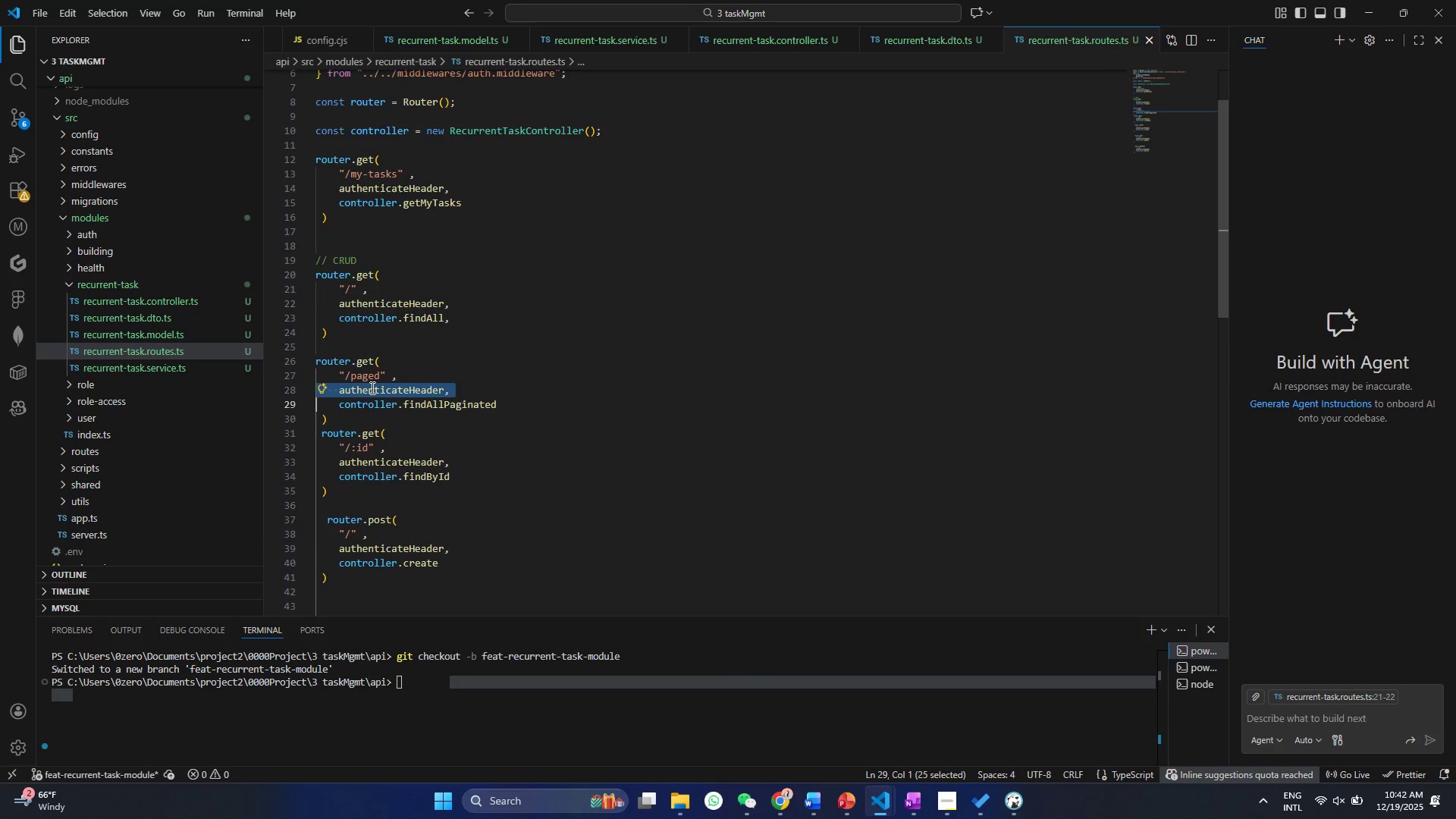 
scroll: coordinate [371, 388], scroll_direction: down, amount: 2.0
 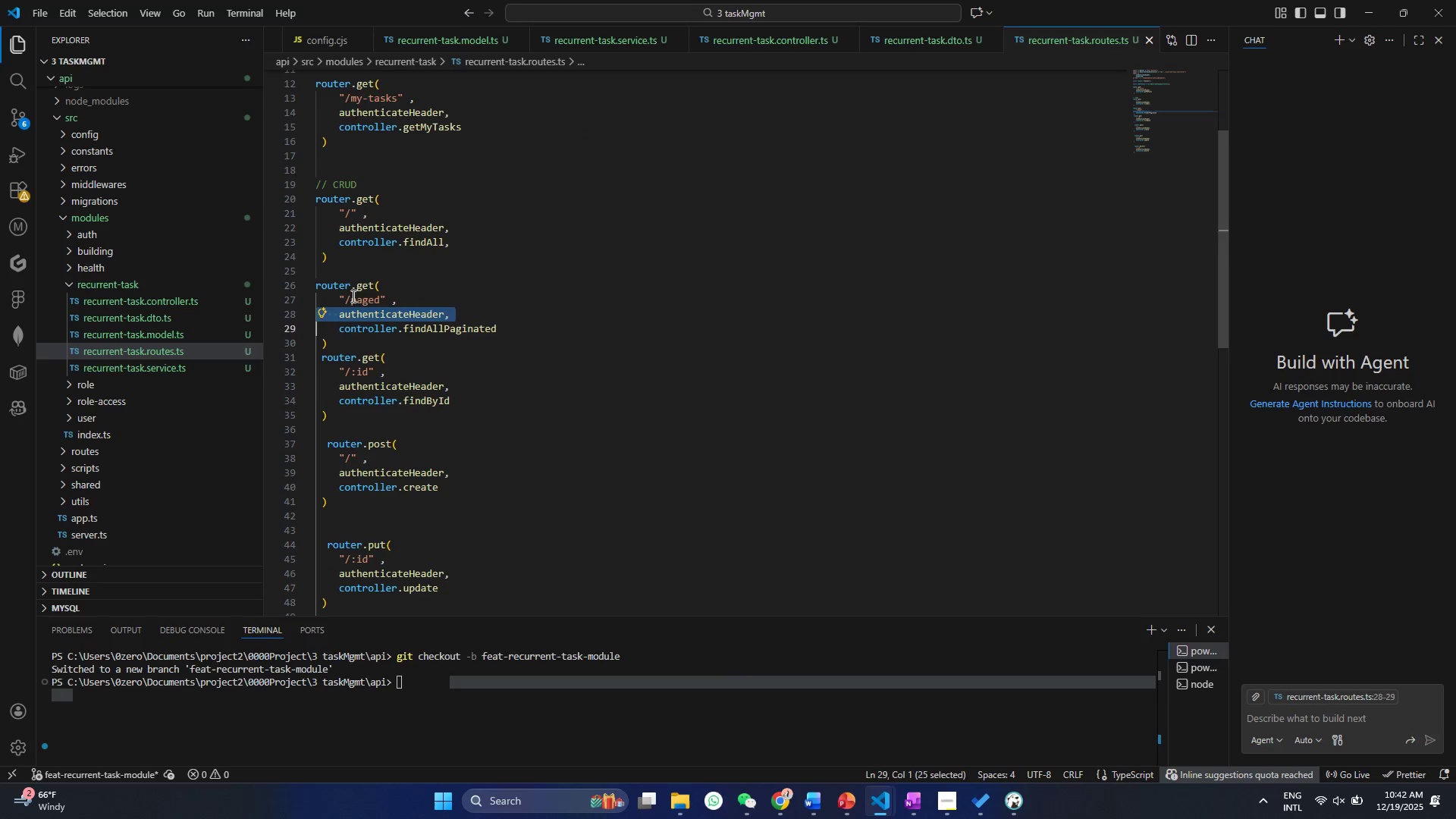 
double_click([352, 296])
 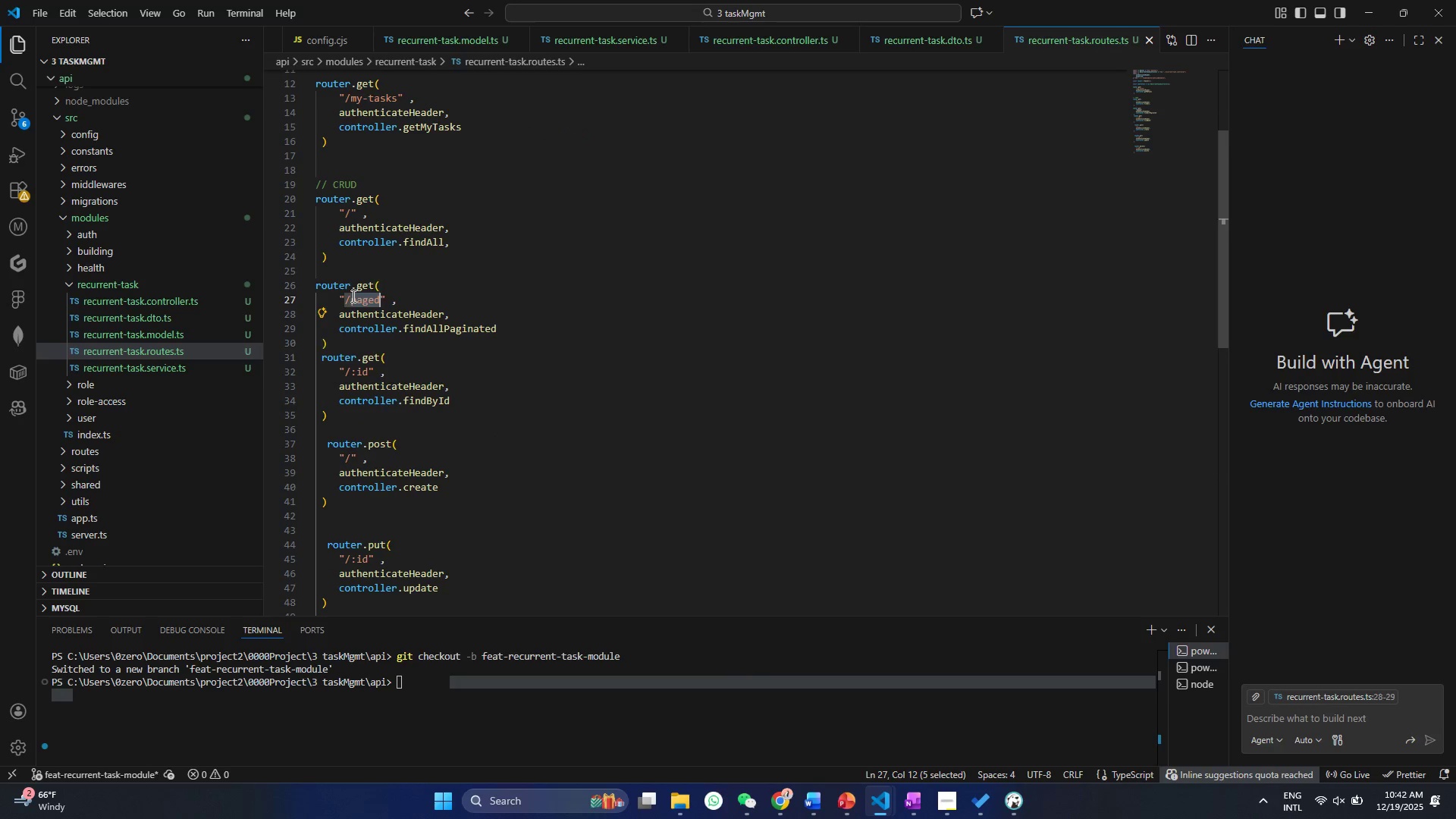 
triple_click([352, 296])
 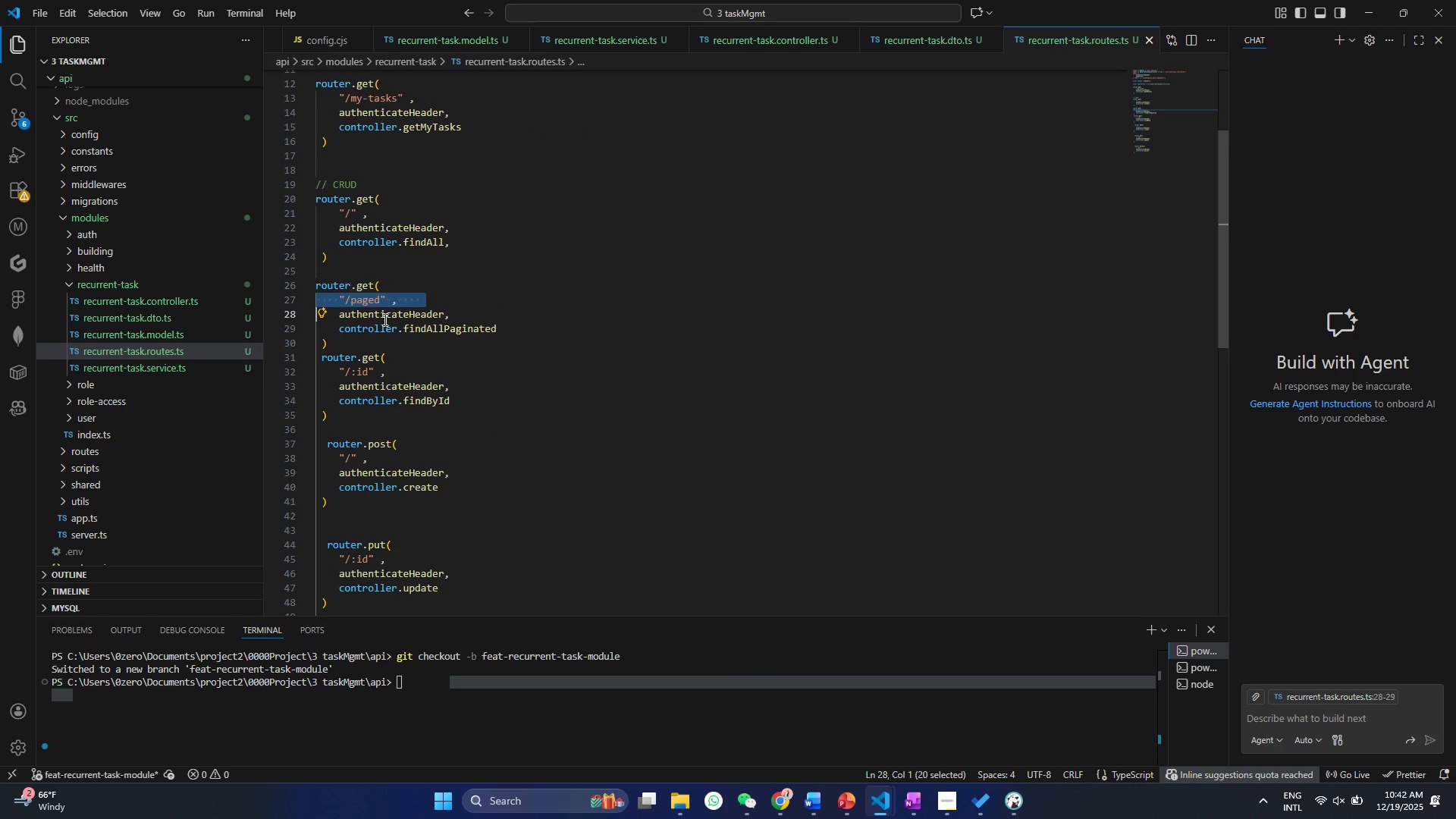 
scroll: coordinate [392, 326], scroll_direction: down, amount: 4.0
 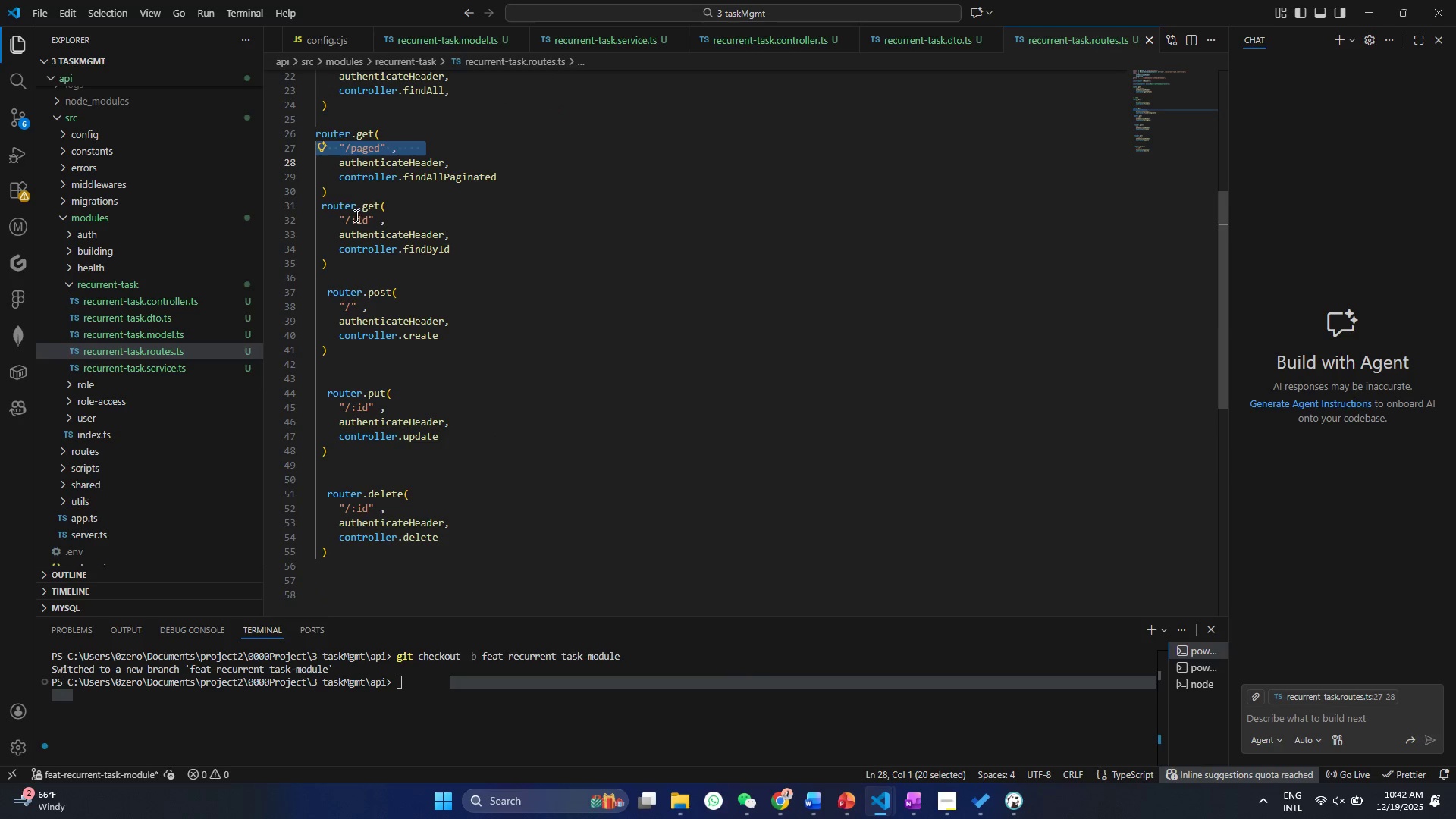 
double_click([355, 215])
 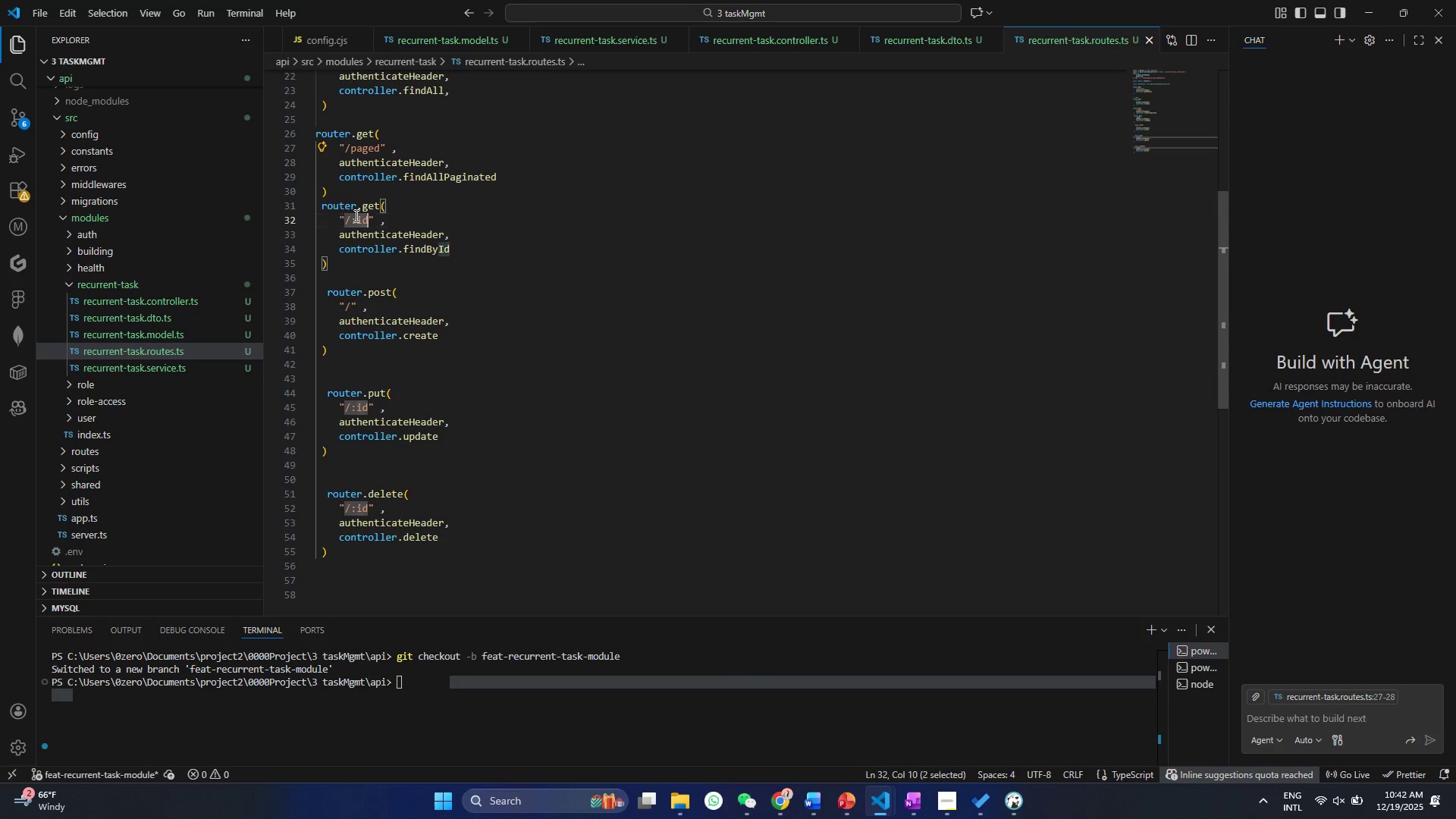 
triple_click([355, 215])
 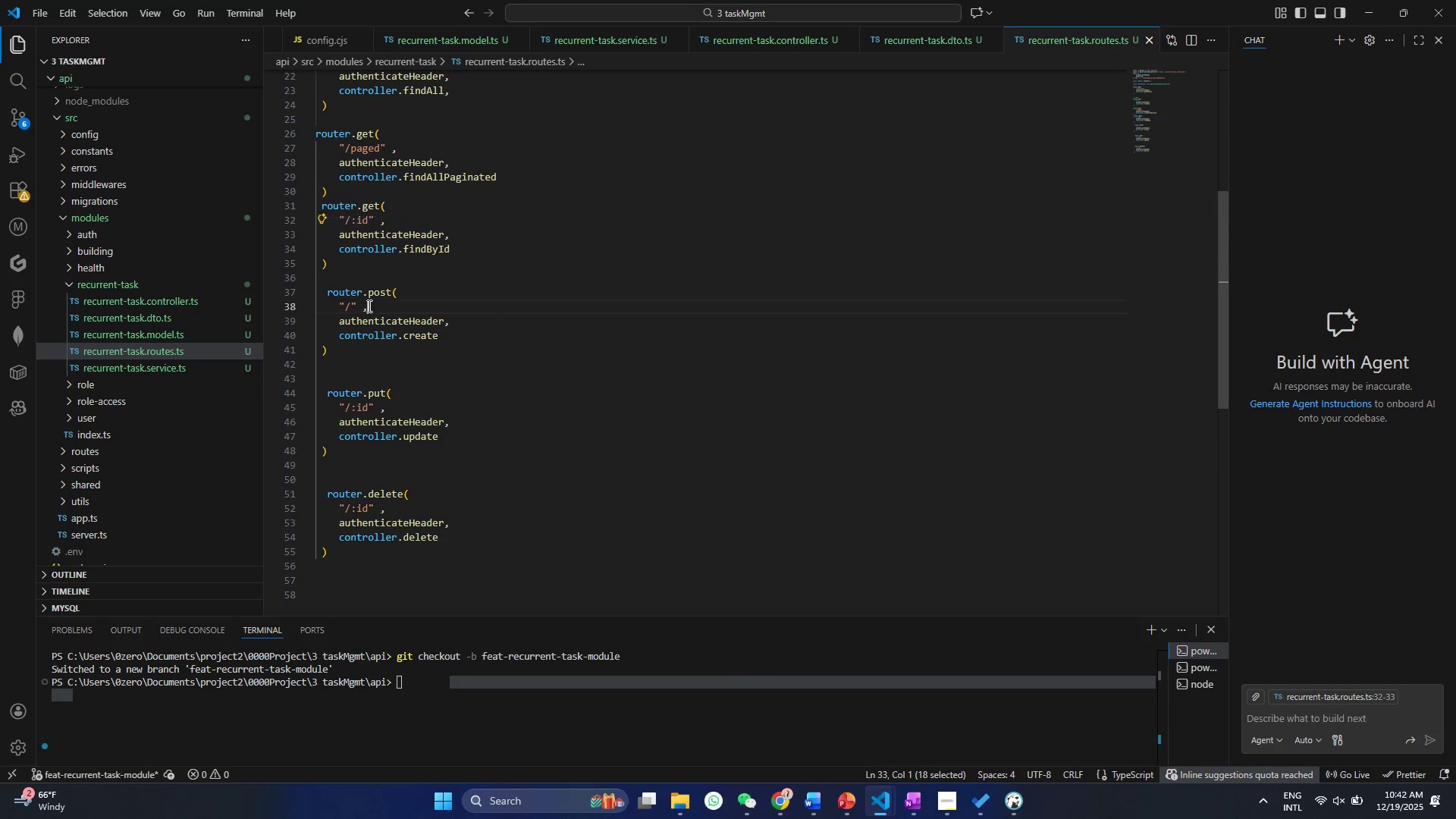 
double_click([368, 306])
 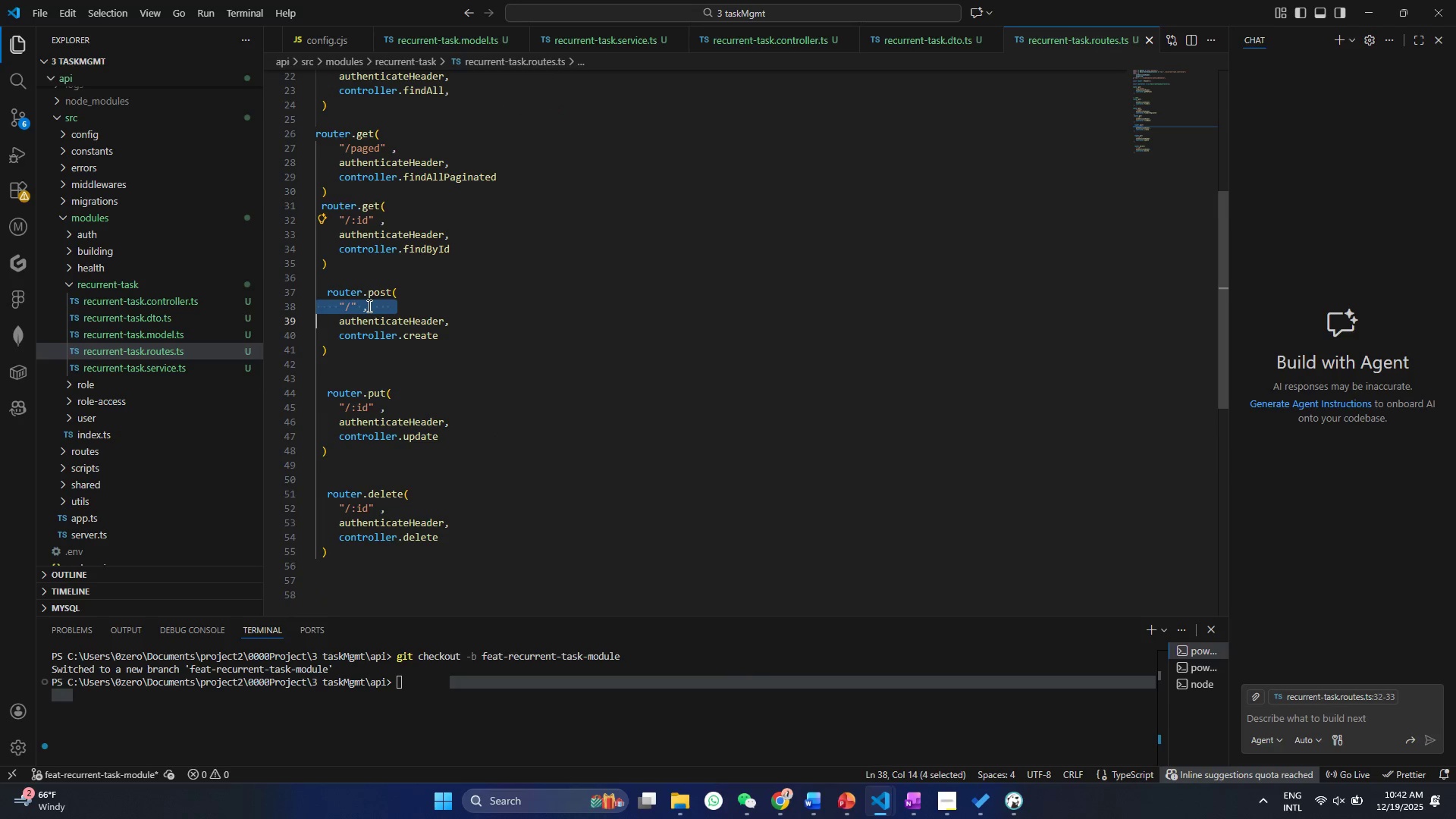 
triple_click([368, 306])
 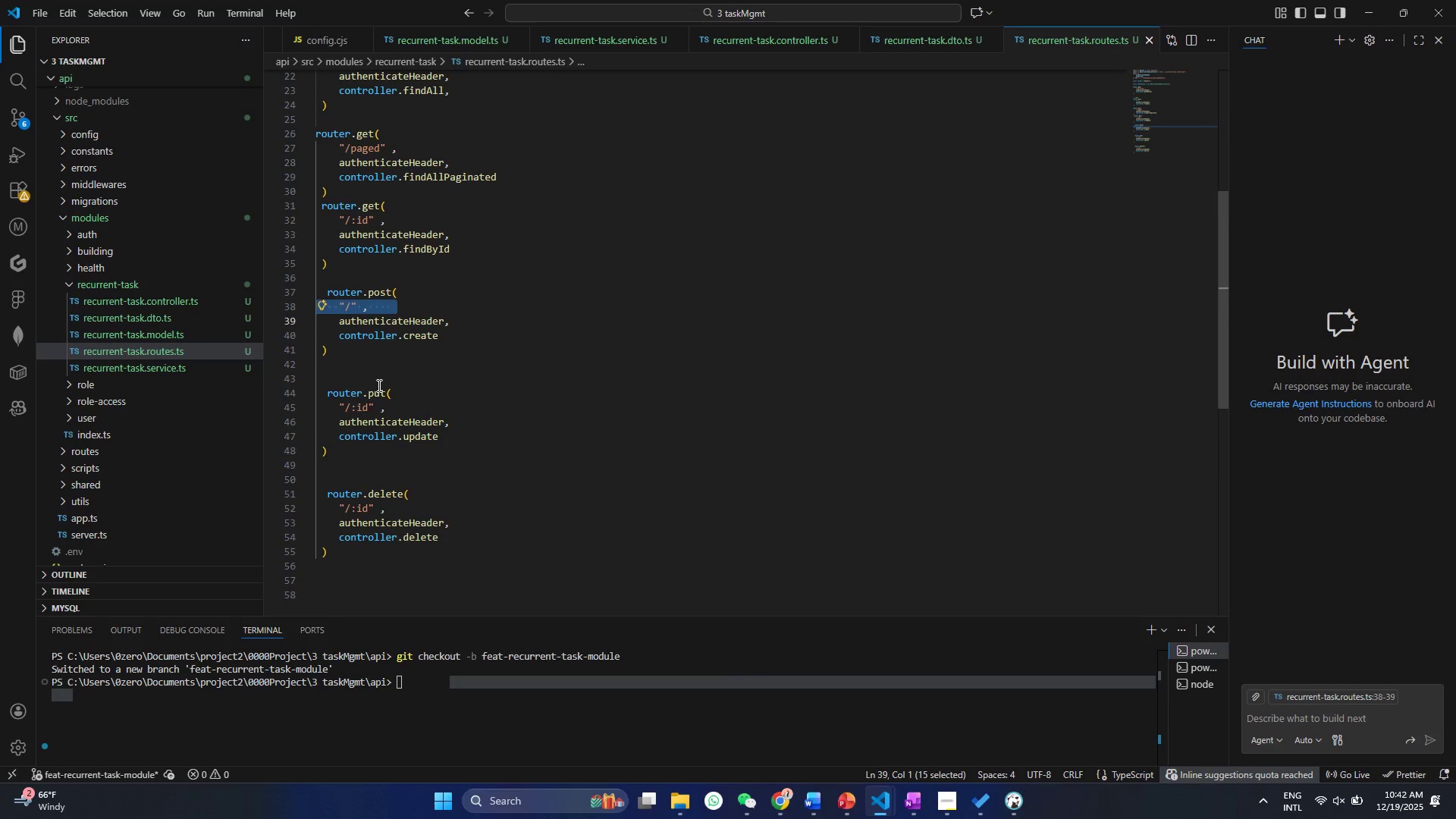 
double_click([378, 385])
 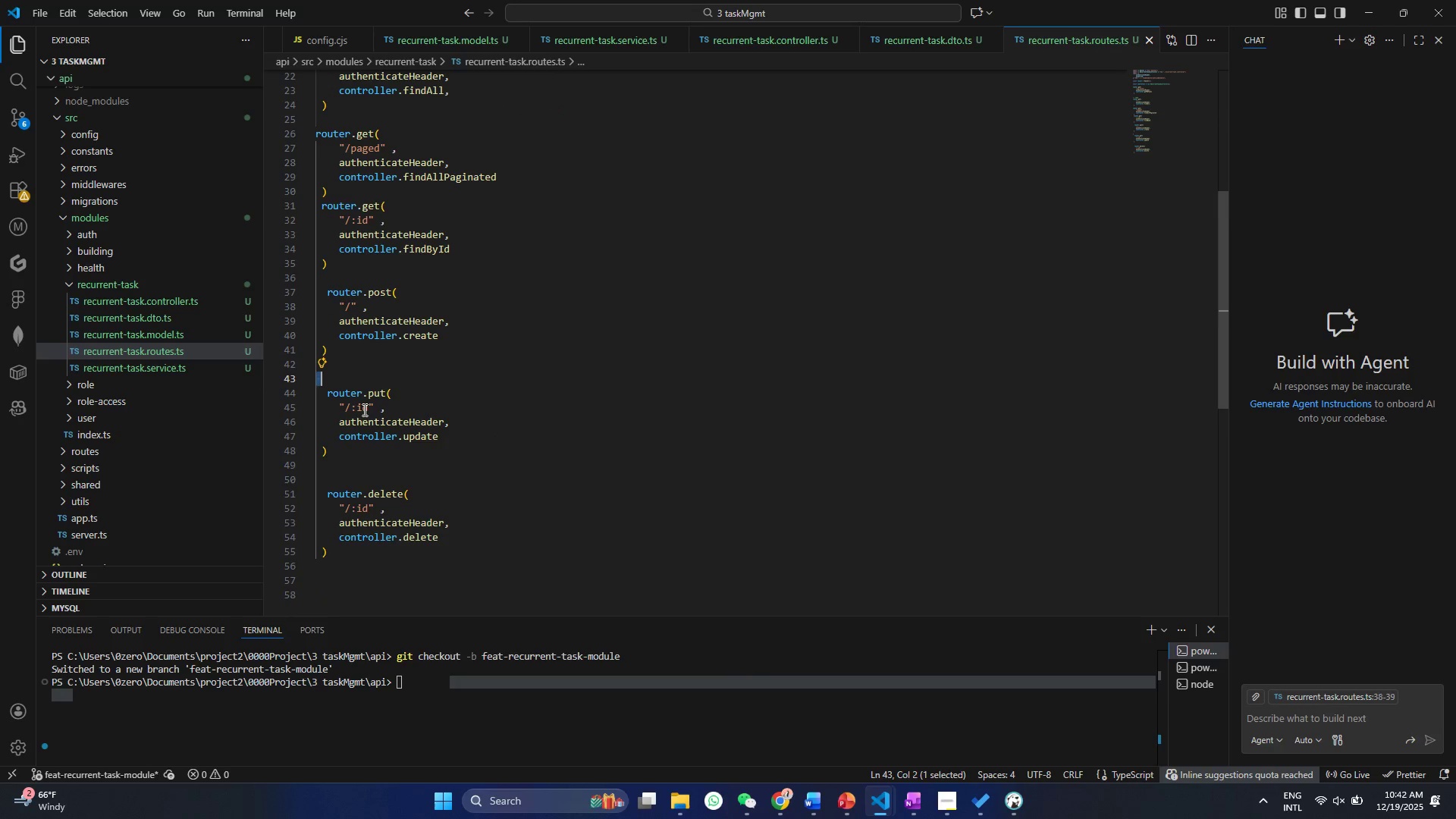 
triple_click([363, 410])
 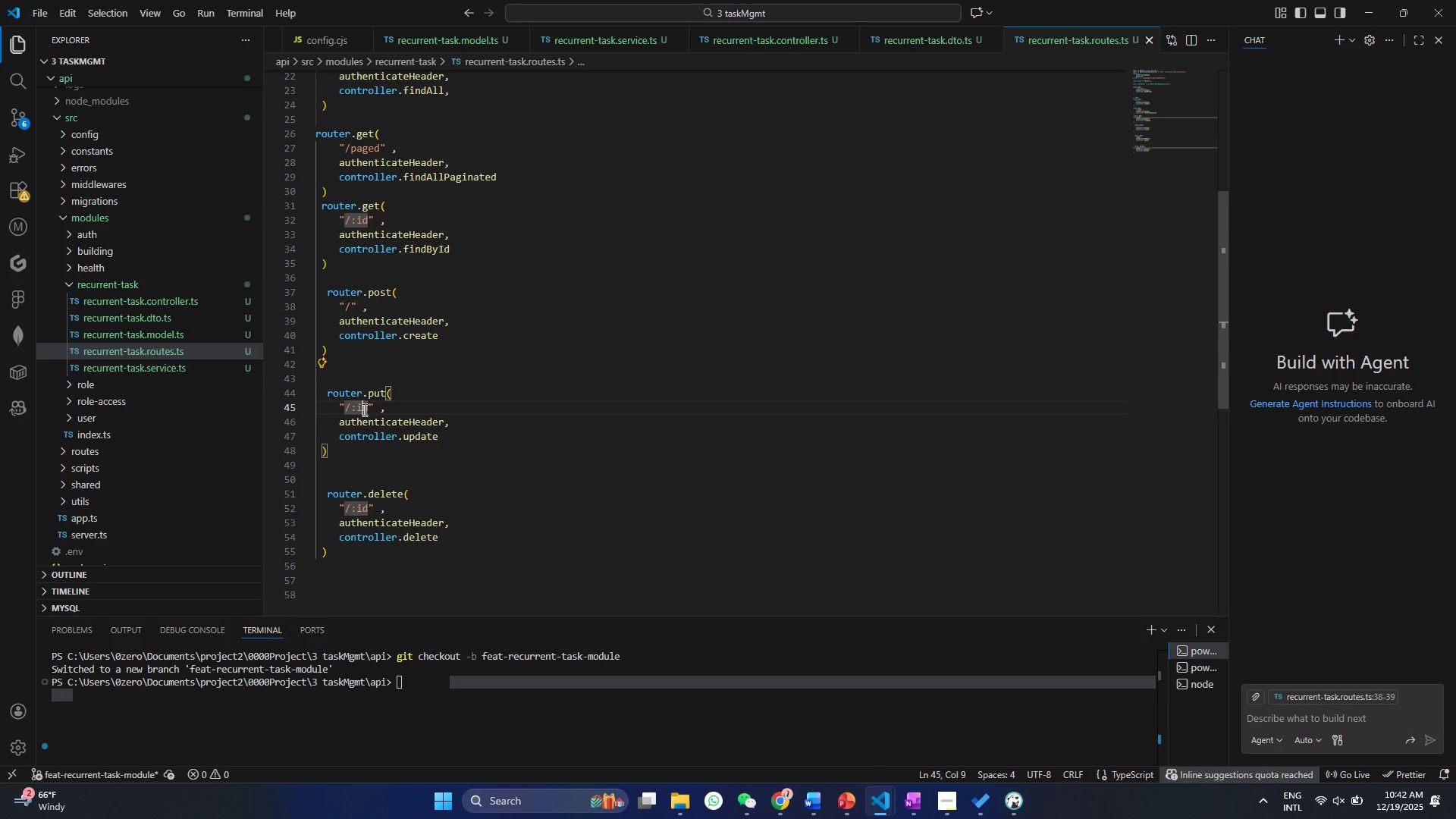 
triple_click([363, 410])
 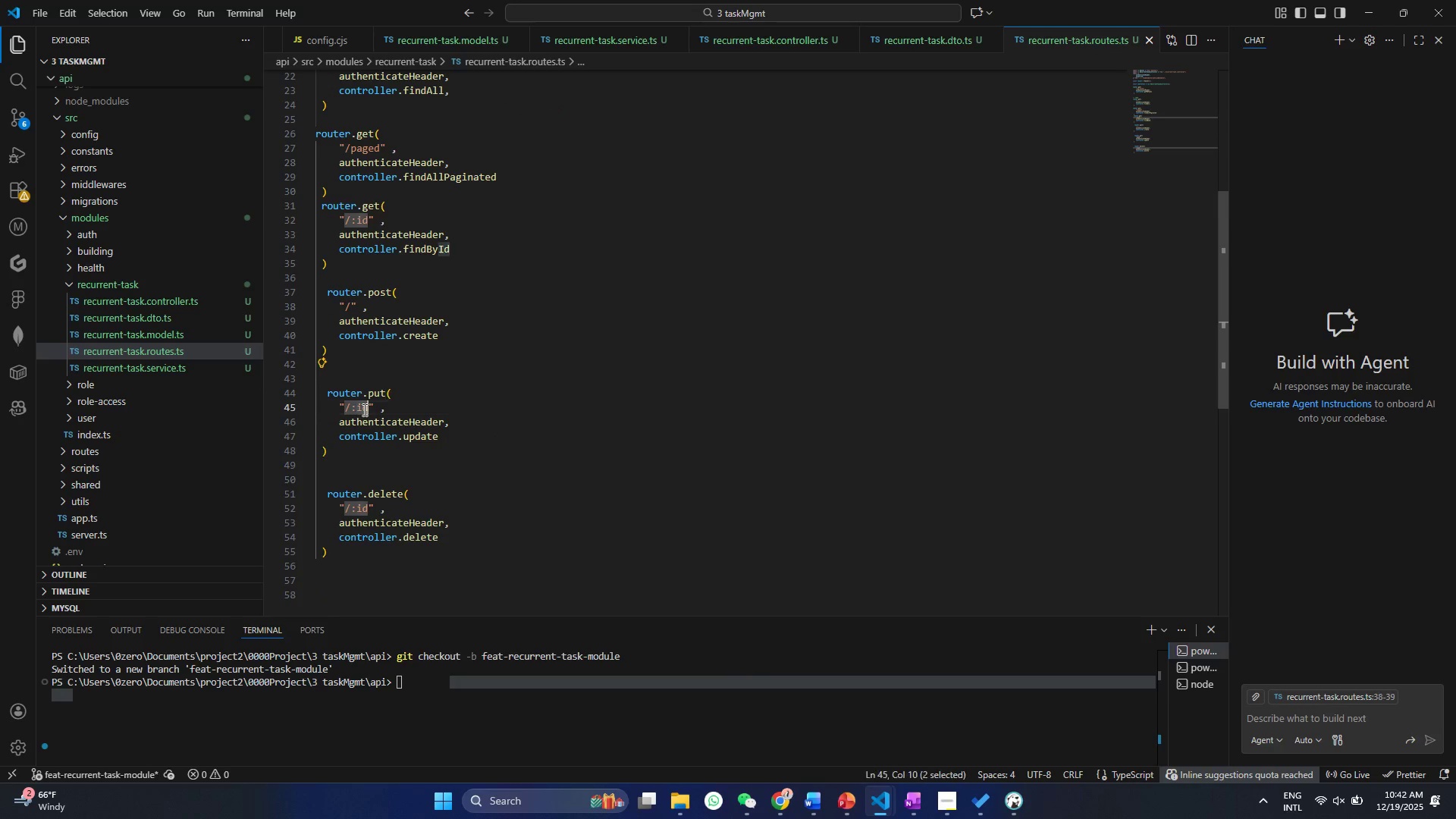 
triple_click([363, 410])
 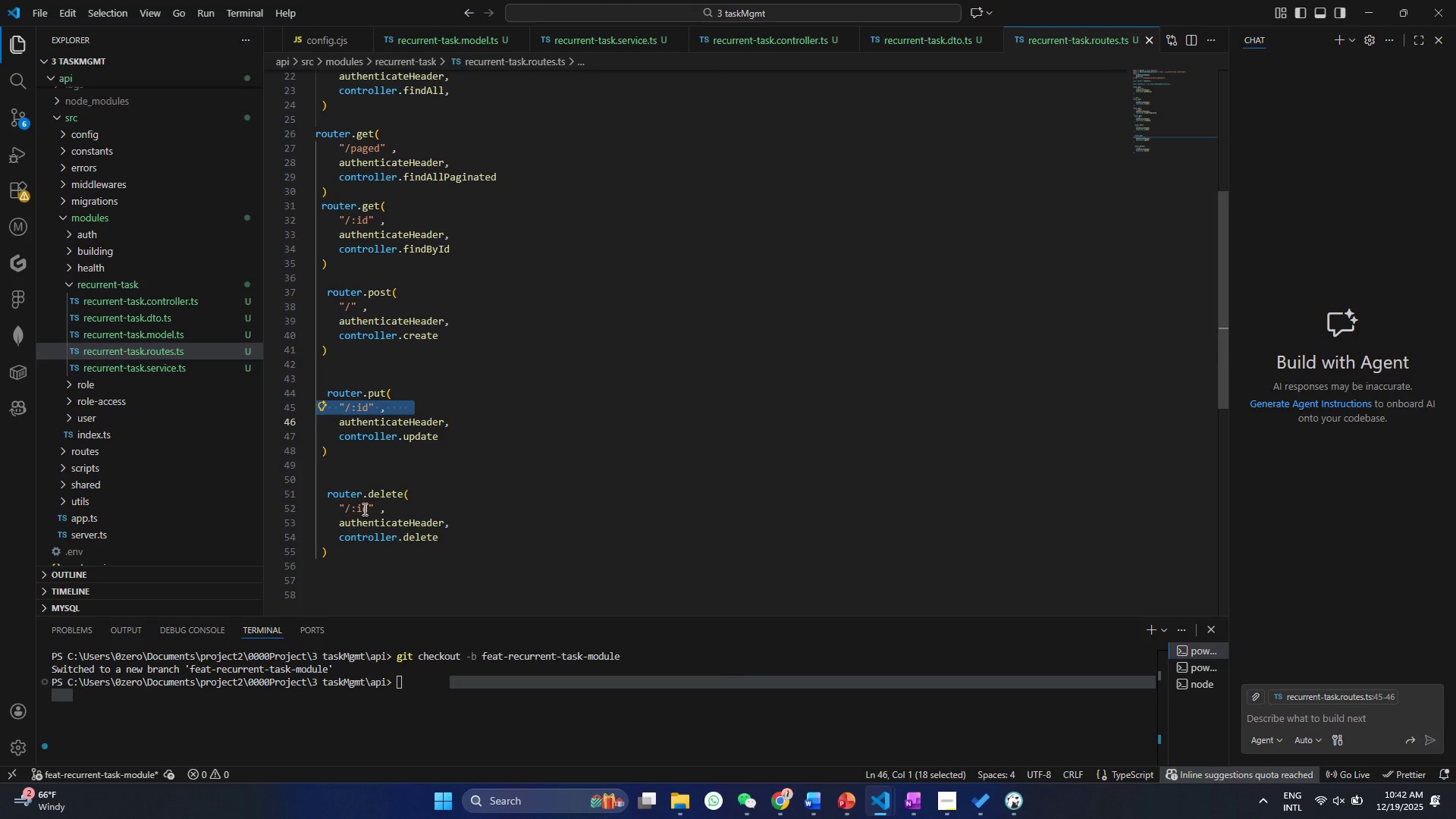 
double_click([363, 509])
 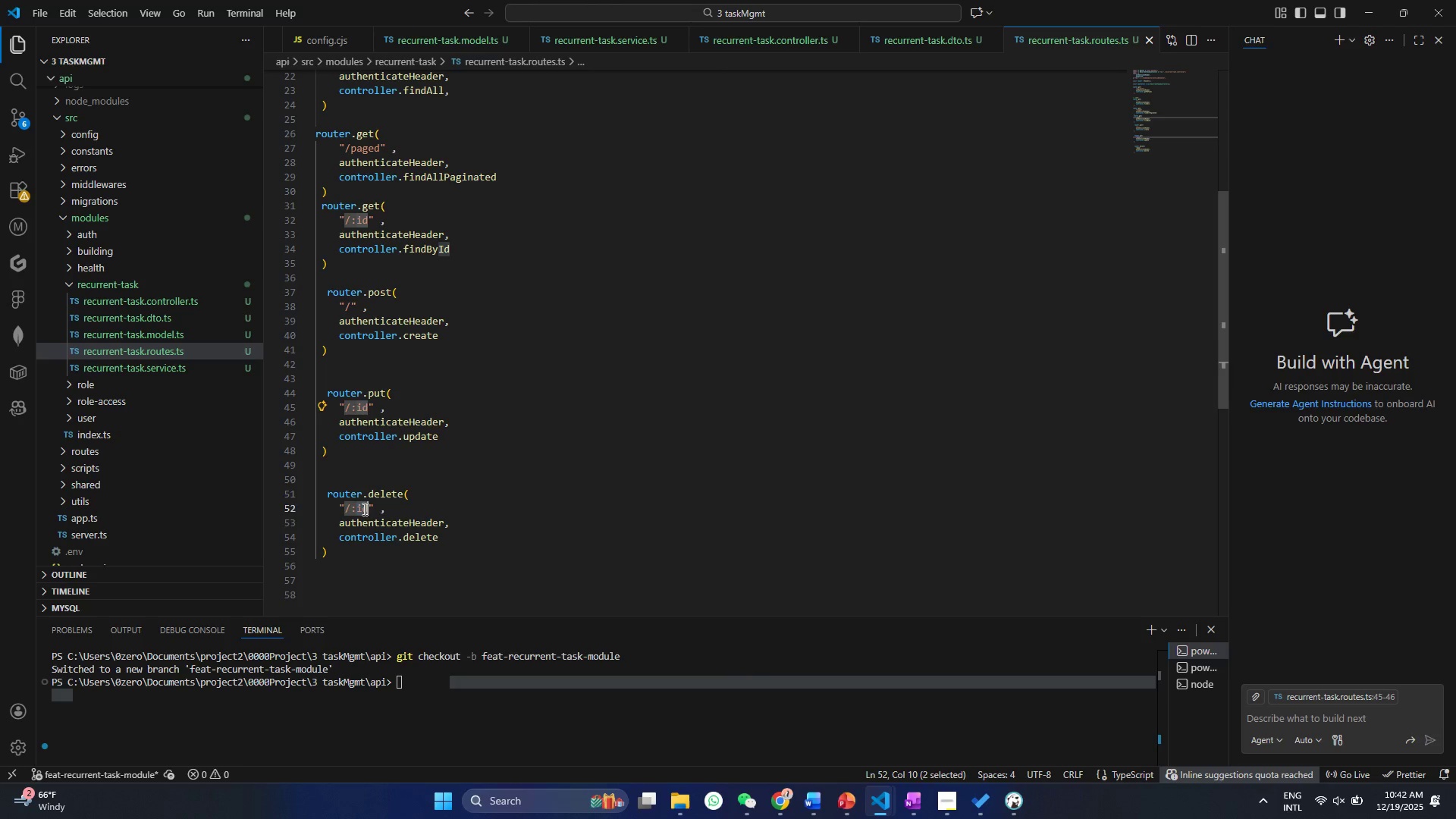 
triple_click([363, 509])
 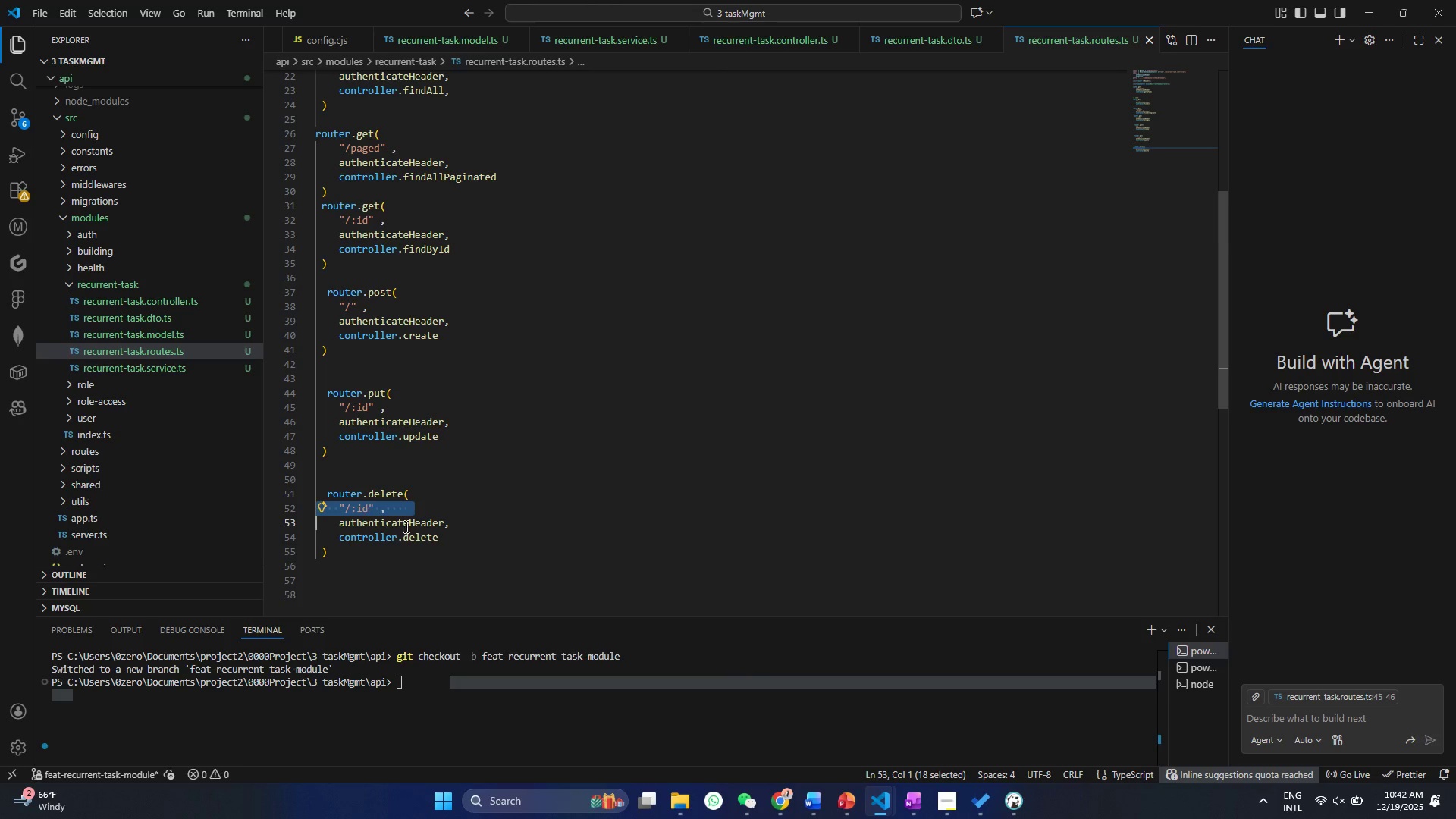 
left_click([423, 541])
 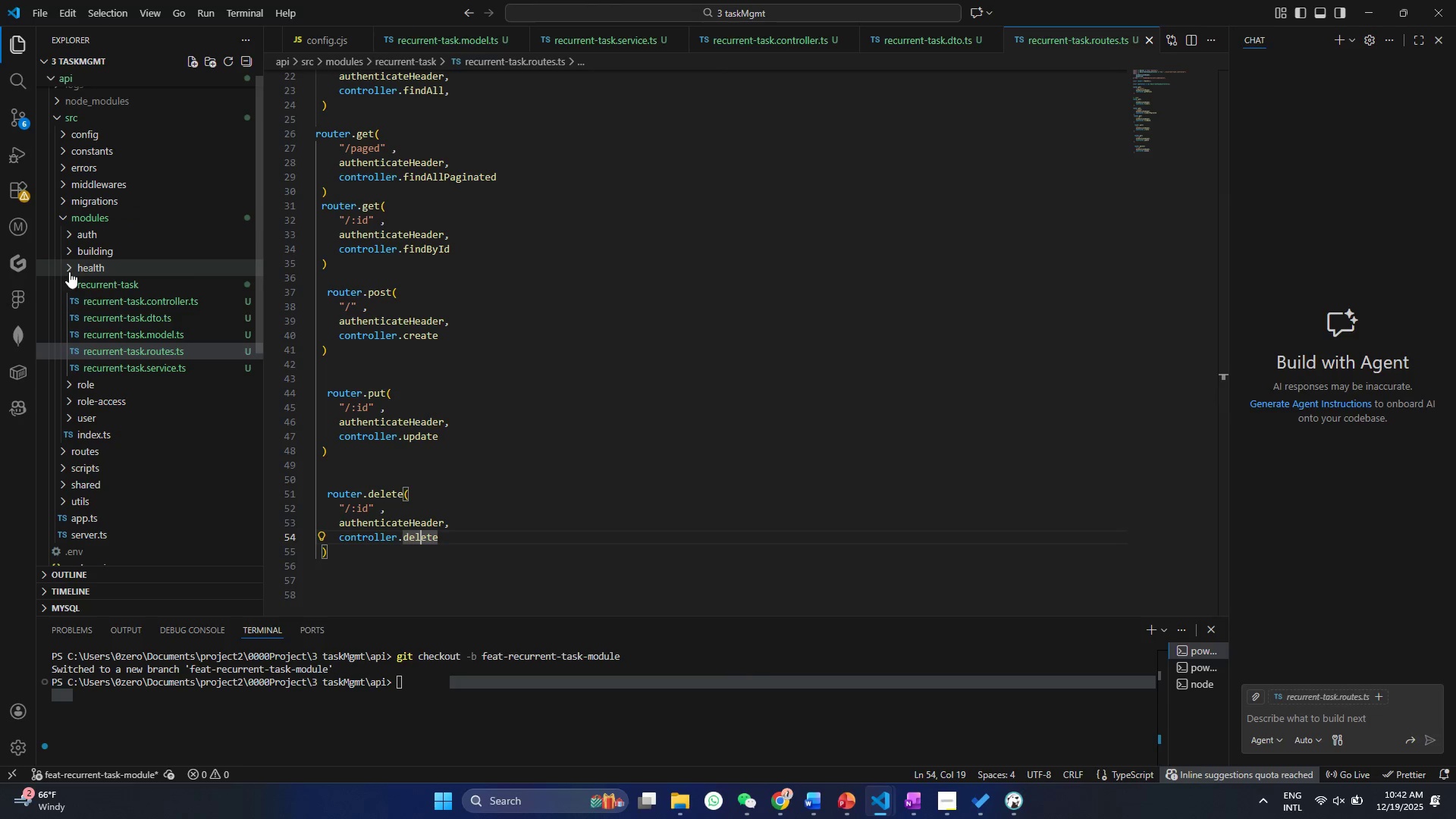 
double_click([66, 244])
 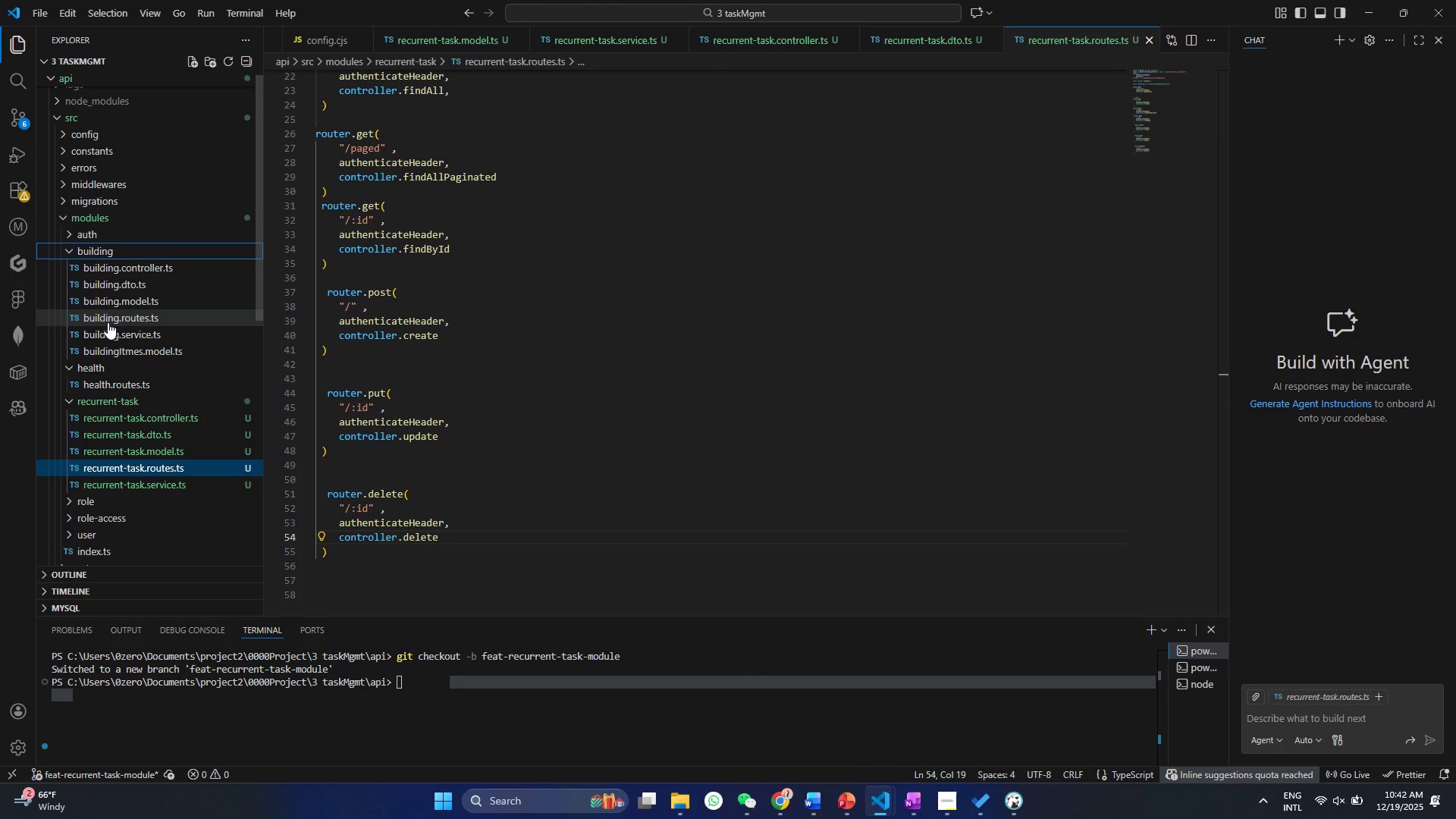 
left_click([110, 318])
 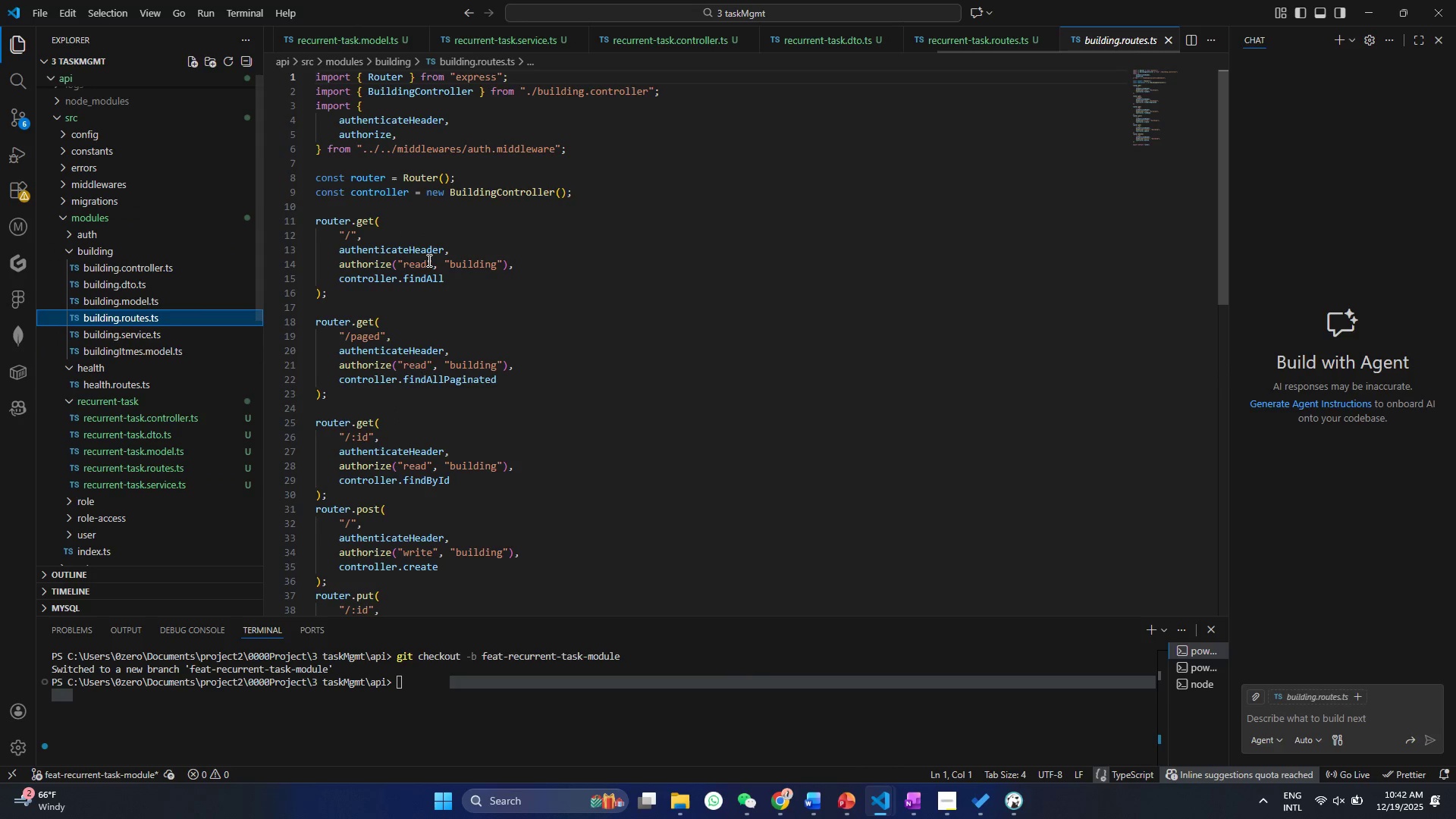 
left_click([428, 260])
 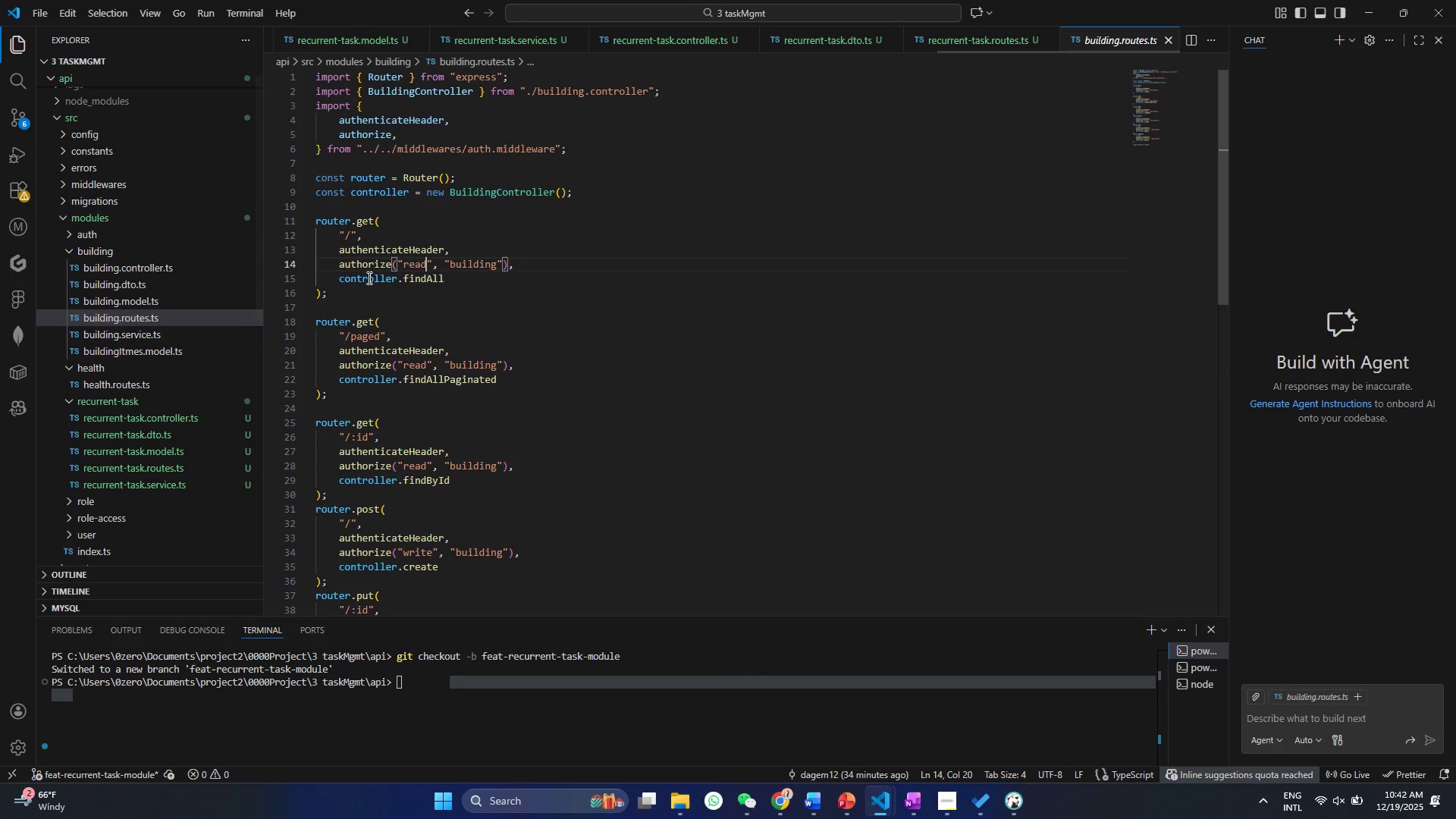 
hold_key(key=ControlLeft, duration=0.56)
left_click([344, 264])
 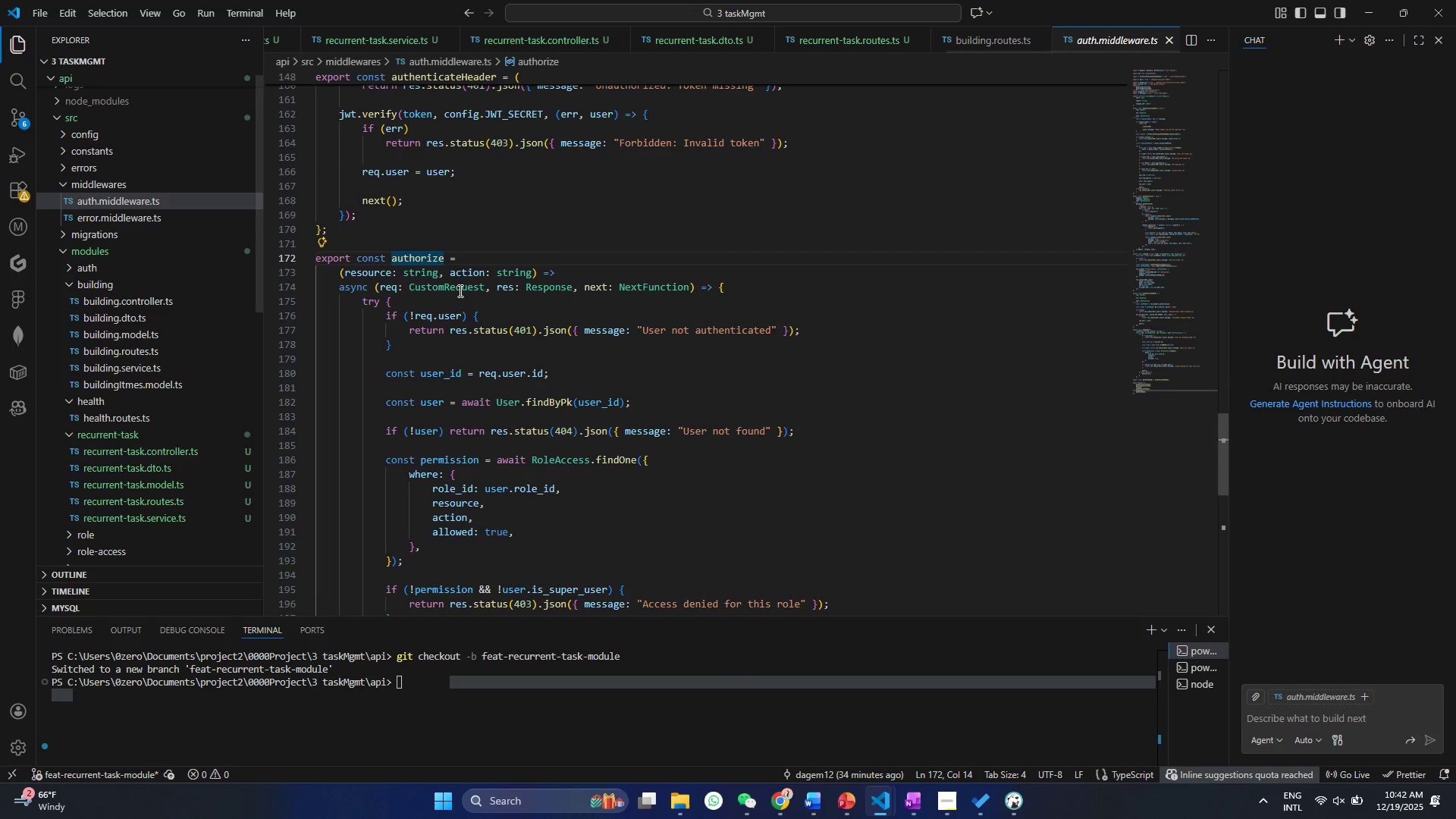 
left_click([565, 257])
 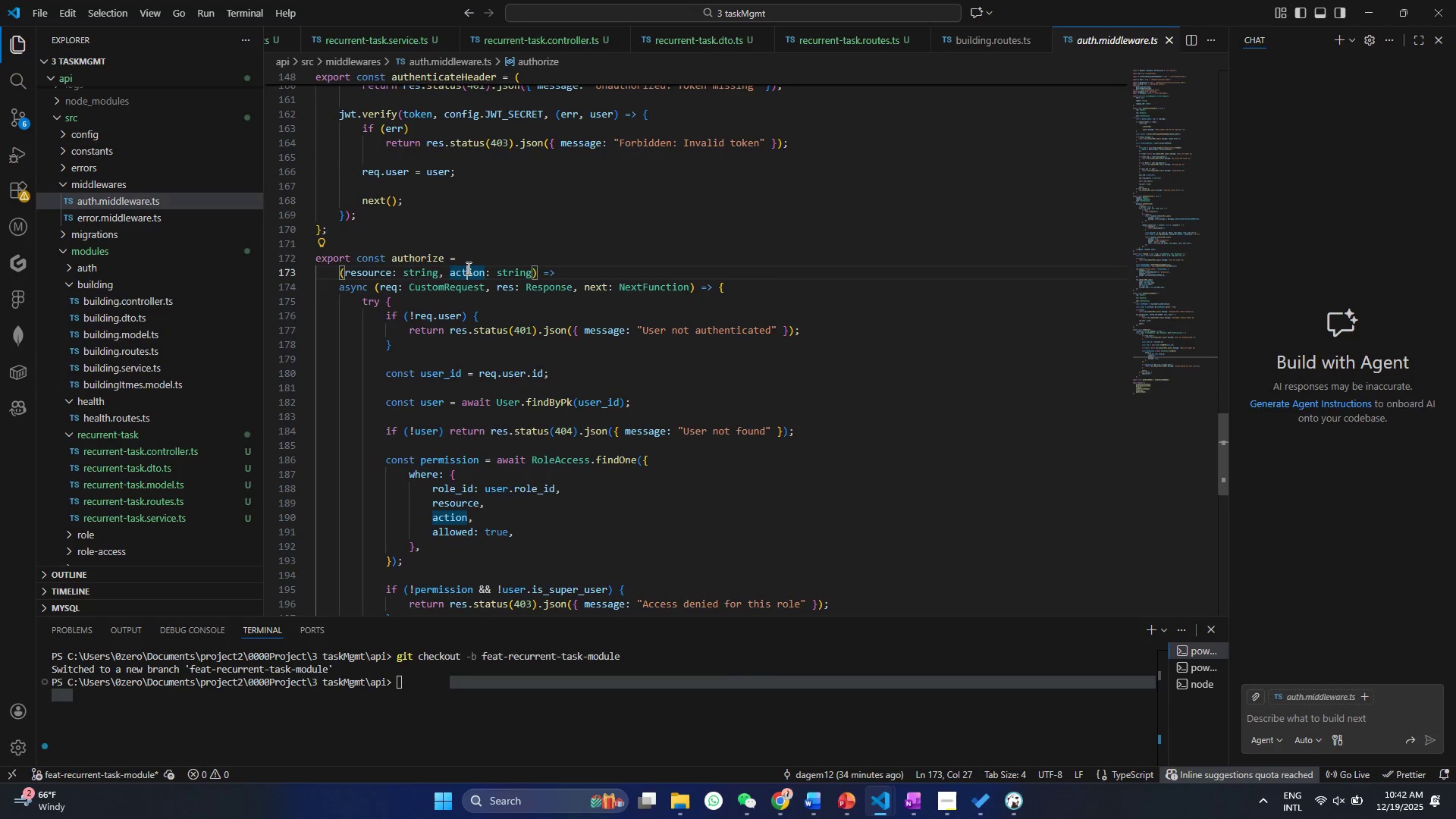 
double_click([513, 267])
 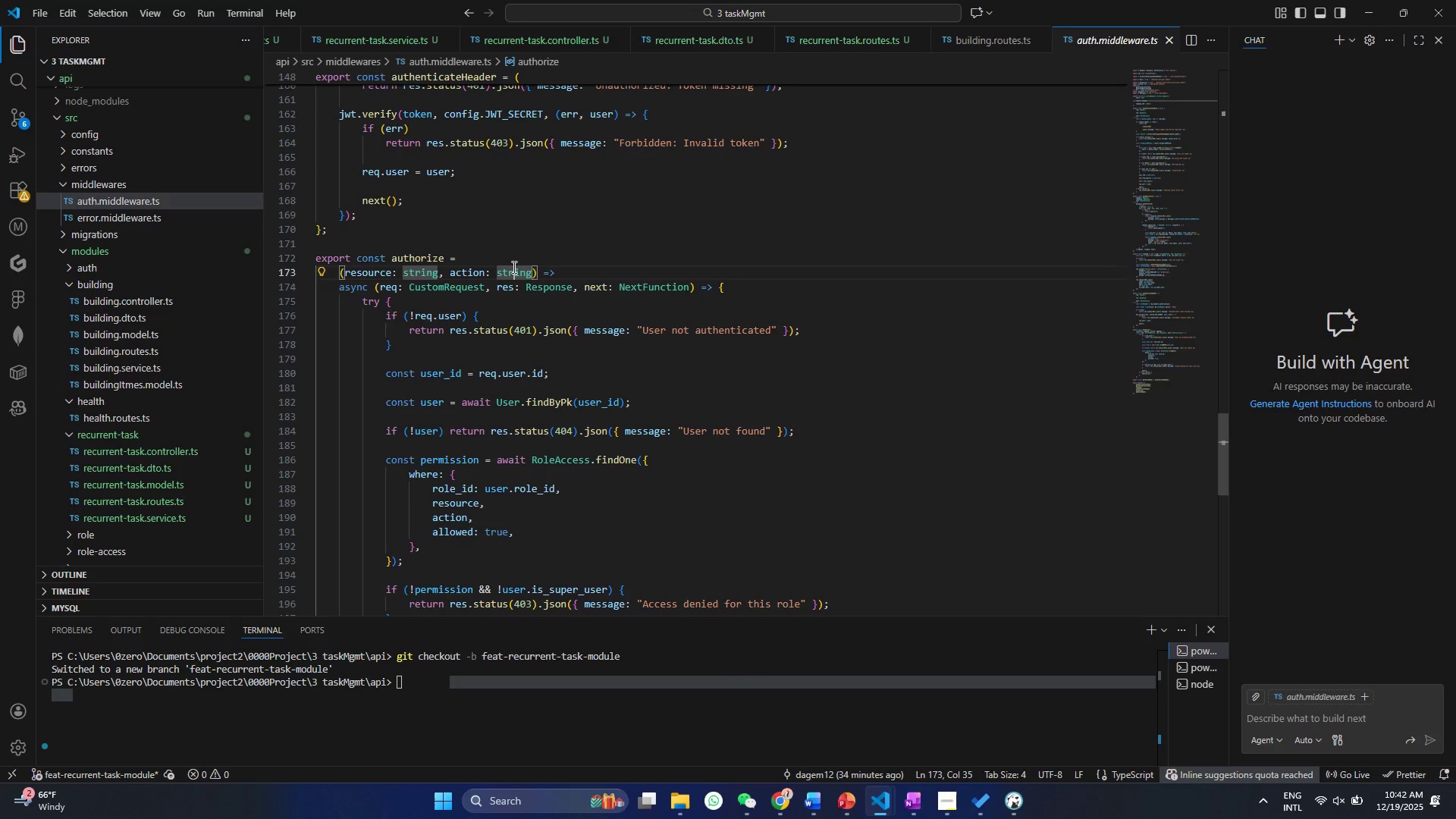 
triple_click([513, 267])
 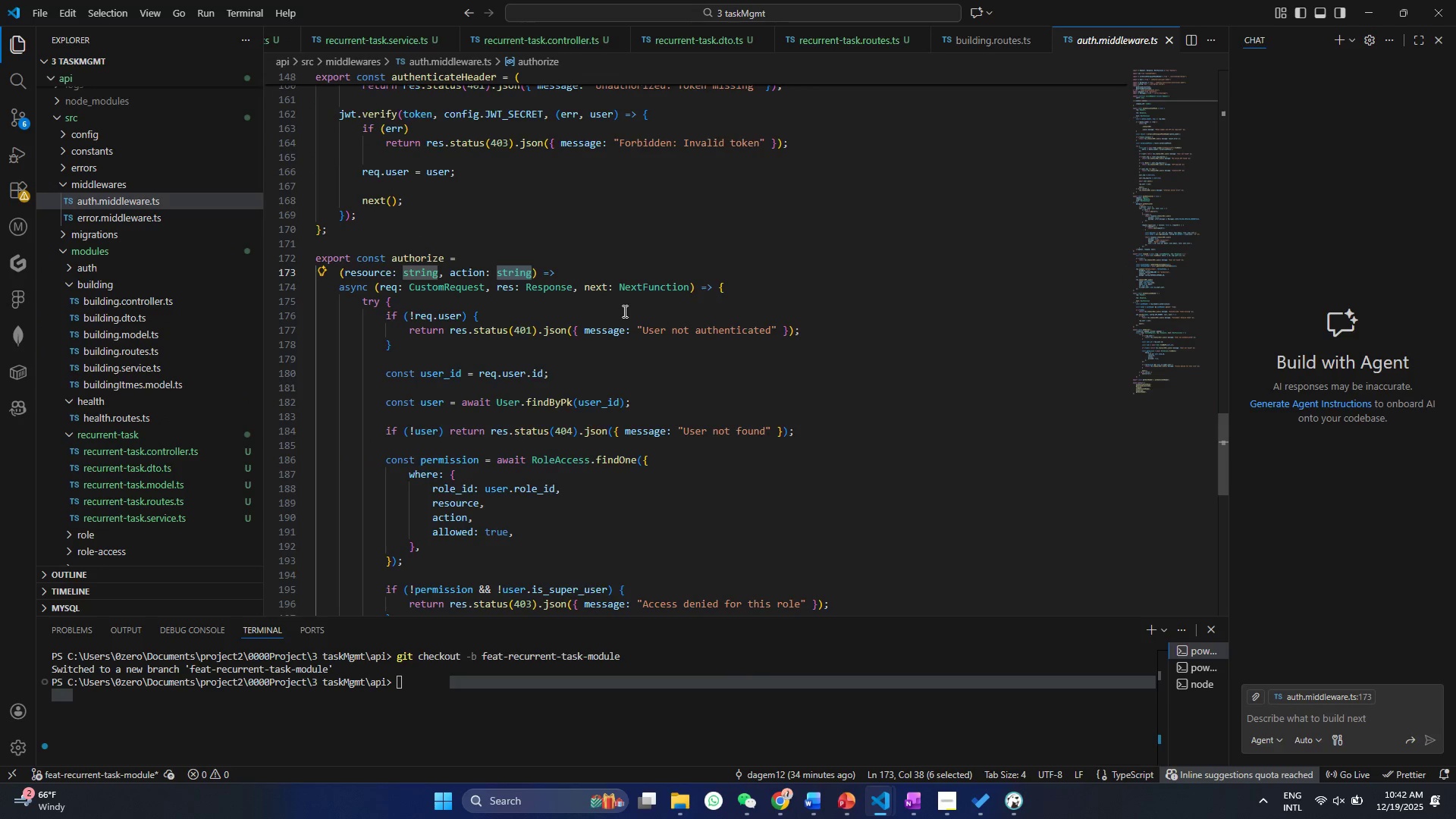 
scroll: coordinate [623, 311], scroll_direction: down, amount: 2.0
 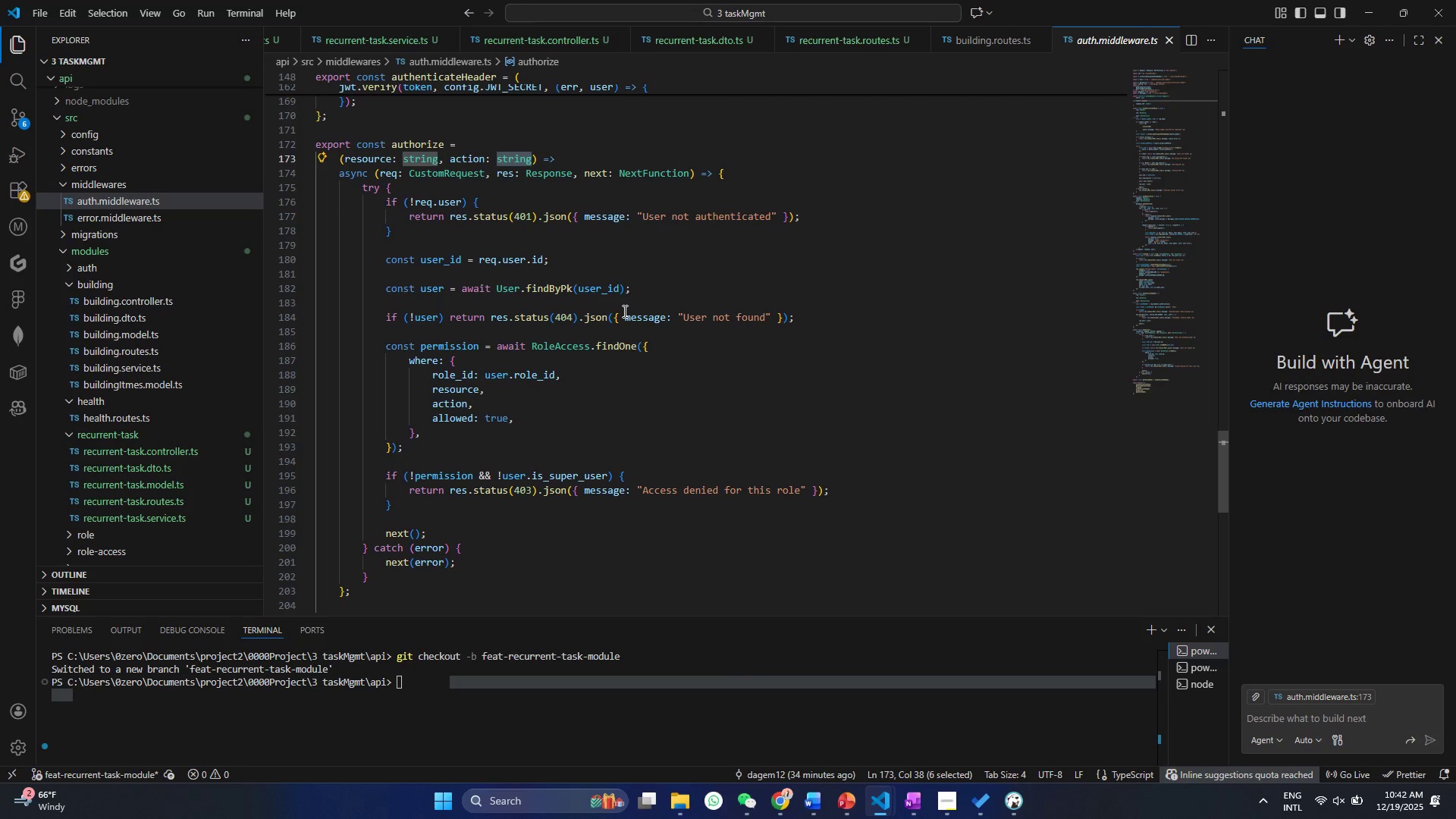 
wait(11.83)
 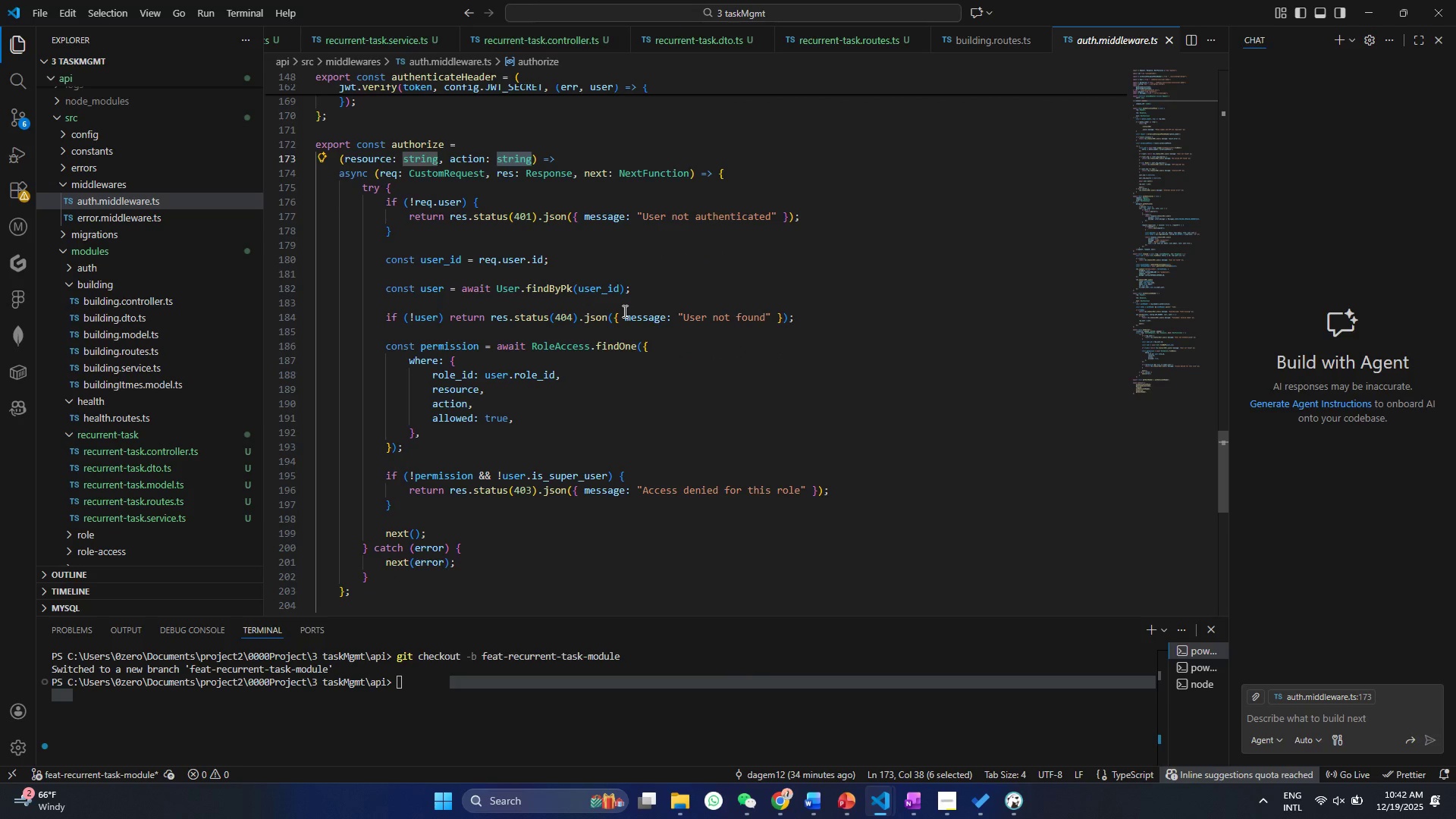 
left_click([68, 285])
 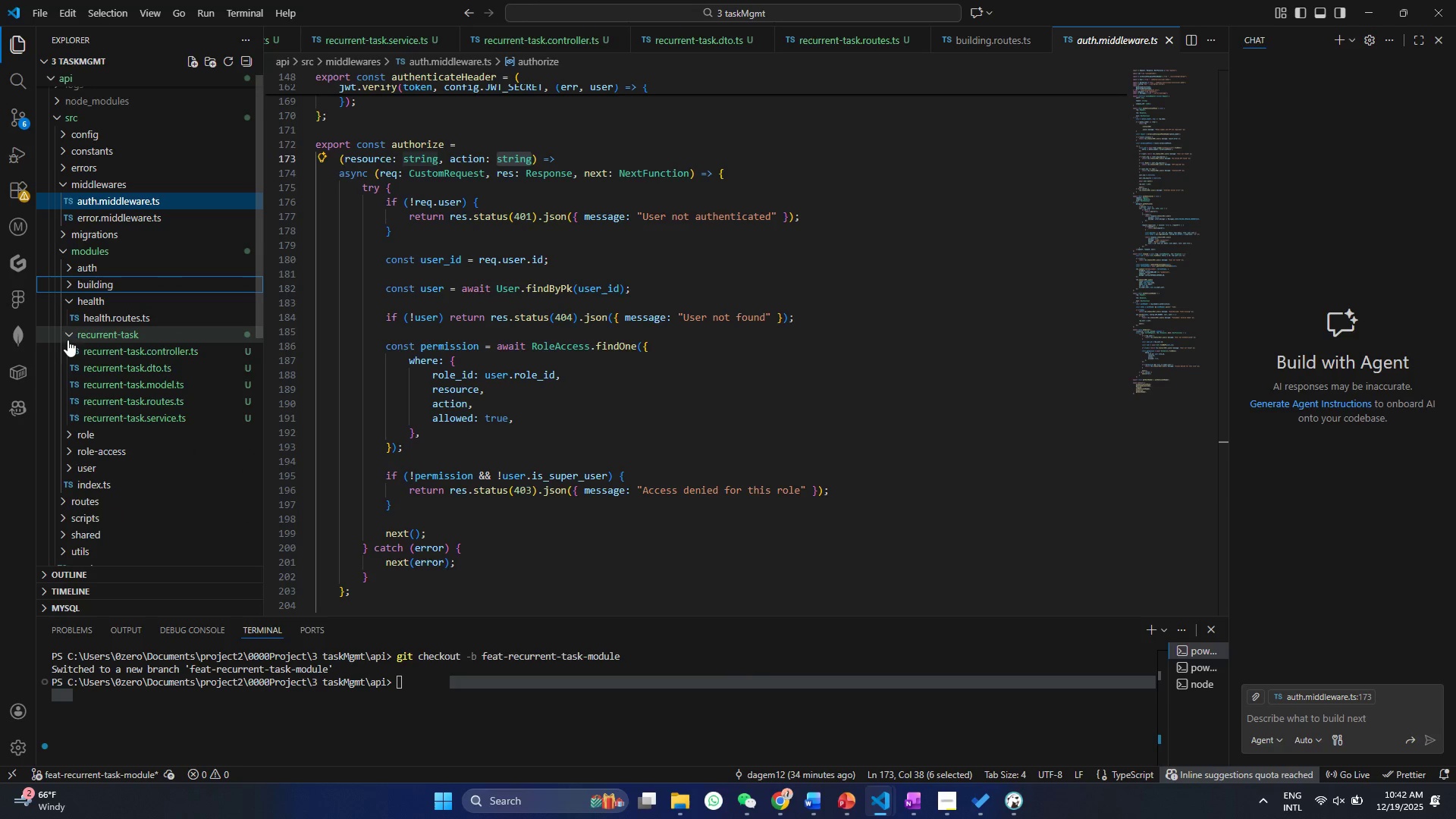 
left_click([67, 340])
 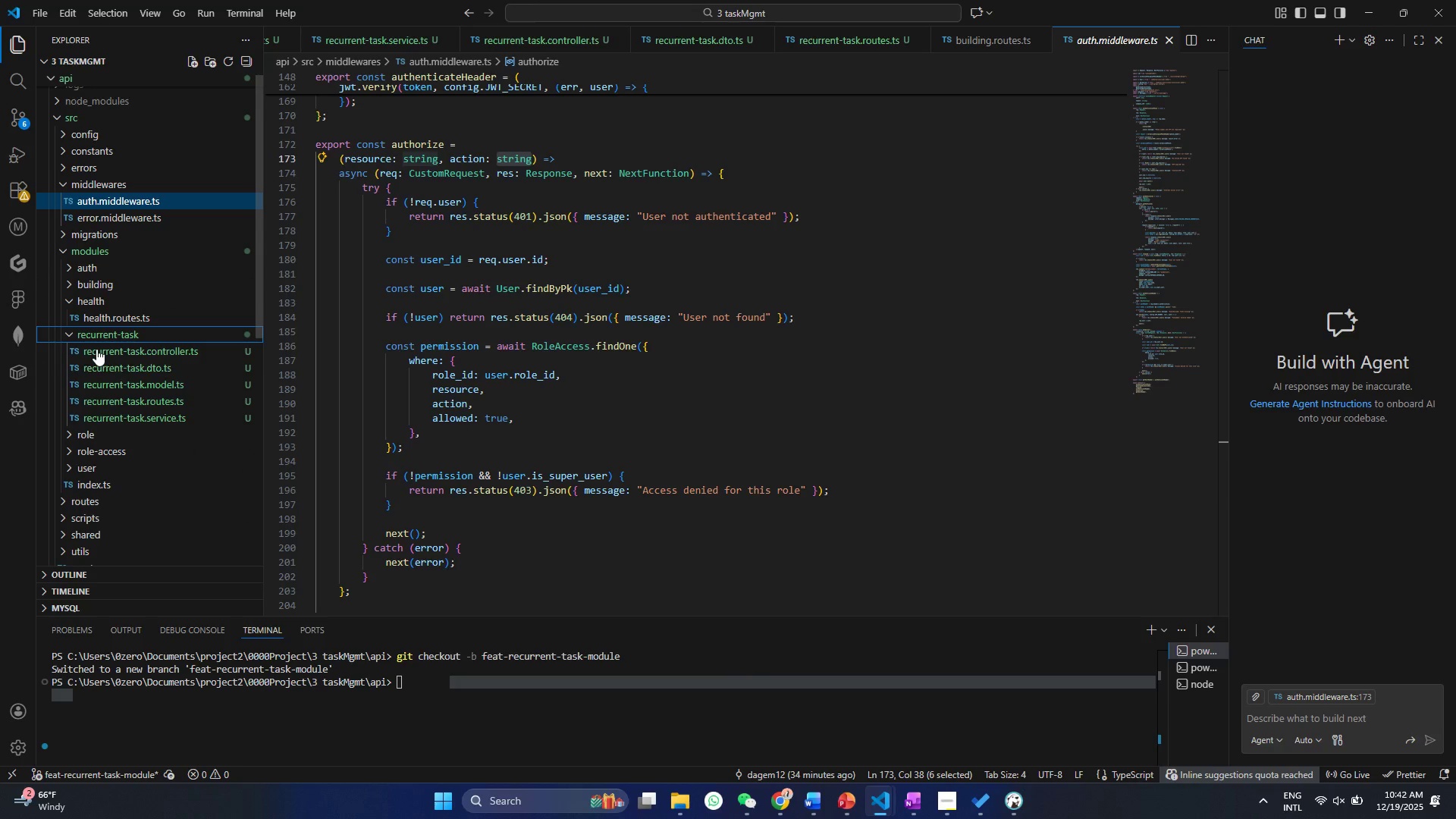 
double_click([121, 376])
 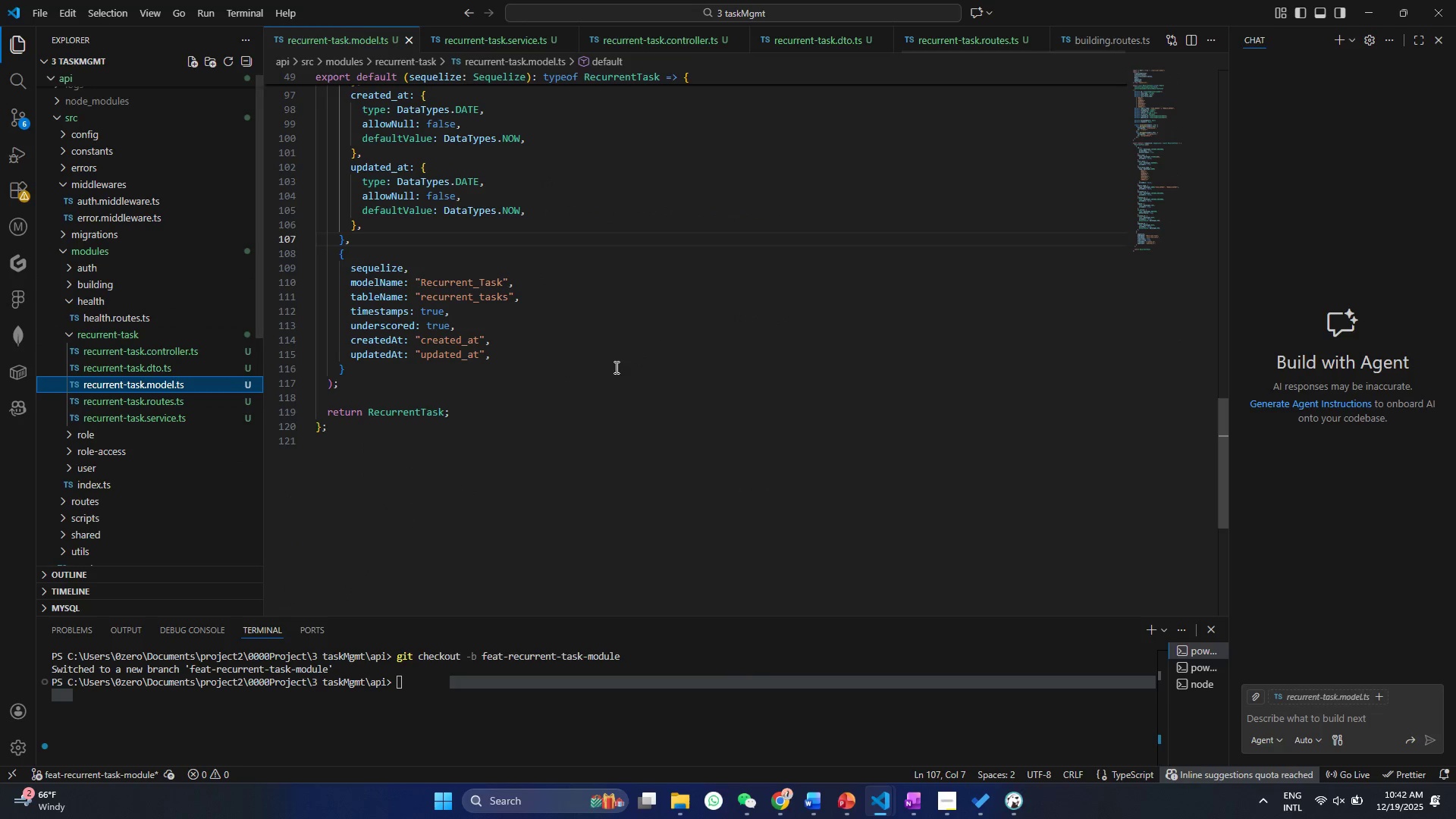 
scroll: coordinate [489, 234], scroll_direction: up, amount: 44.0
 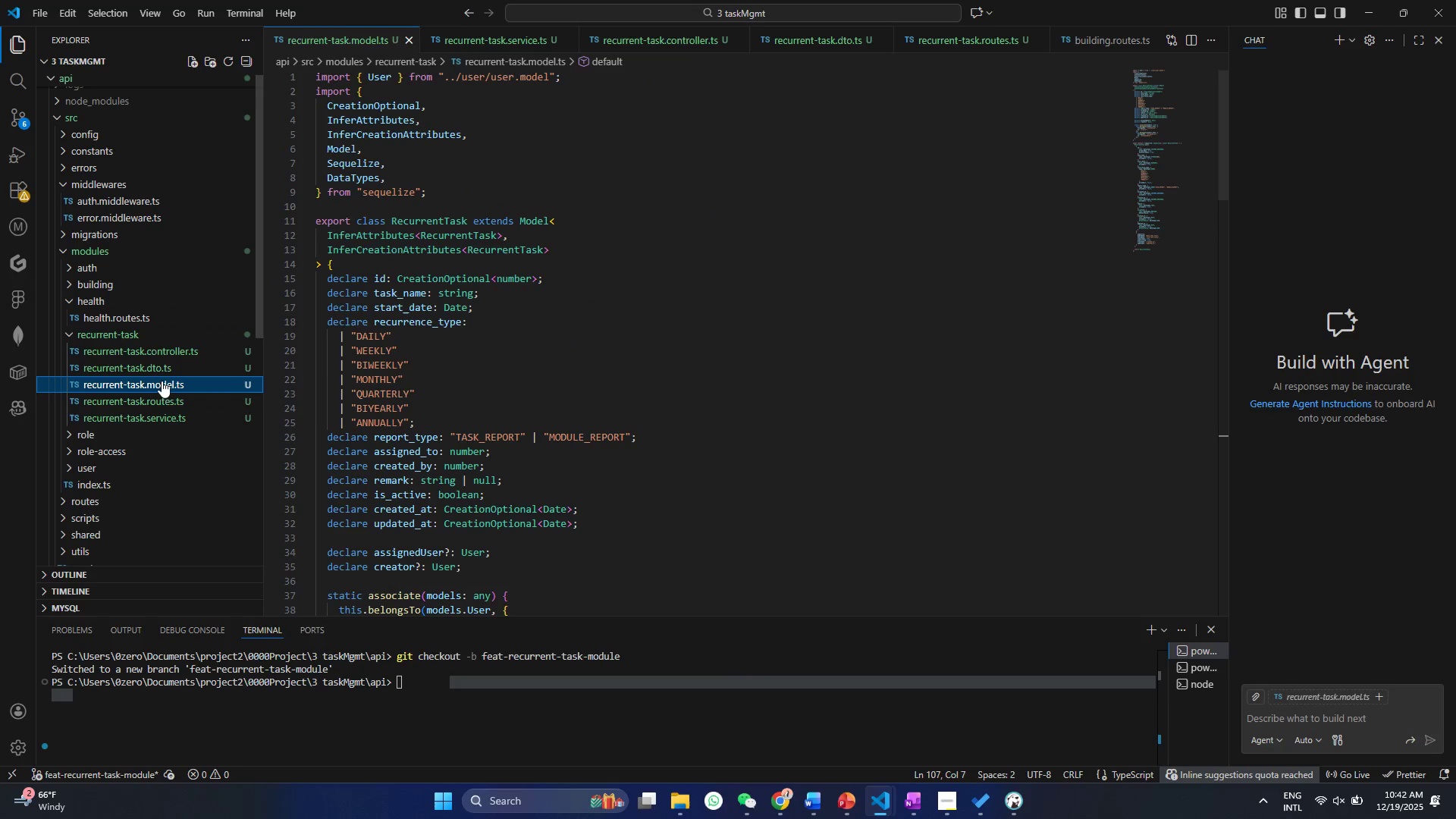 
left_click([161, 403])
 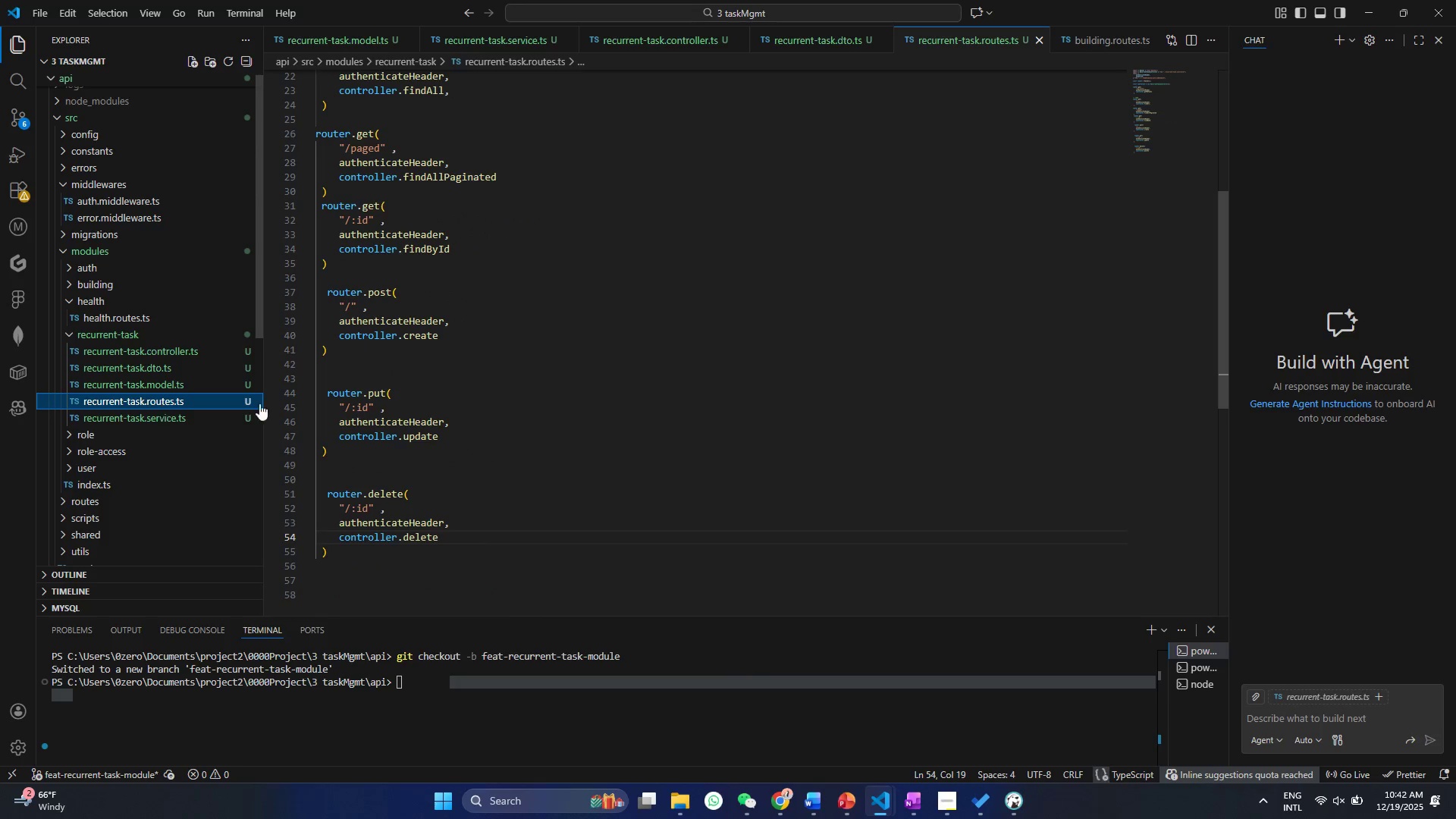 
left_click([633, 366])
 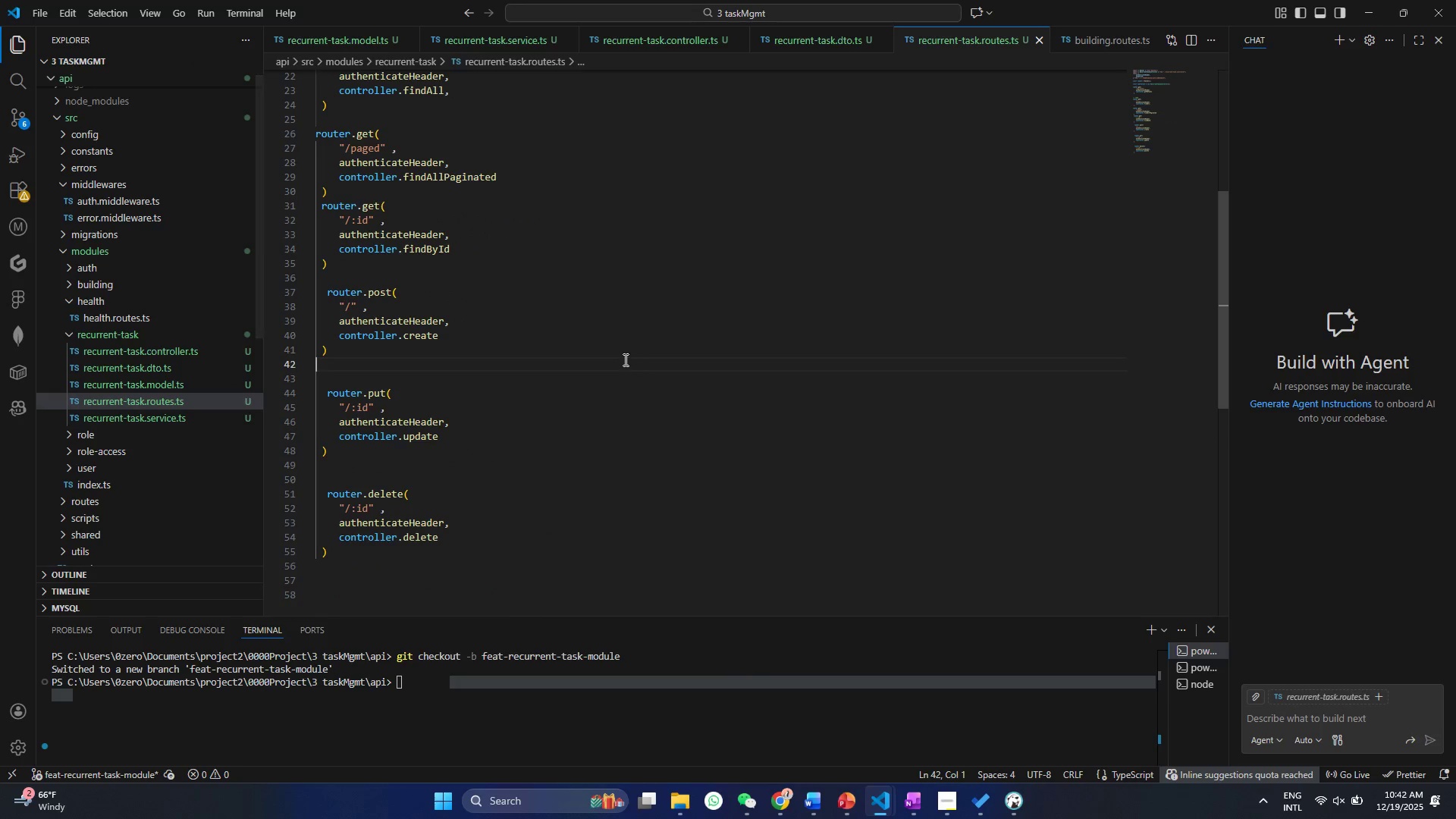 
key(Control+S)
 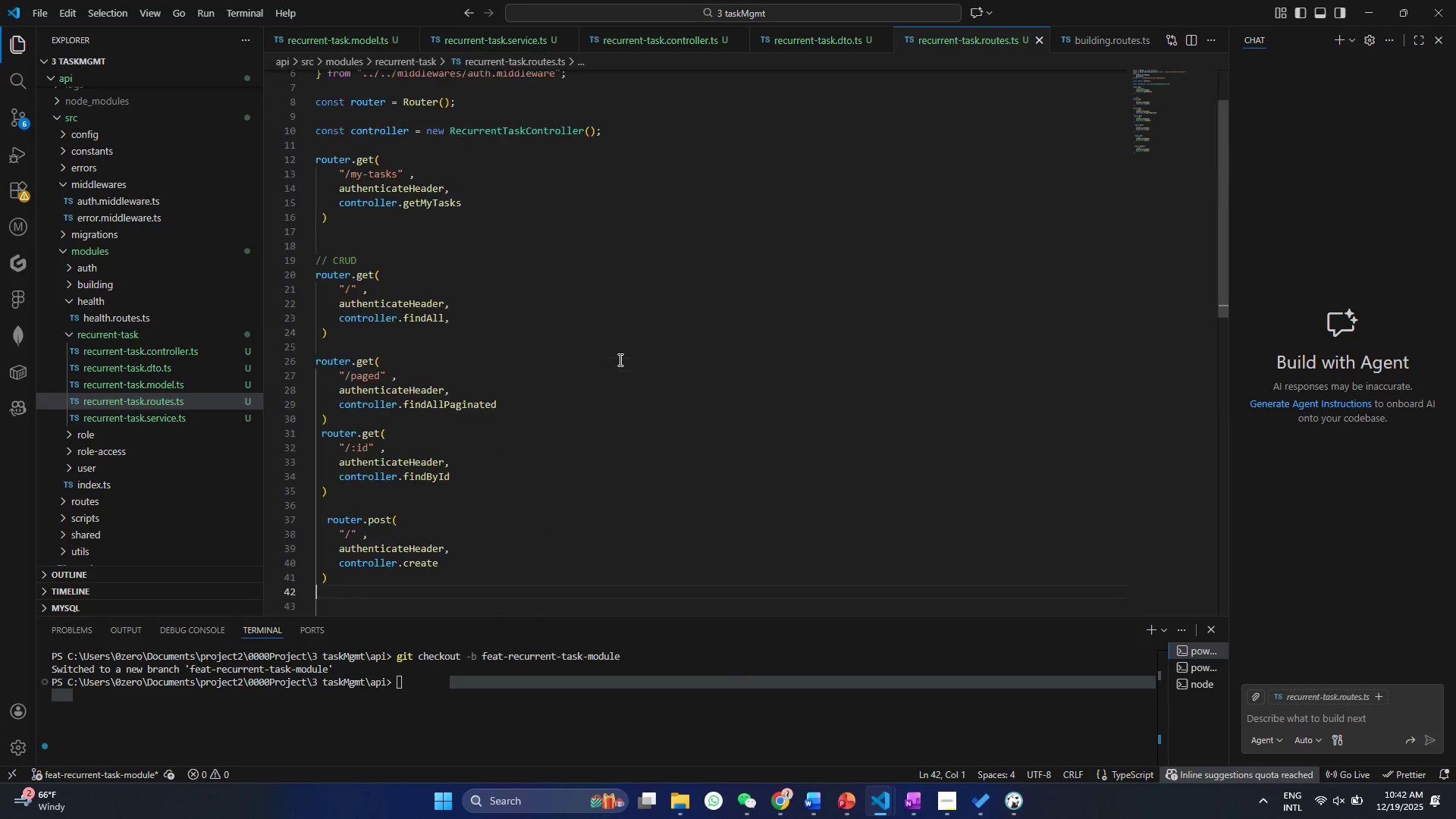 
scroll: coordinate [619, 359], scroll_direction: up, amount: 29.0
 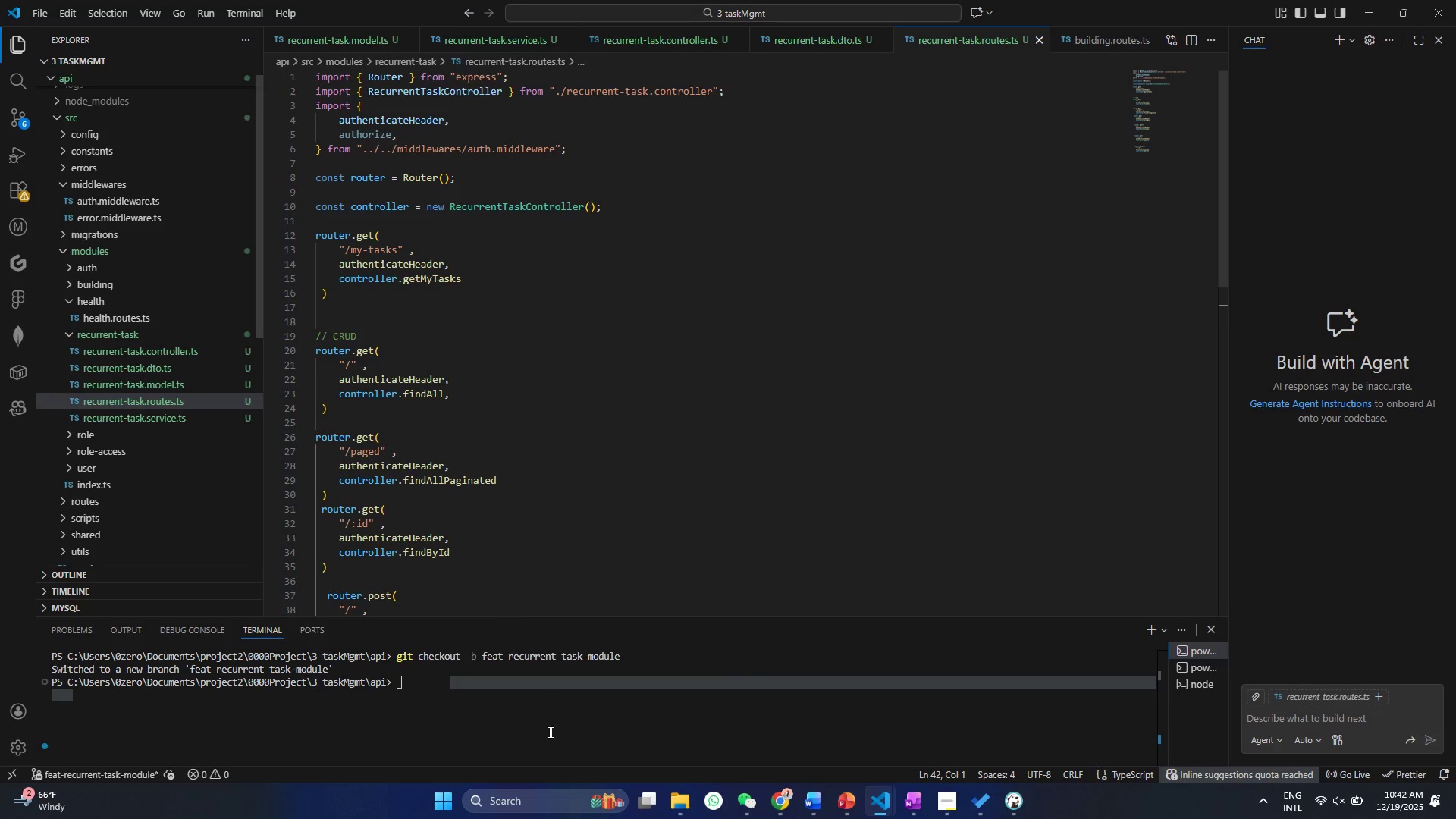 
left_click([510, 704])
 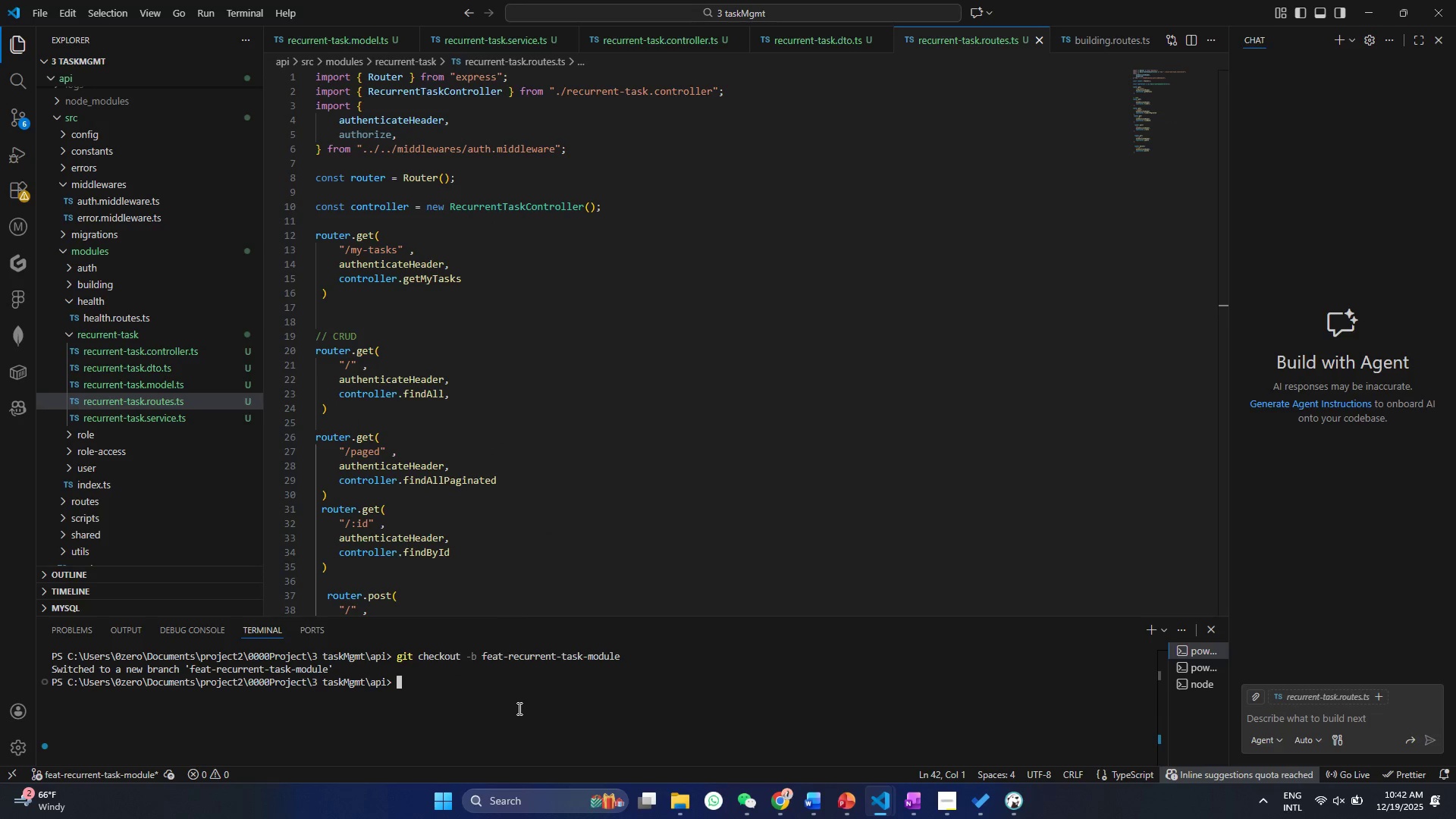 
type(gt)
key(Backspace)
type(it add .)
 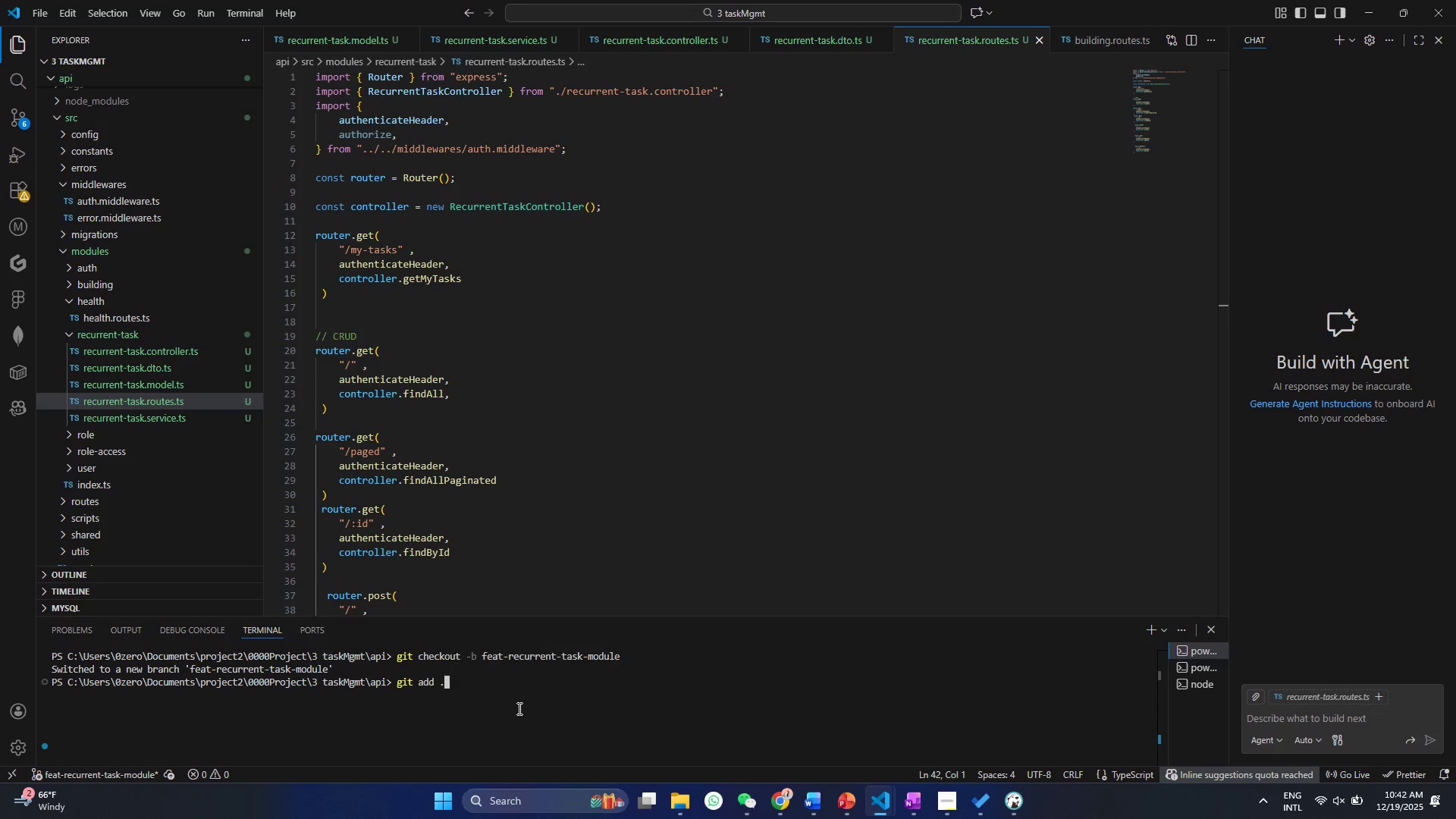 
key(Enter)
 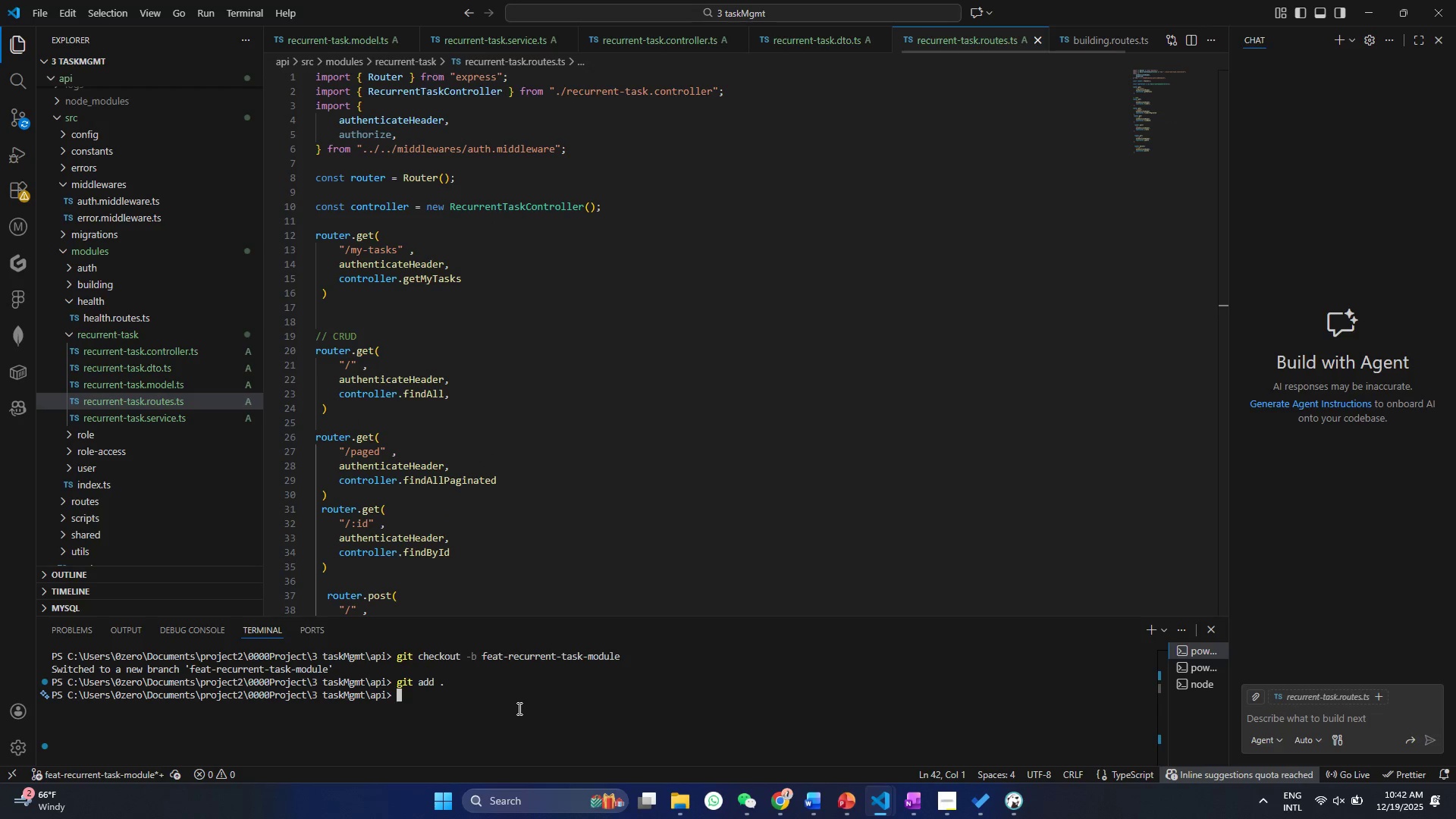 
type(git coomit )
key(Backspace)
key(Backspace)
key(Backspace)
key(Backspace)
key(Backspace)
type(mmit -m "")
 